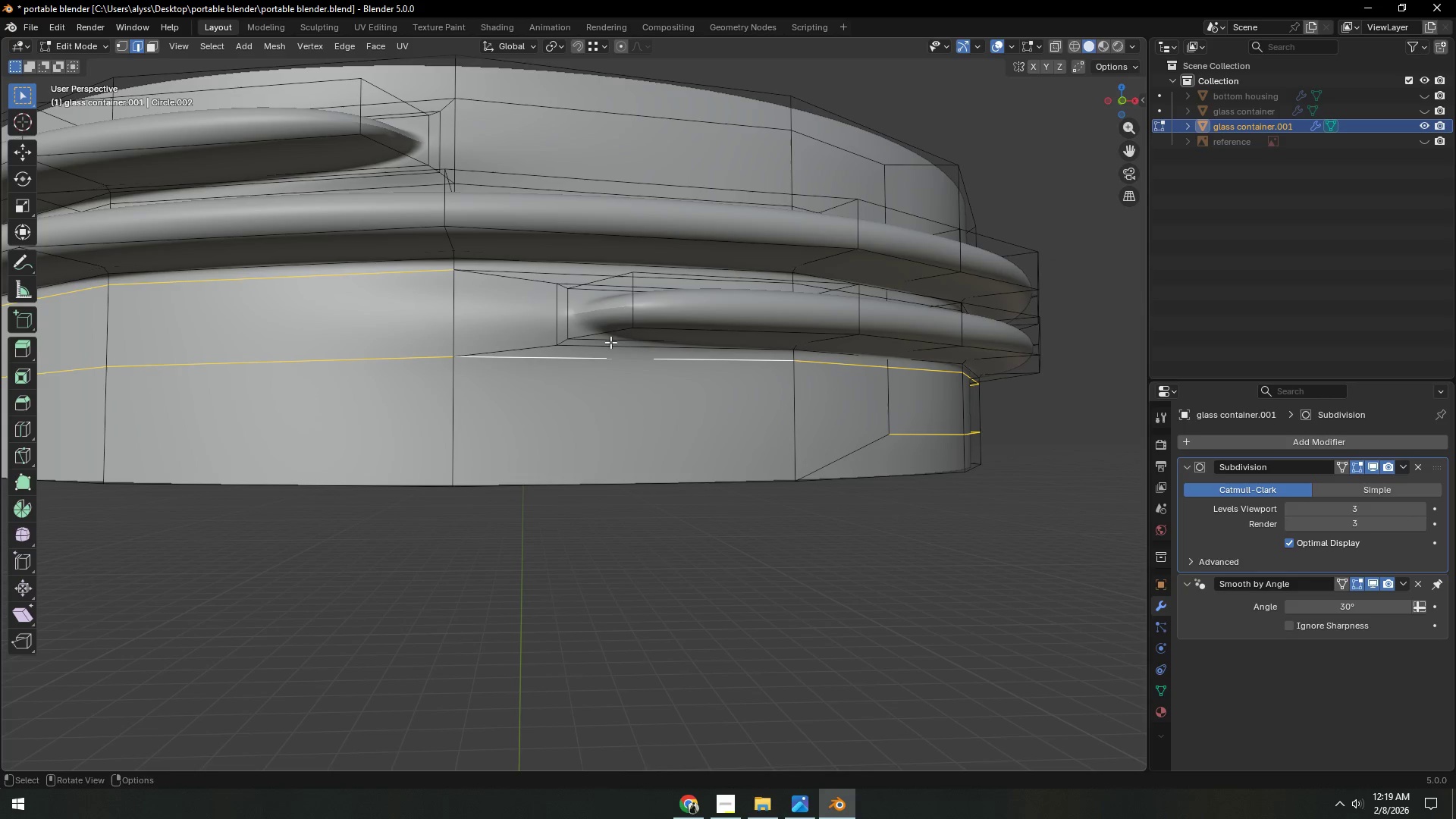 
type(gz)
 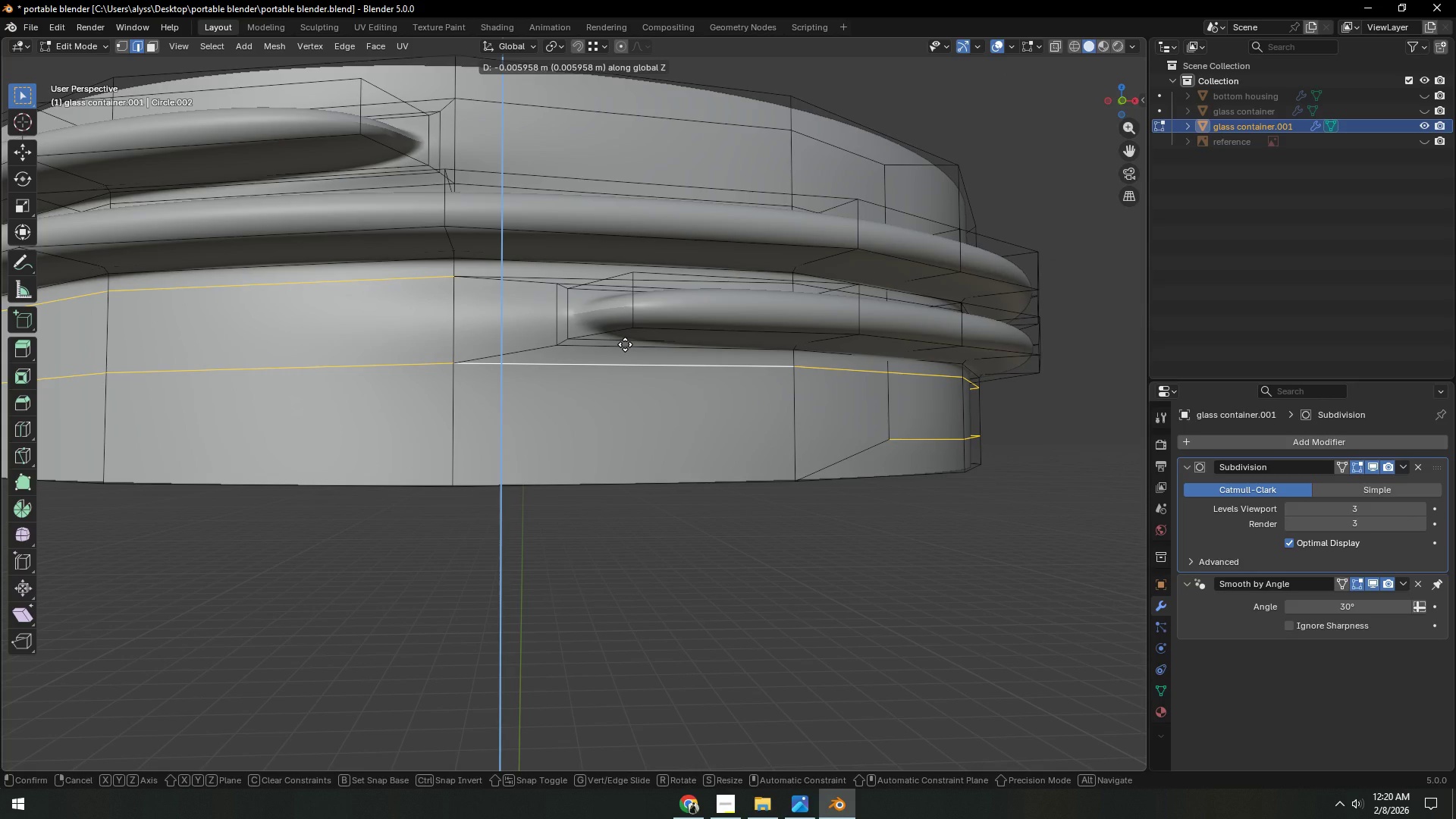 
wait(7.64)
 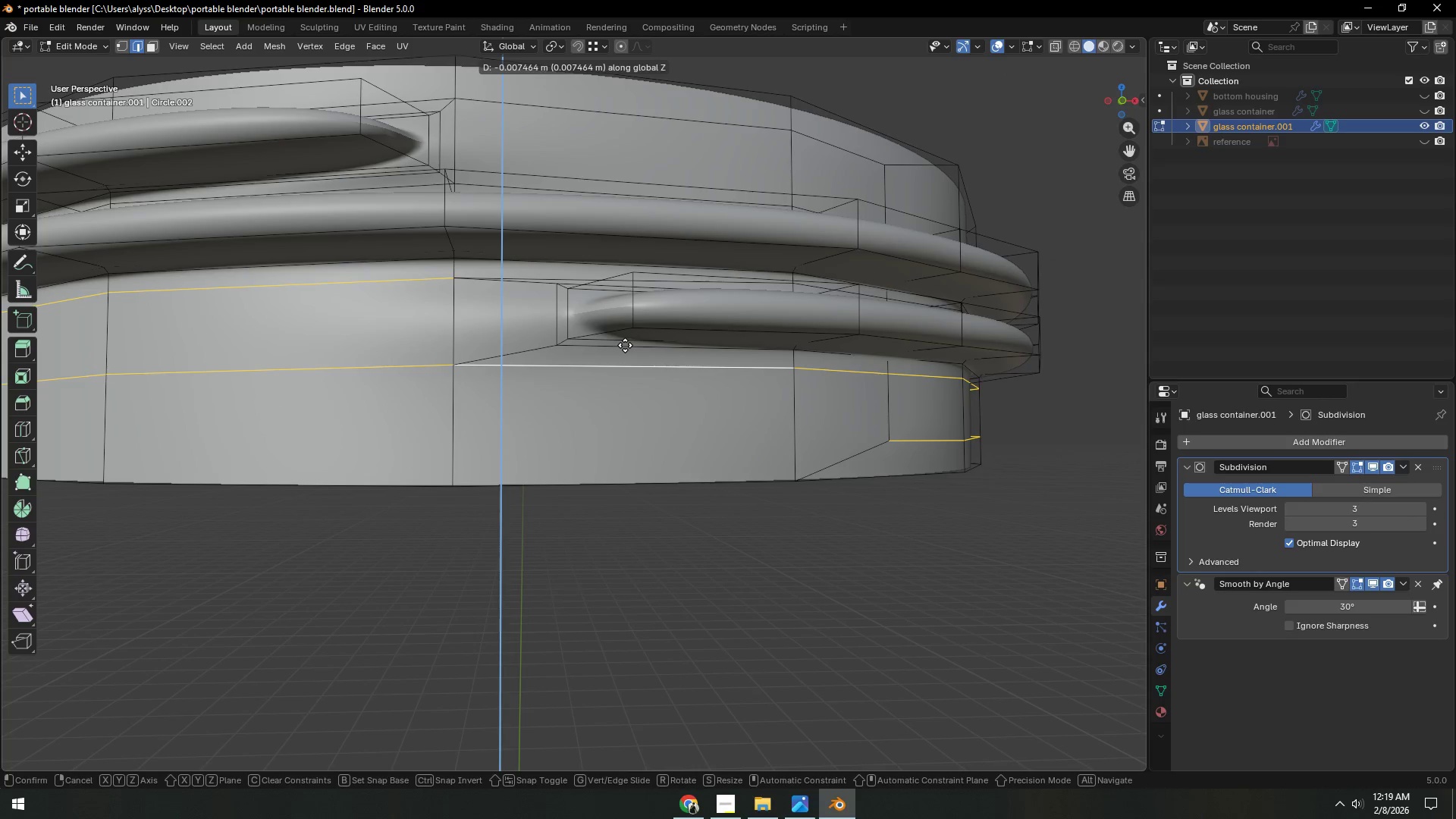 
right_click([625, 344])
 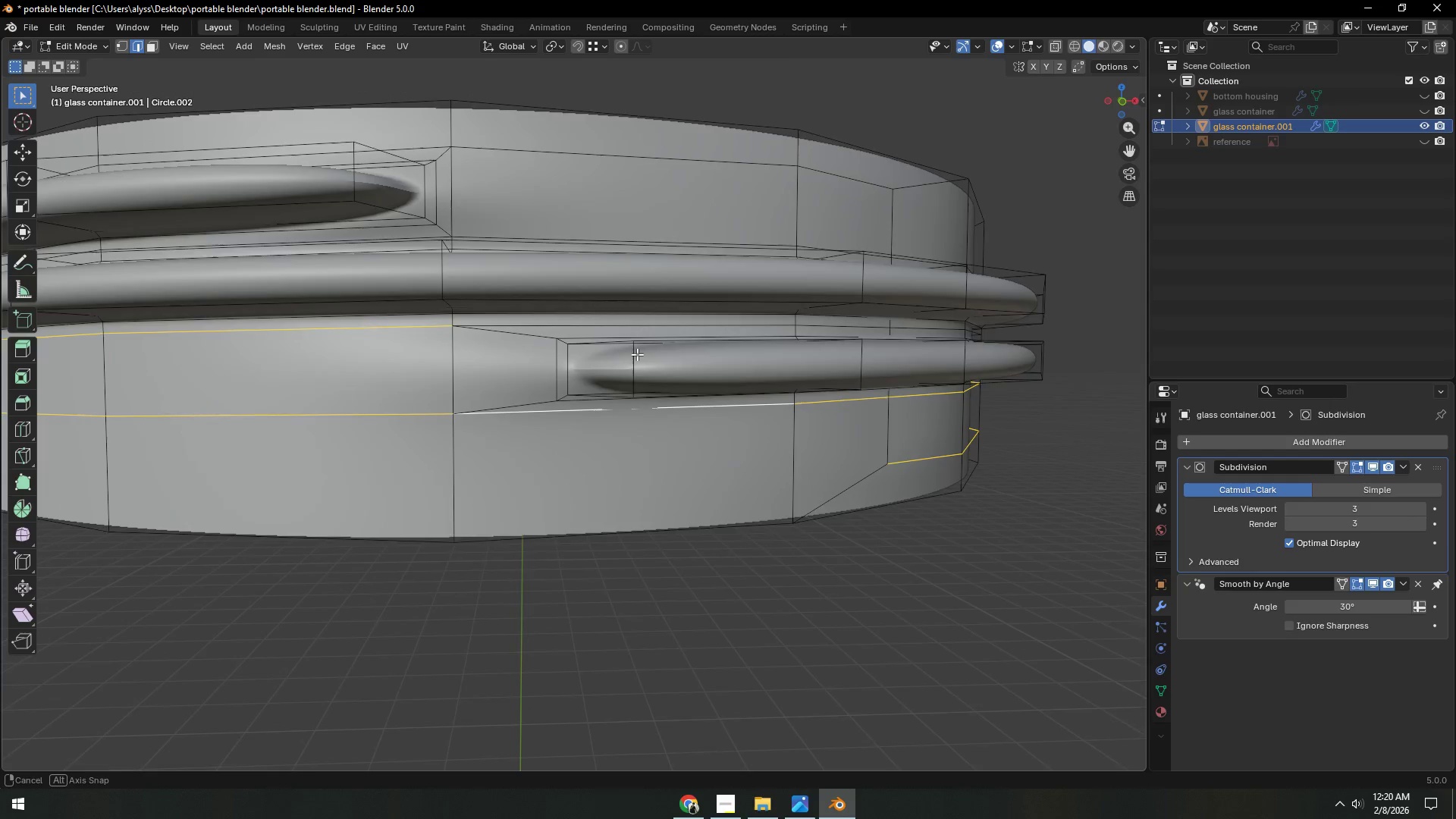 
hold_key(key=ShiftLeft, duration=1.84)
hold_key(key=AltLeft, duration=1.41)
left_click([599, 326])
 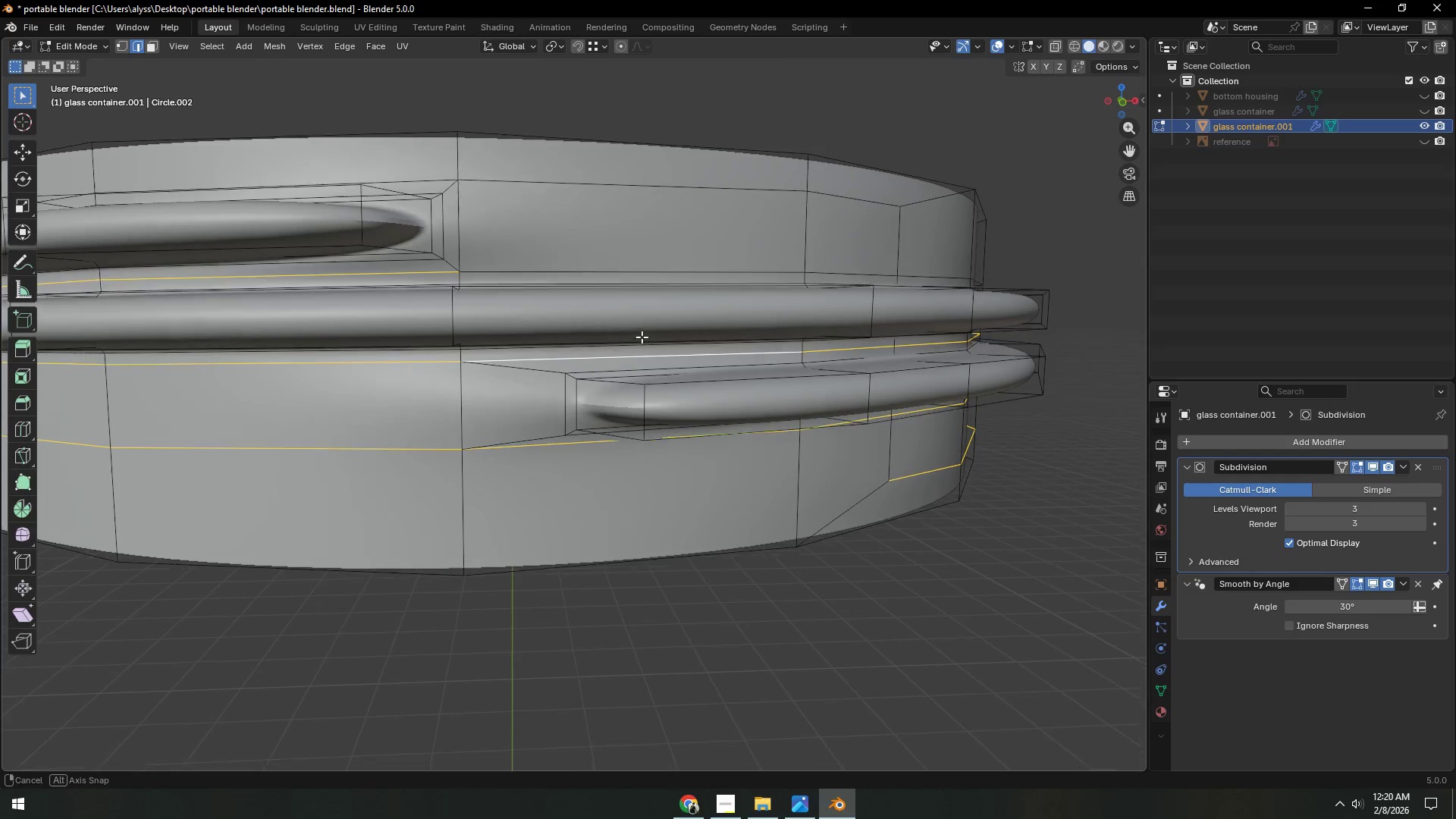 
scroll: coordinate [642, 340], scroll_direction: up, amount: 1.0
 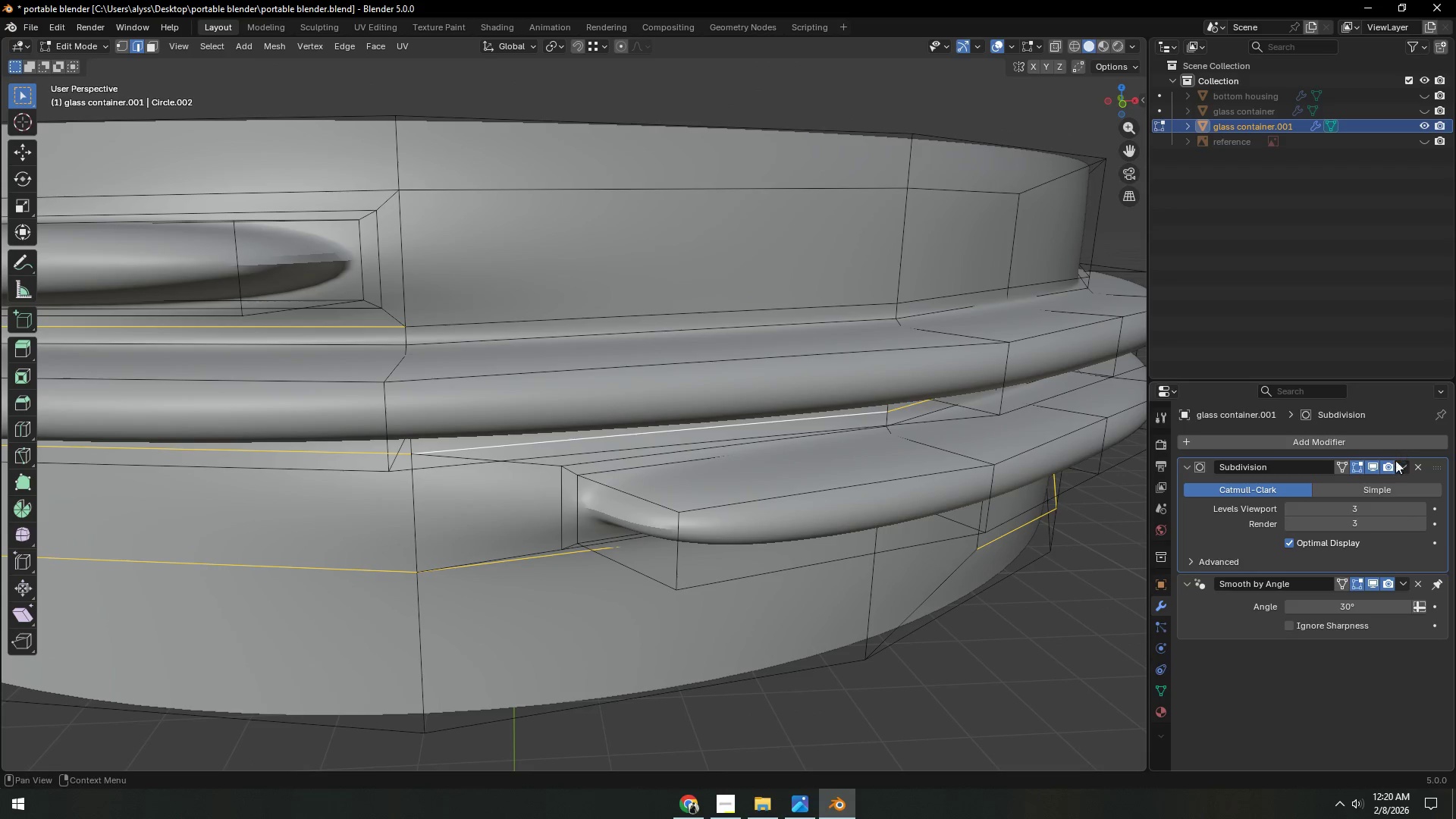 
left_click([1370, 468])
 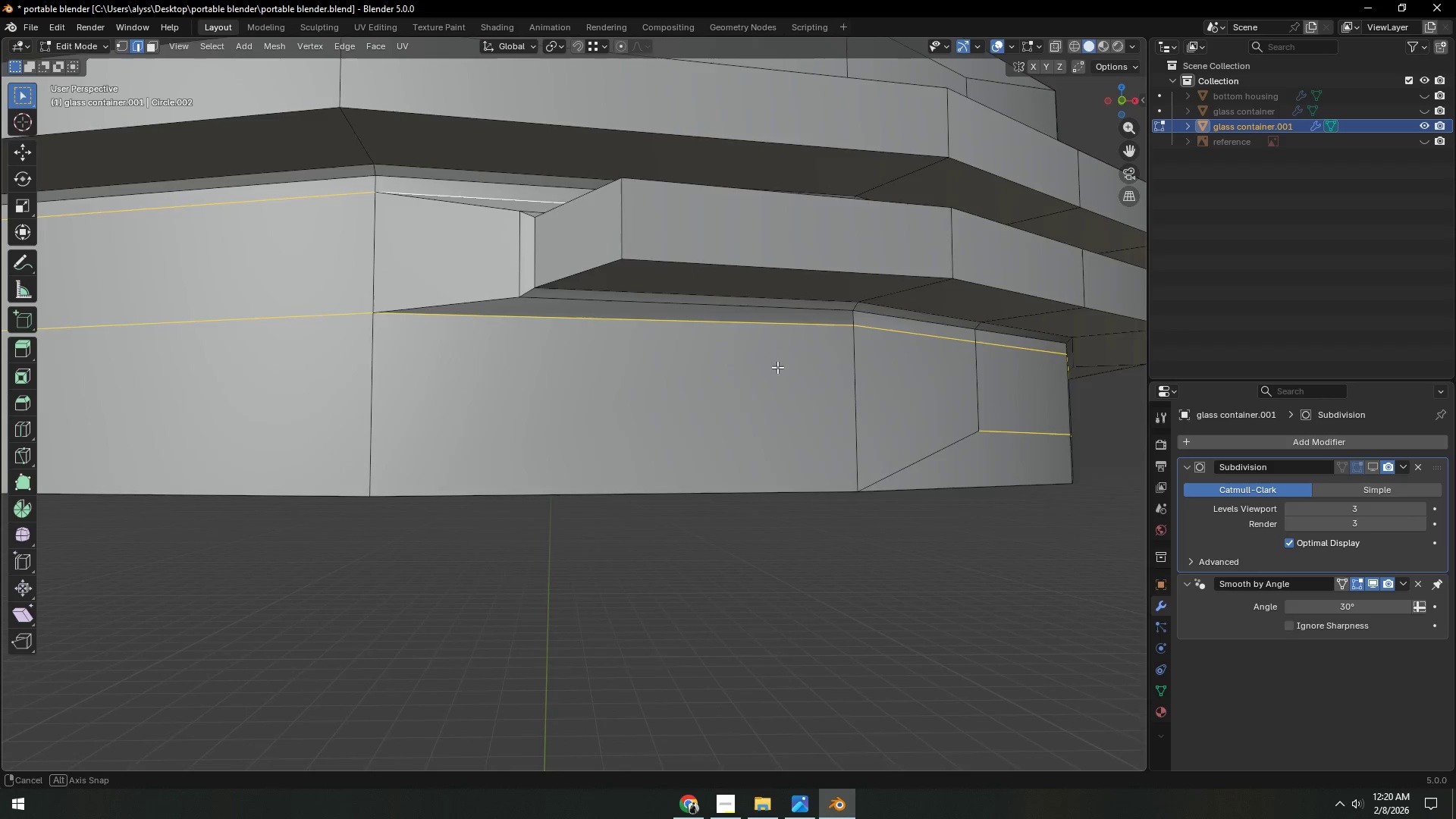 
wait(5.08)
 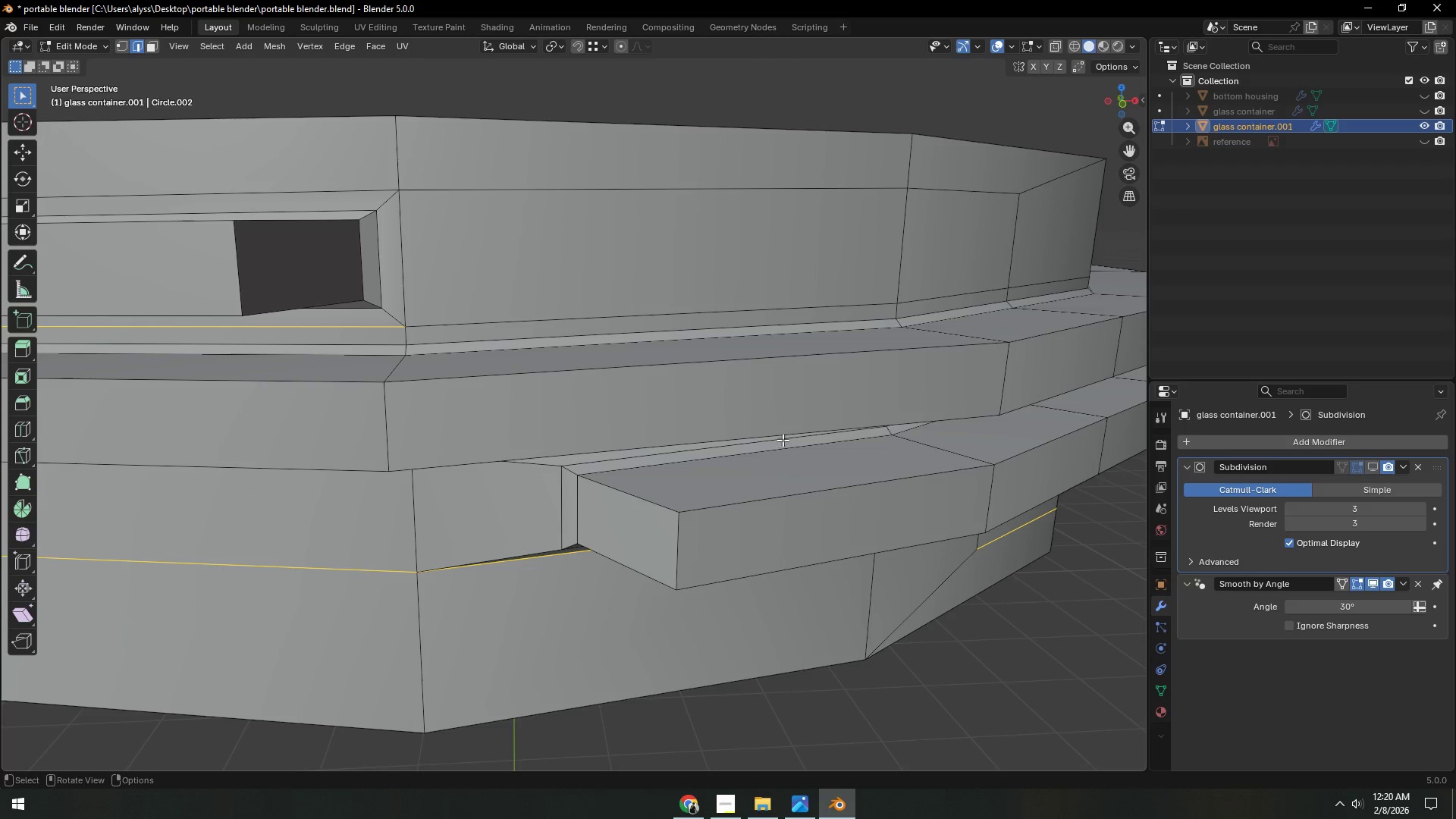 
type(gz)
 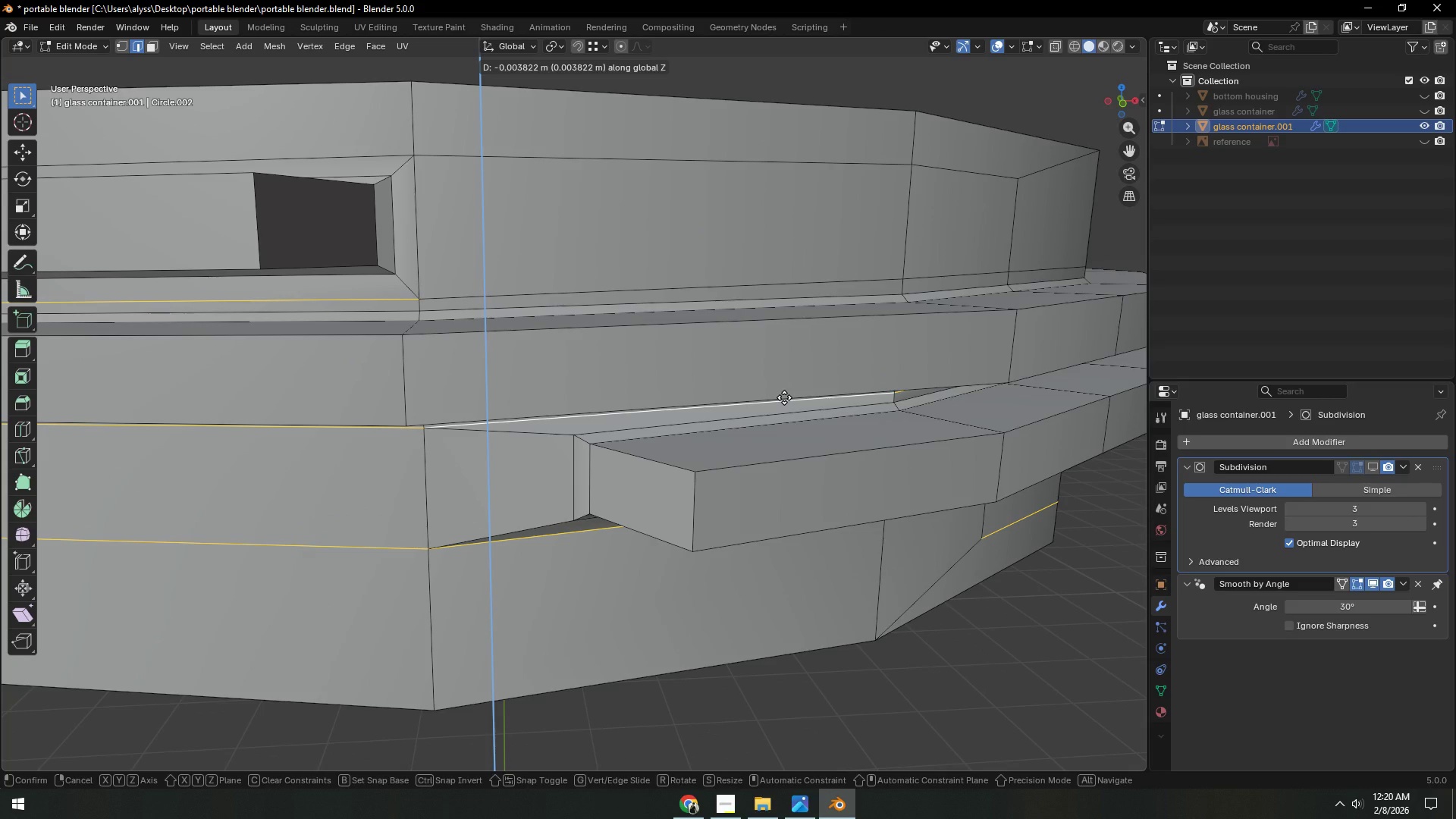 
right_click([784, 397])
 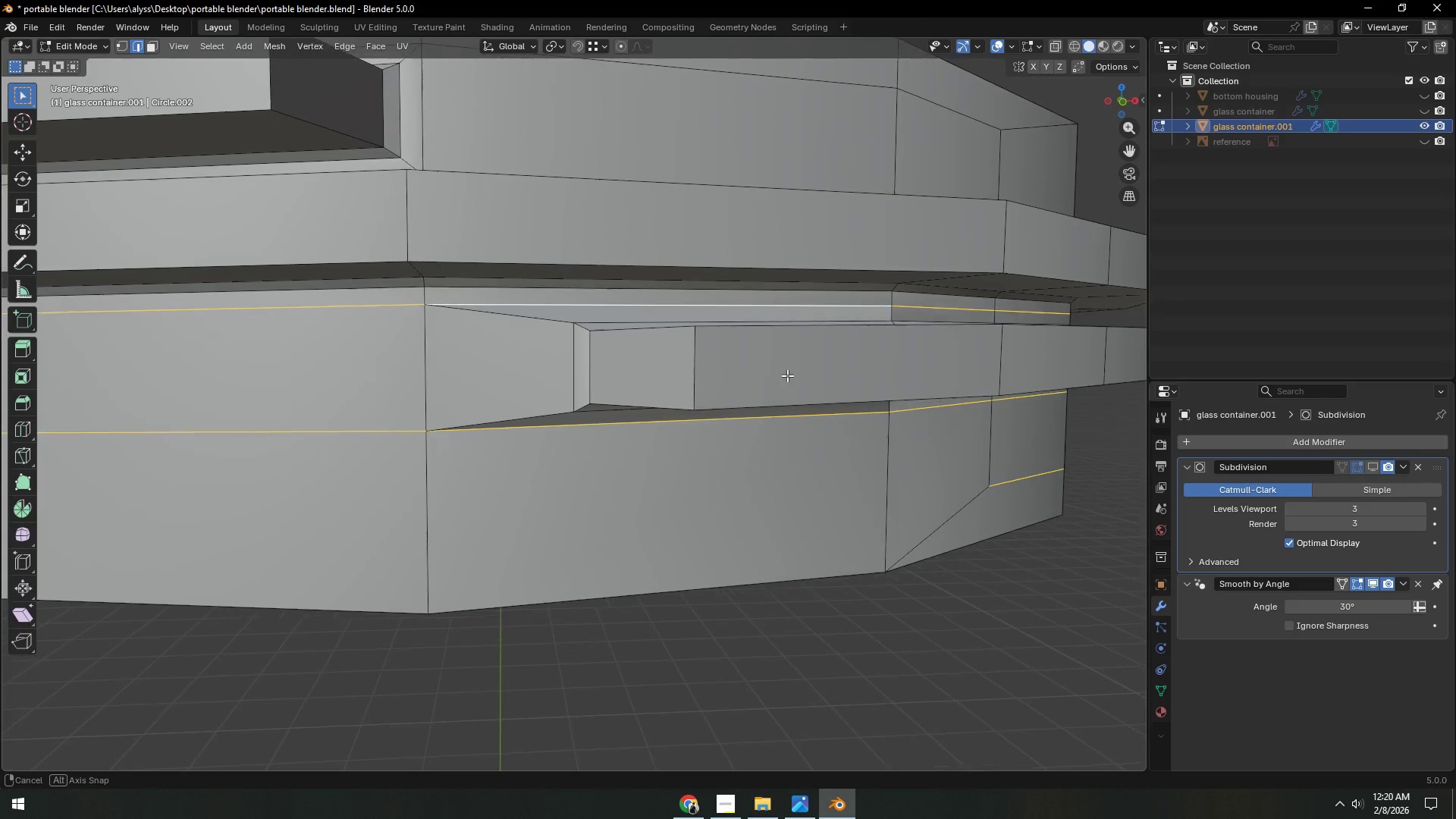 
key(Control+Z)
 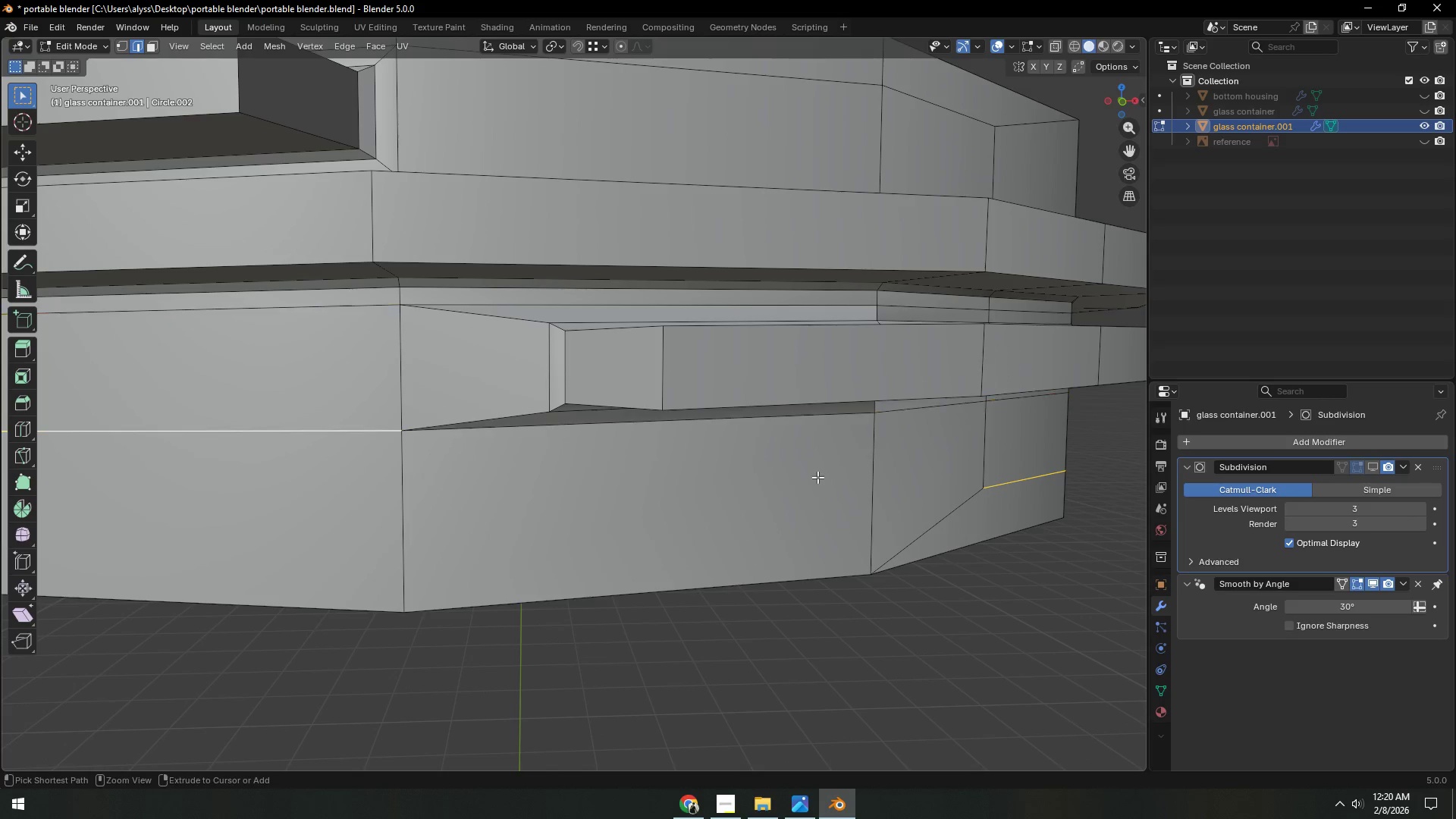 
key(Control+Z)
 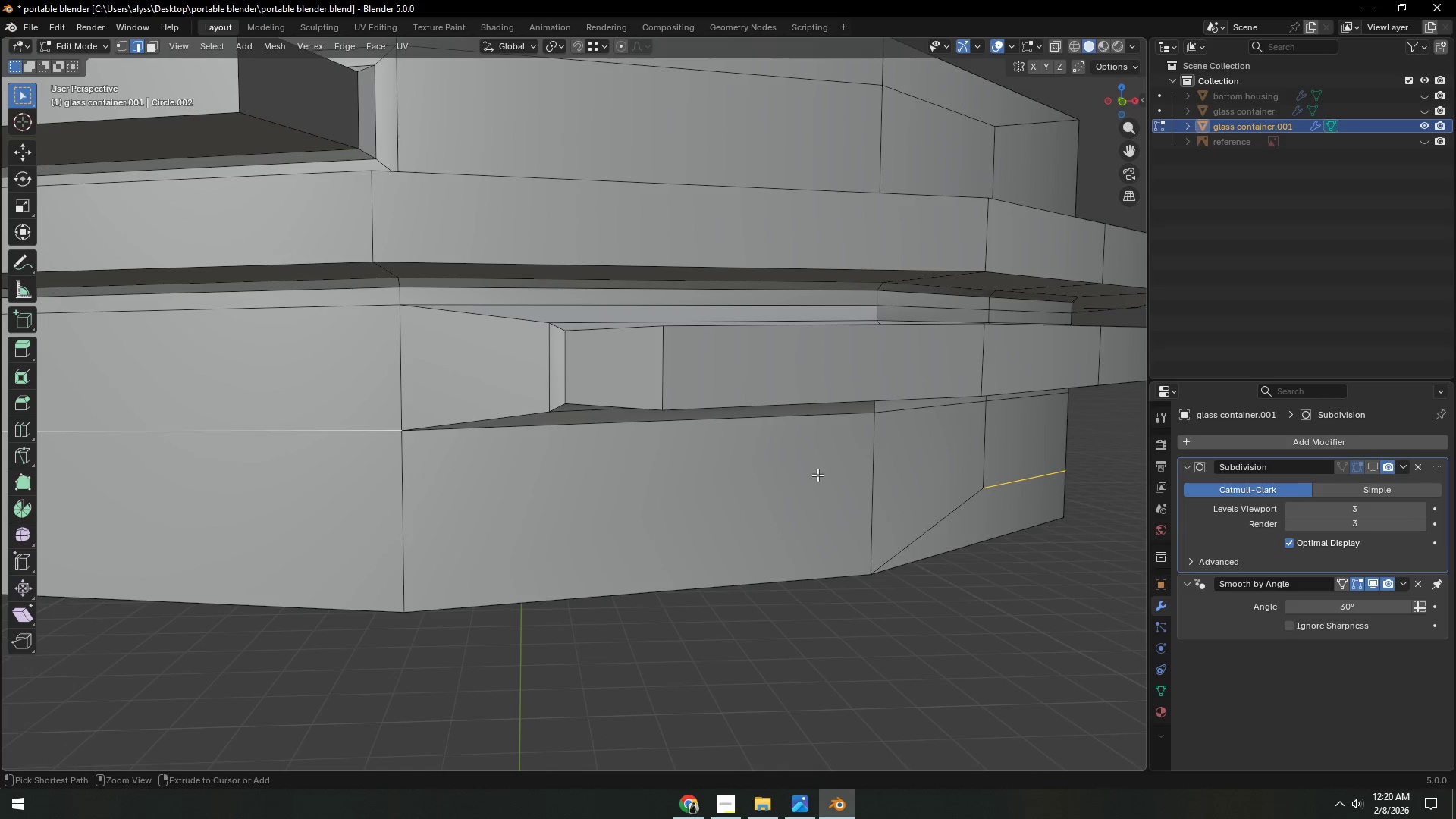 
key(Control+Z)
 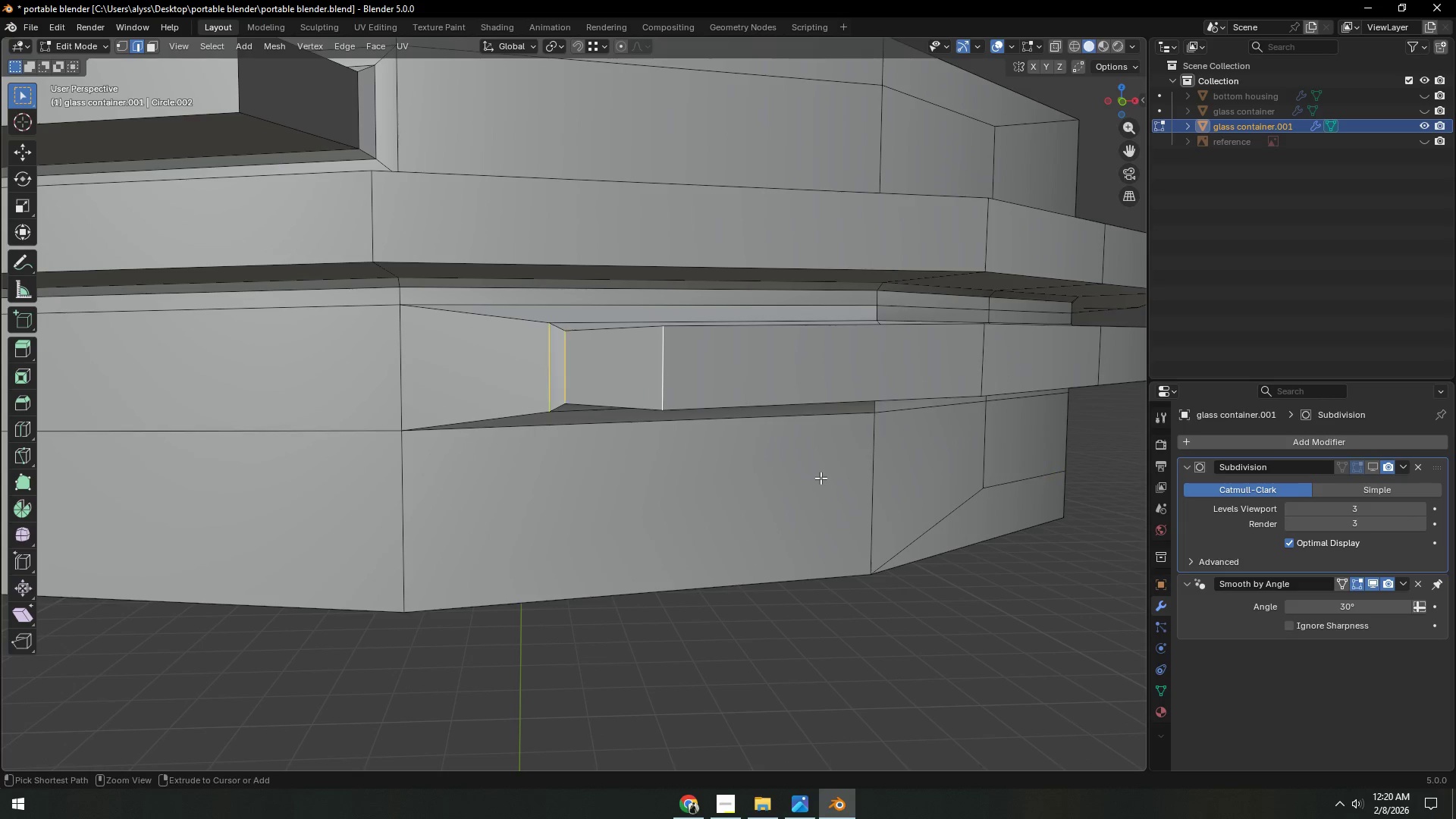 
key(Control+Z)
 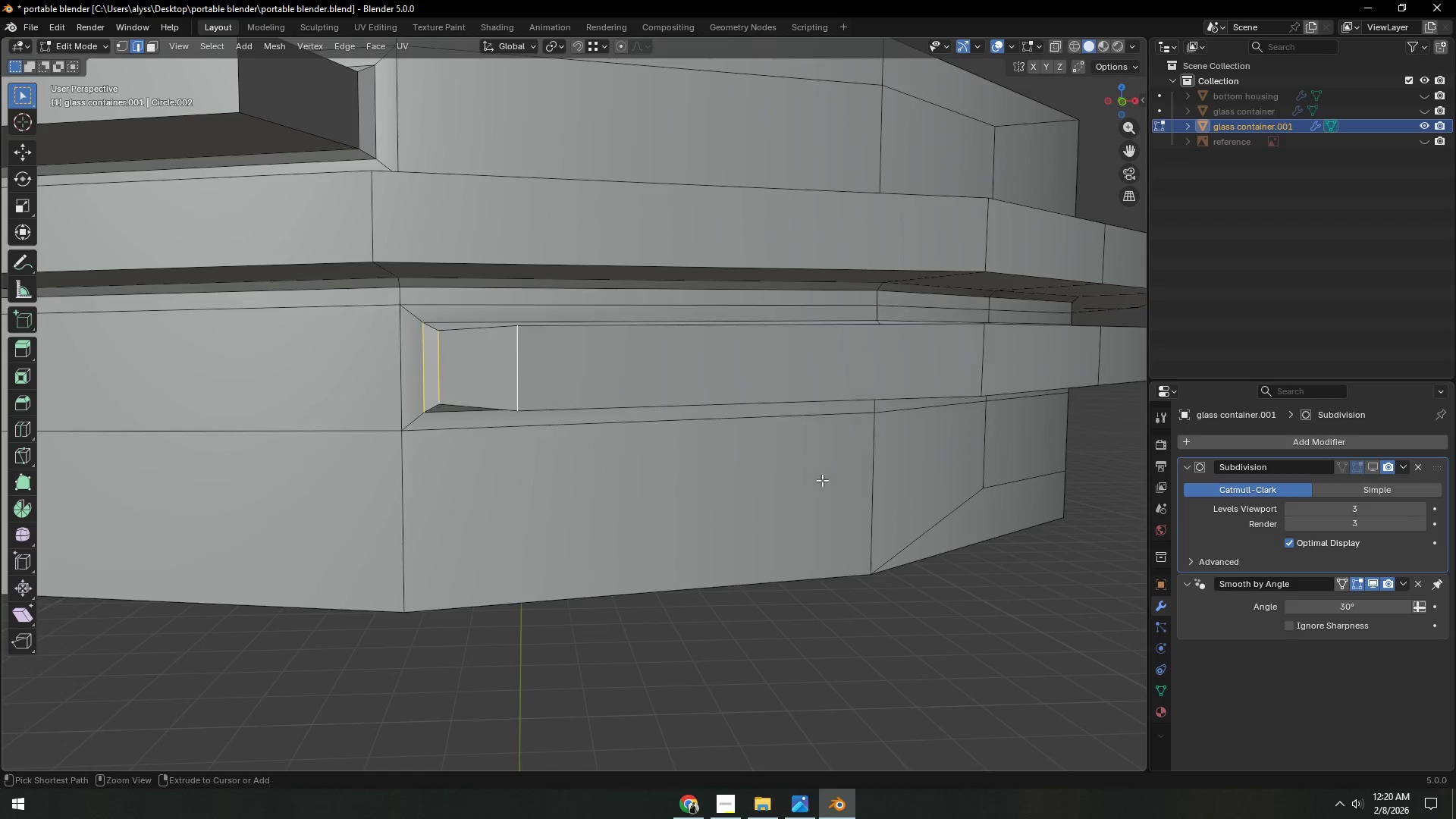 
key(Control+Z)
 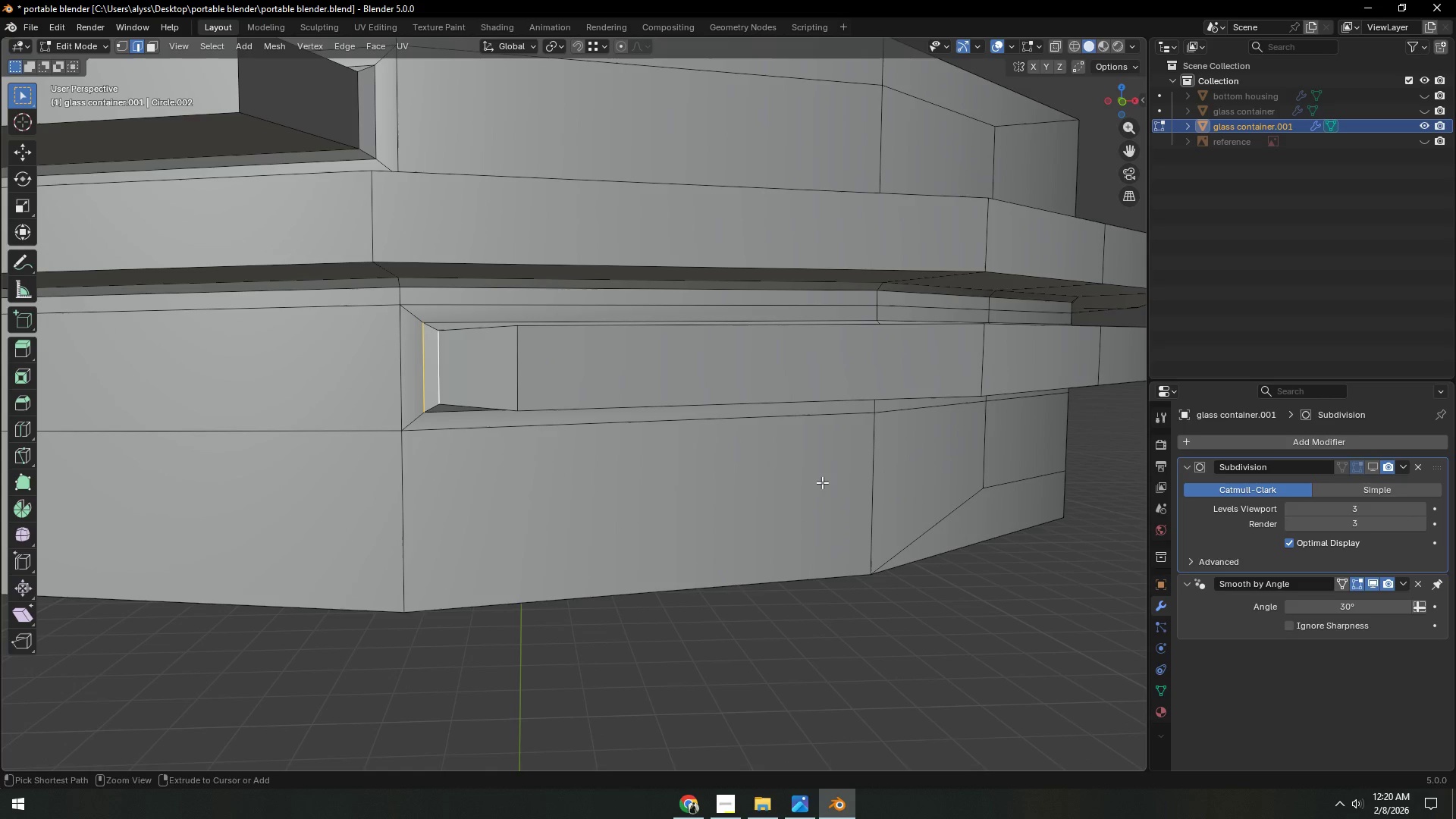 
key(Control+Z)
 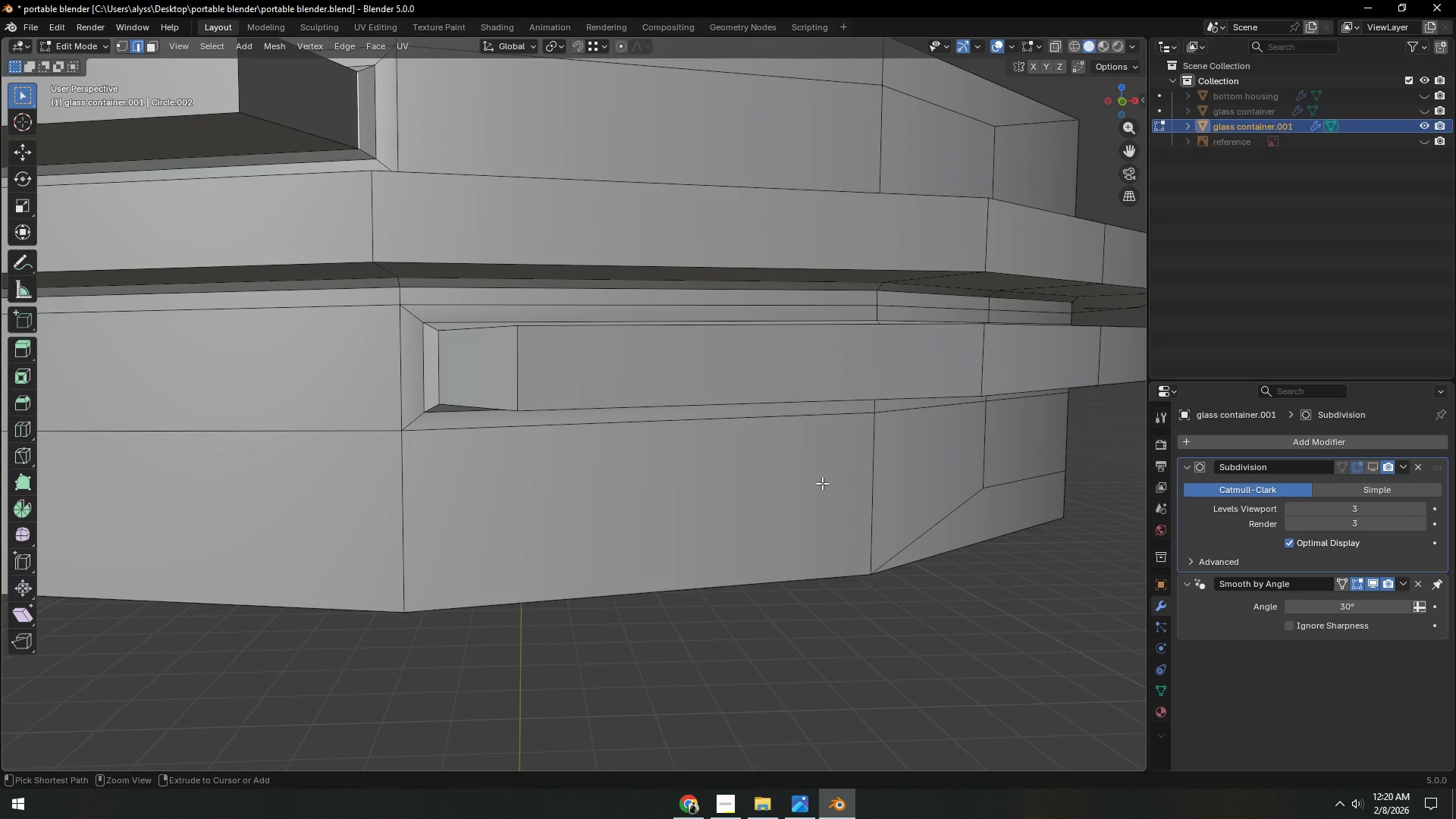 
key(Control+Z)
 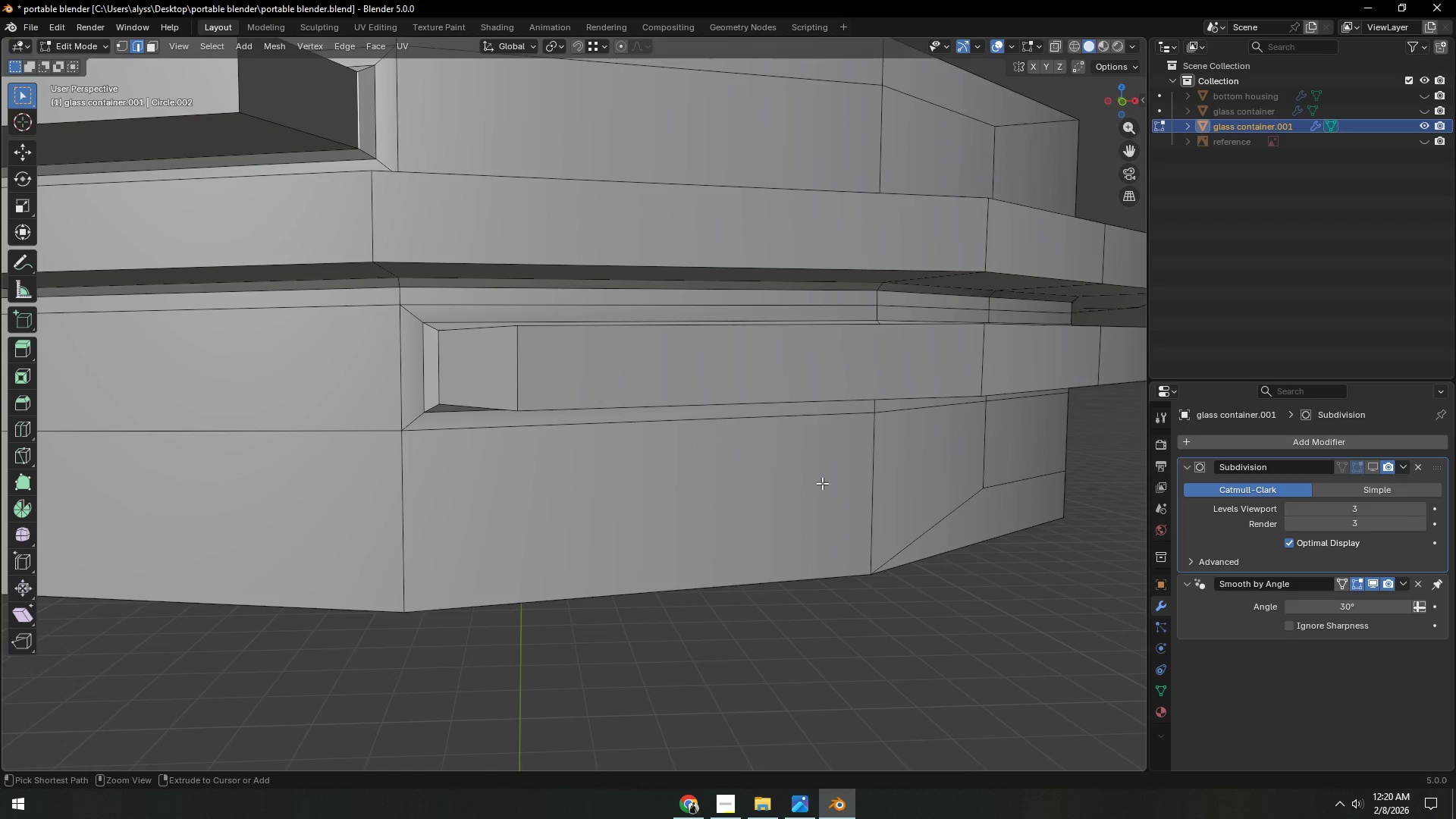 
key(Control+Z)
 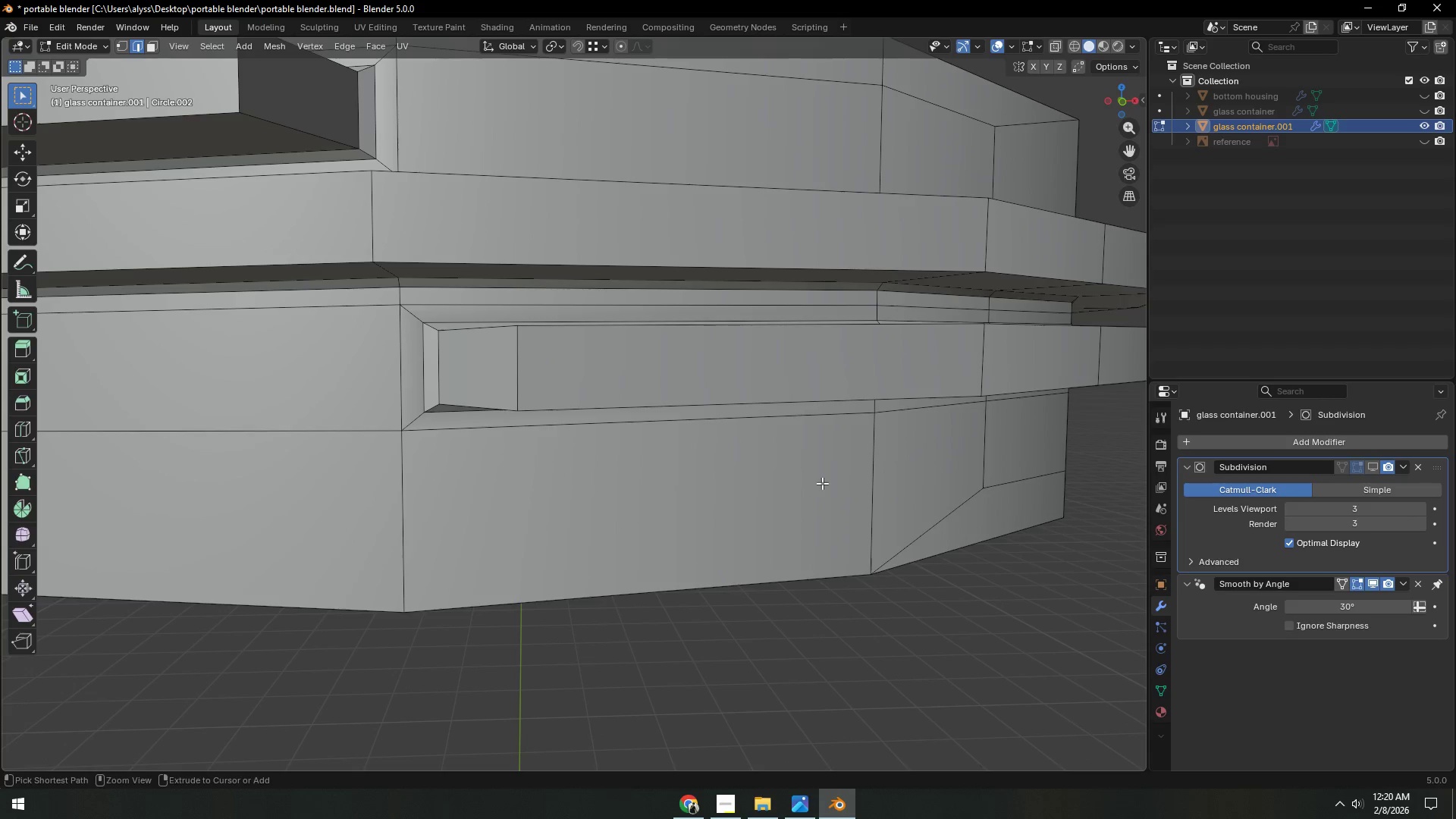 
key(Control+Z)
 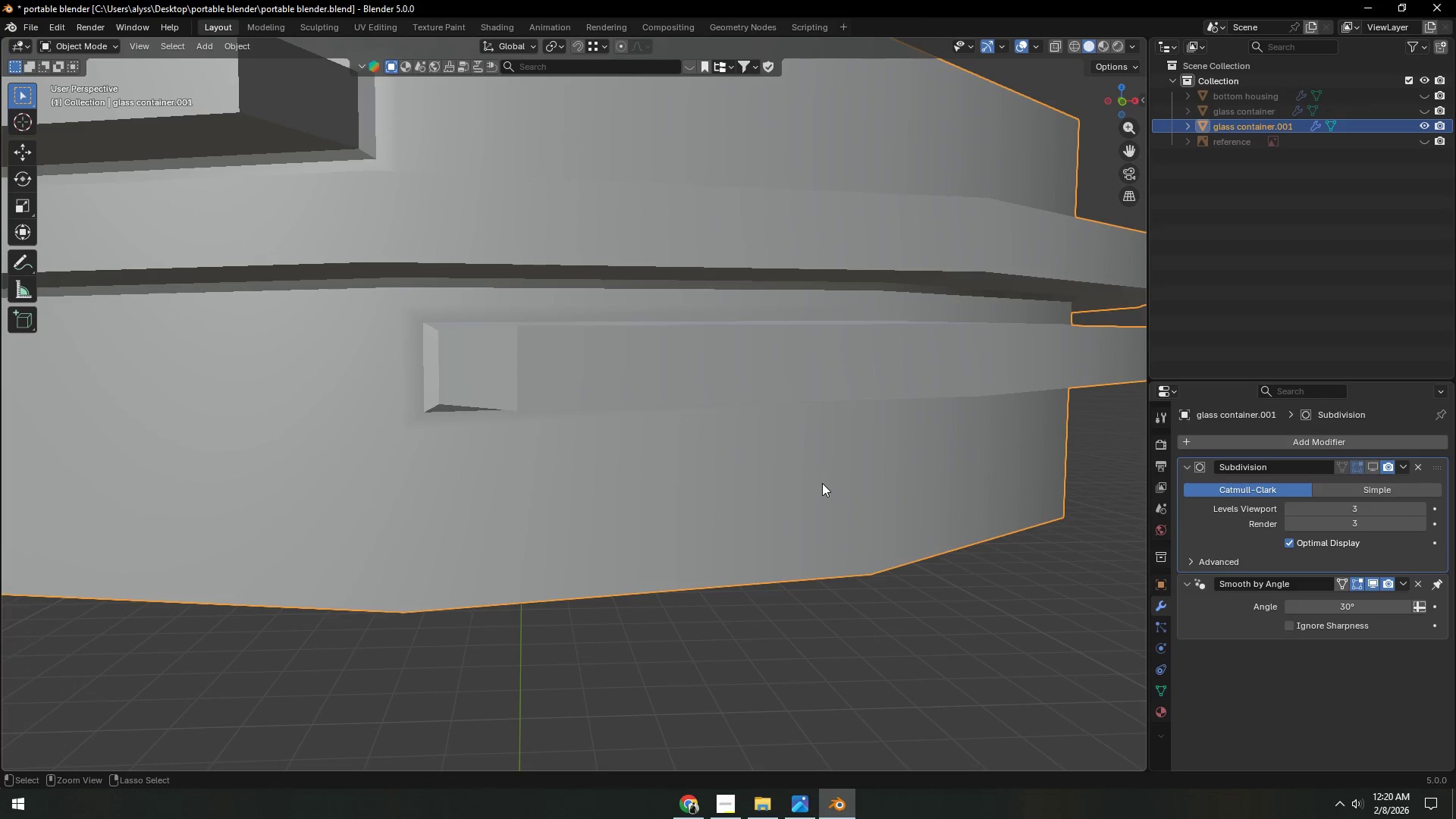 
key(Control+Z)
 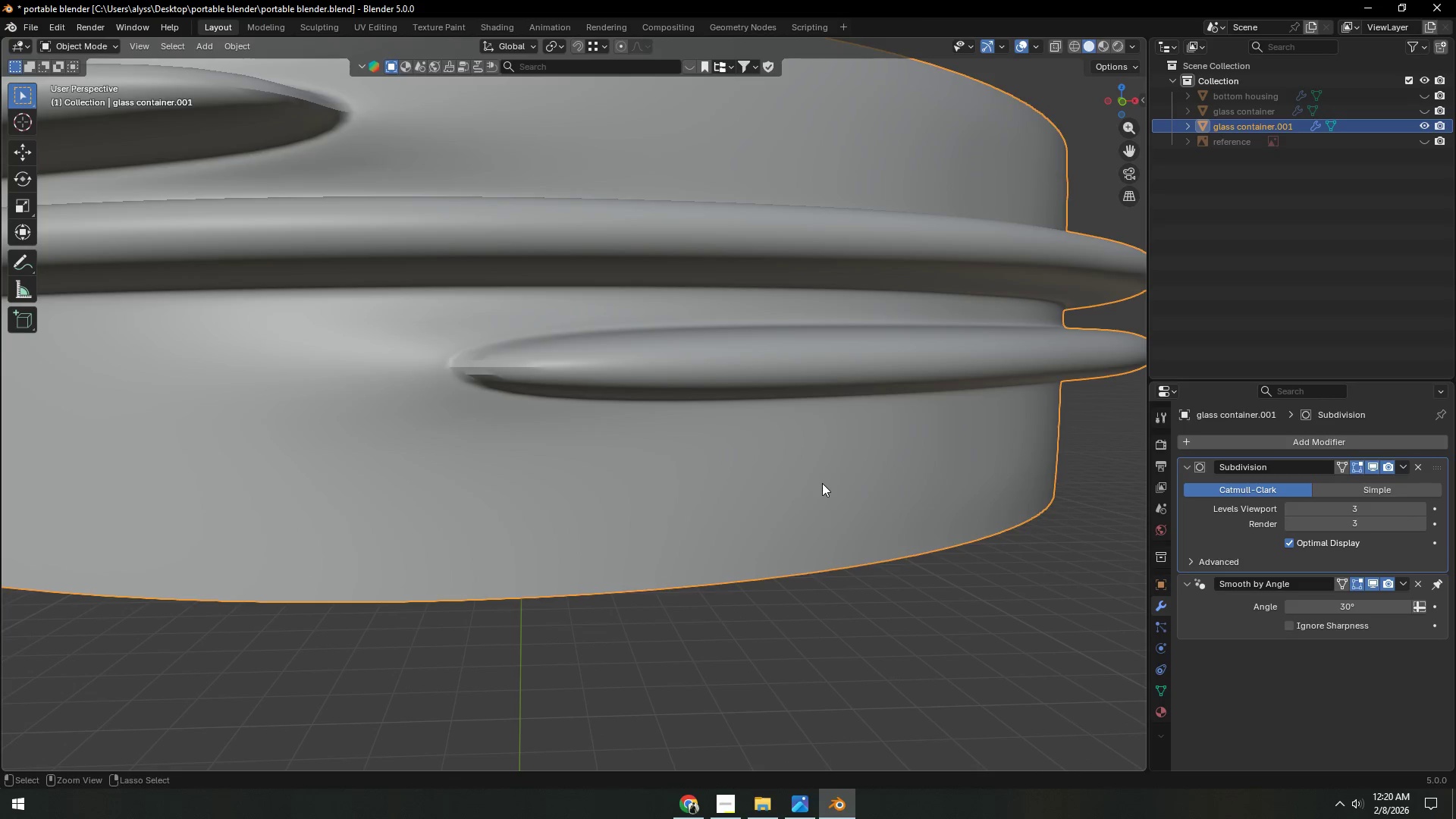 
key(Control+Z)
 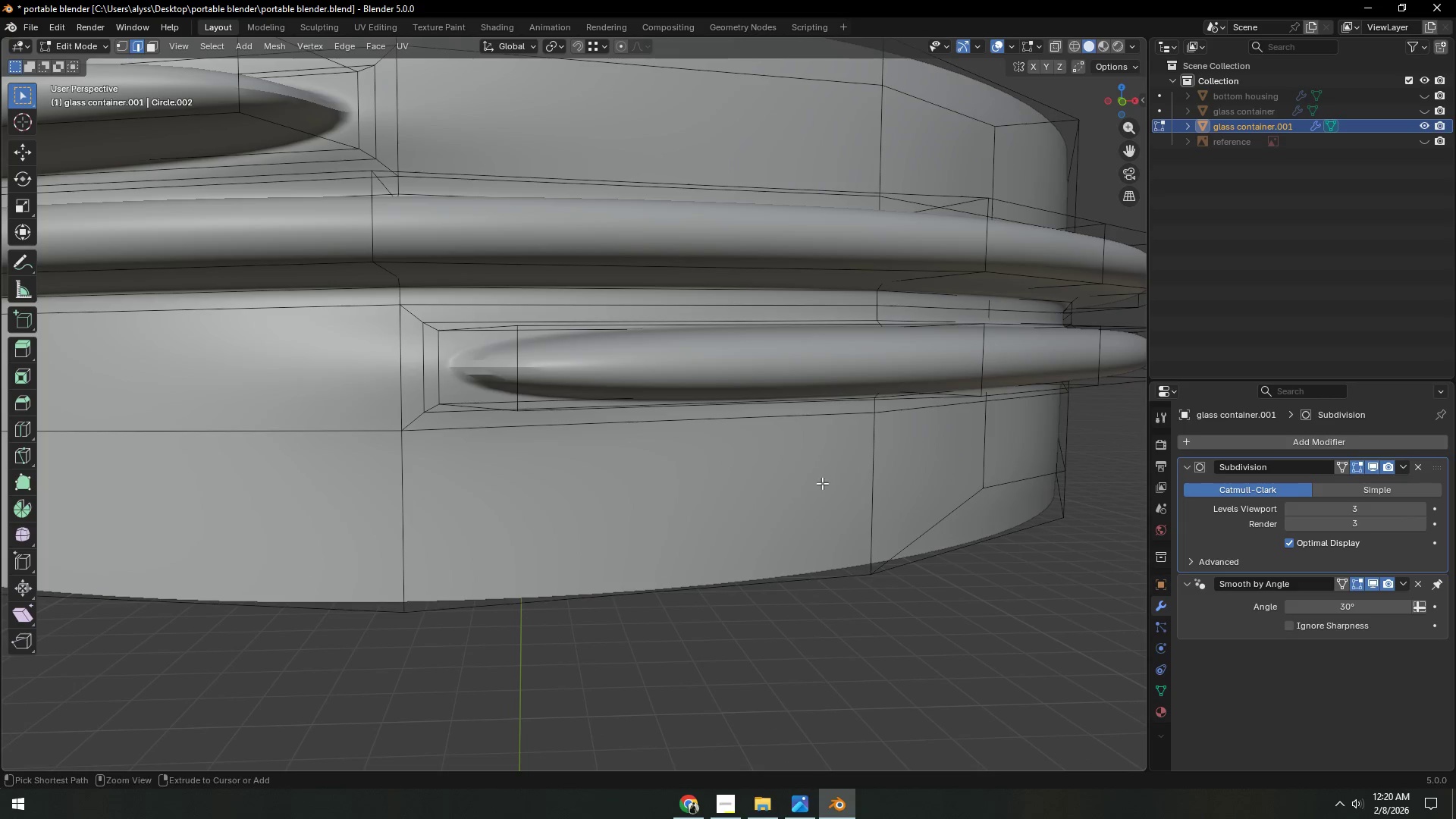 
key(Control+Z)
 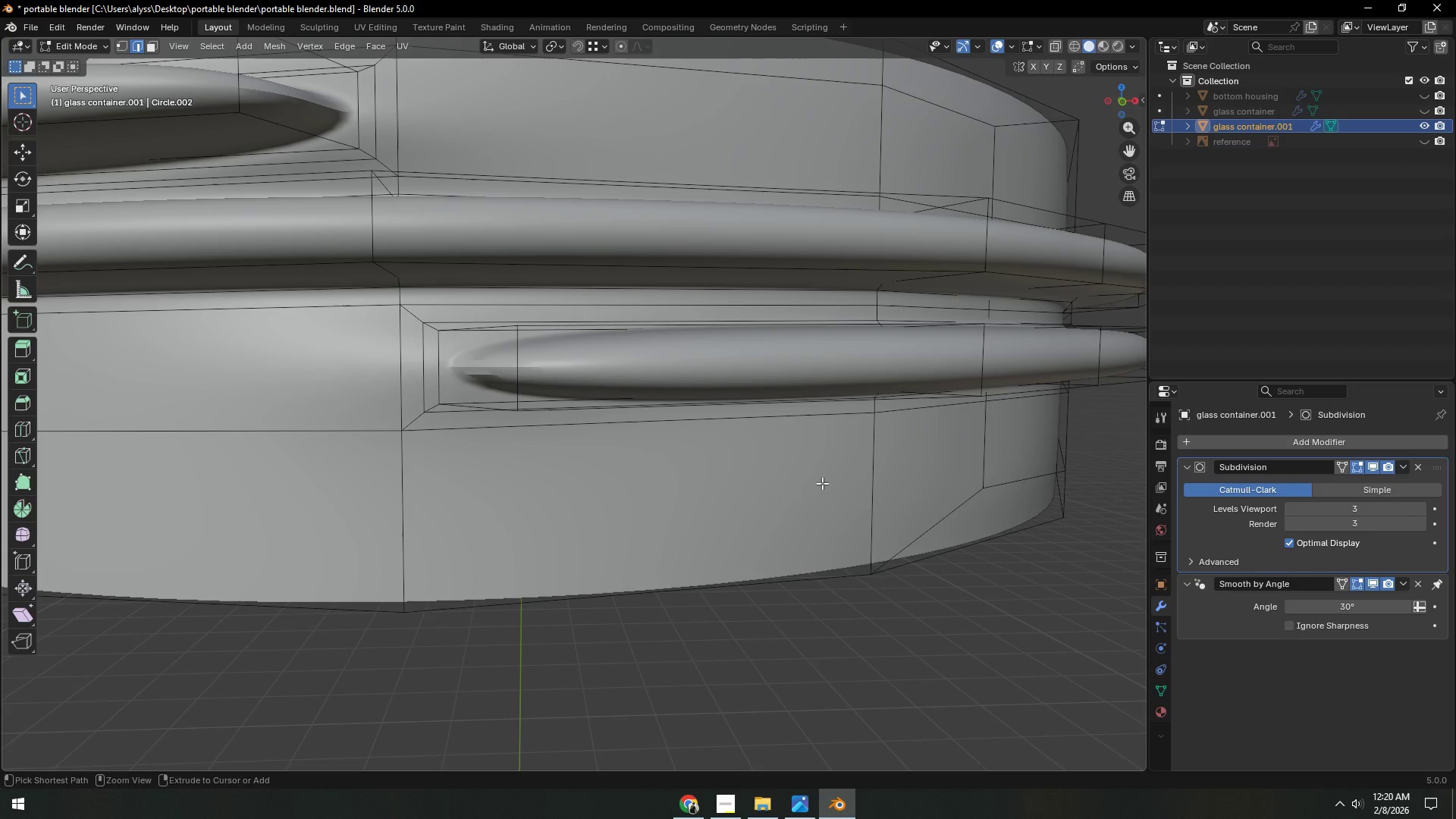 
key(Control+Z)
 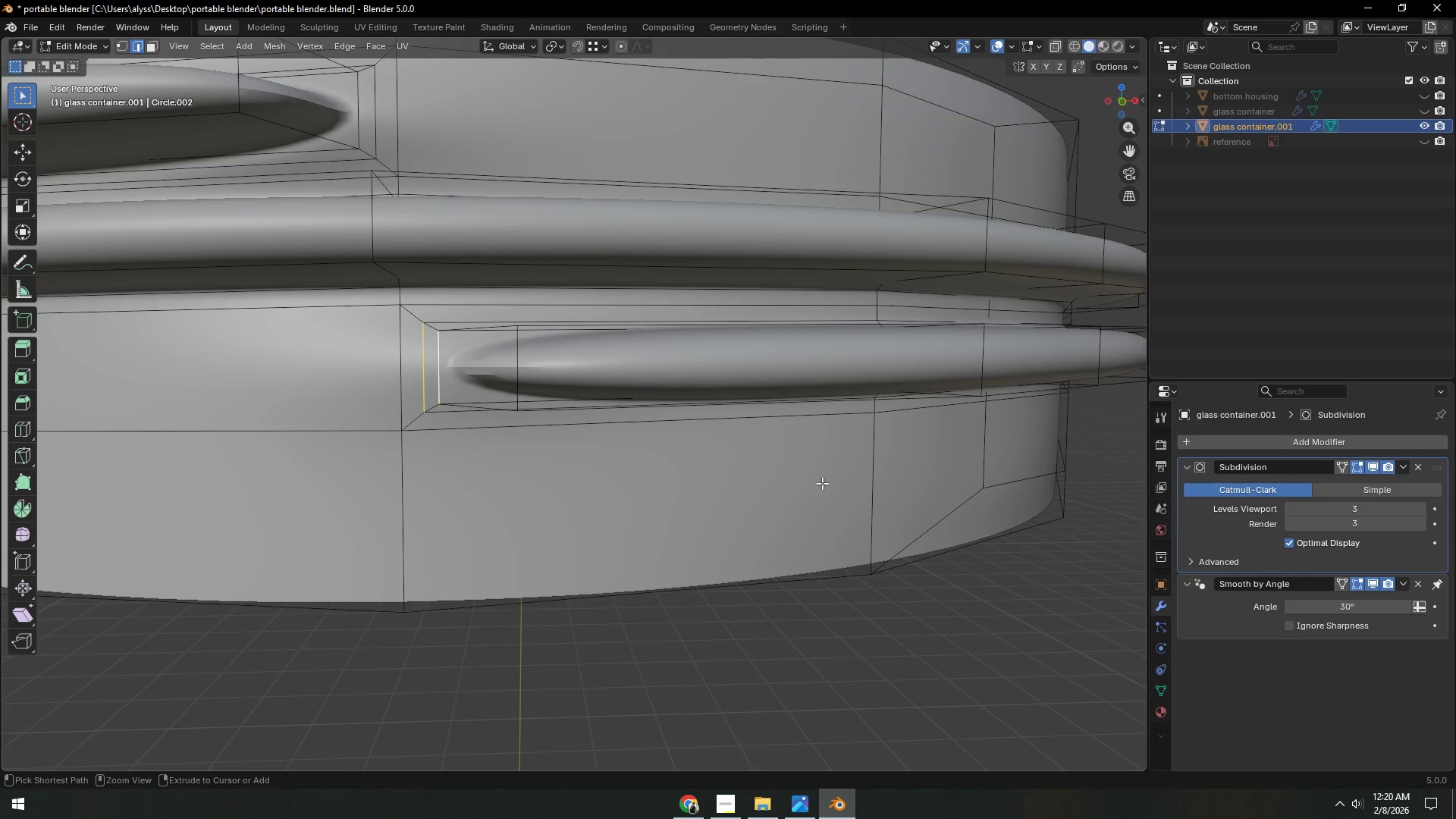 
key(Control+Z)
 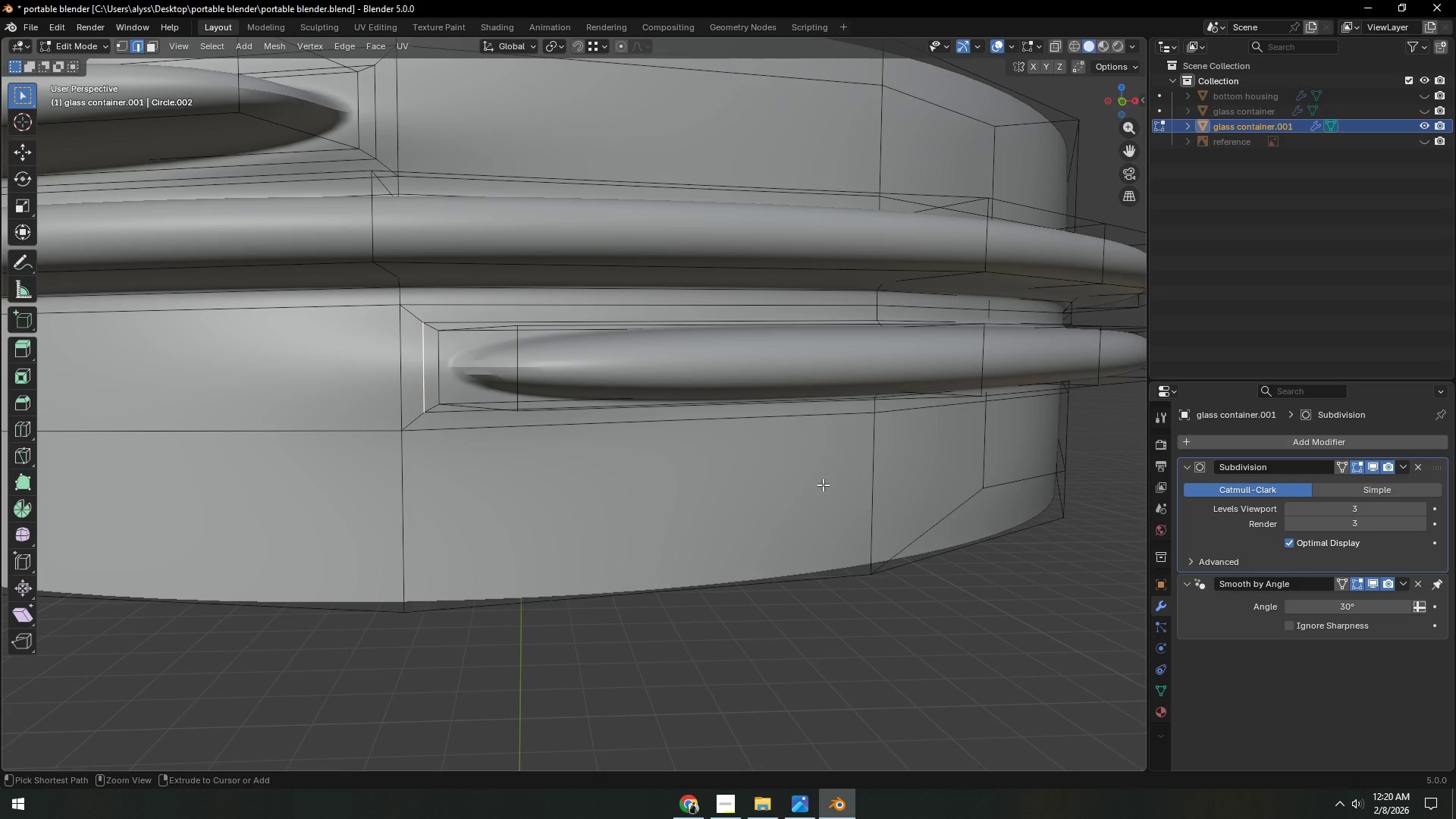 
key(Control+Z)
 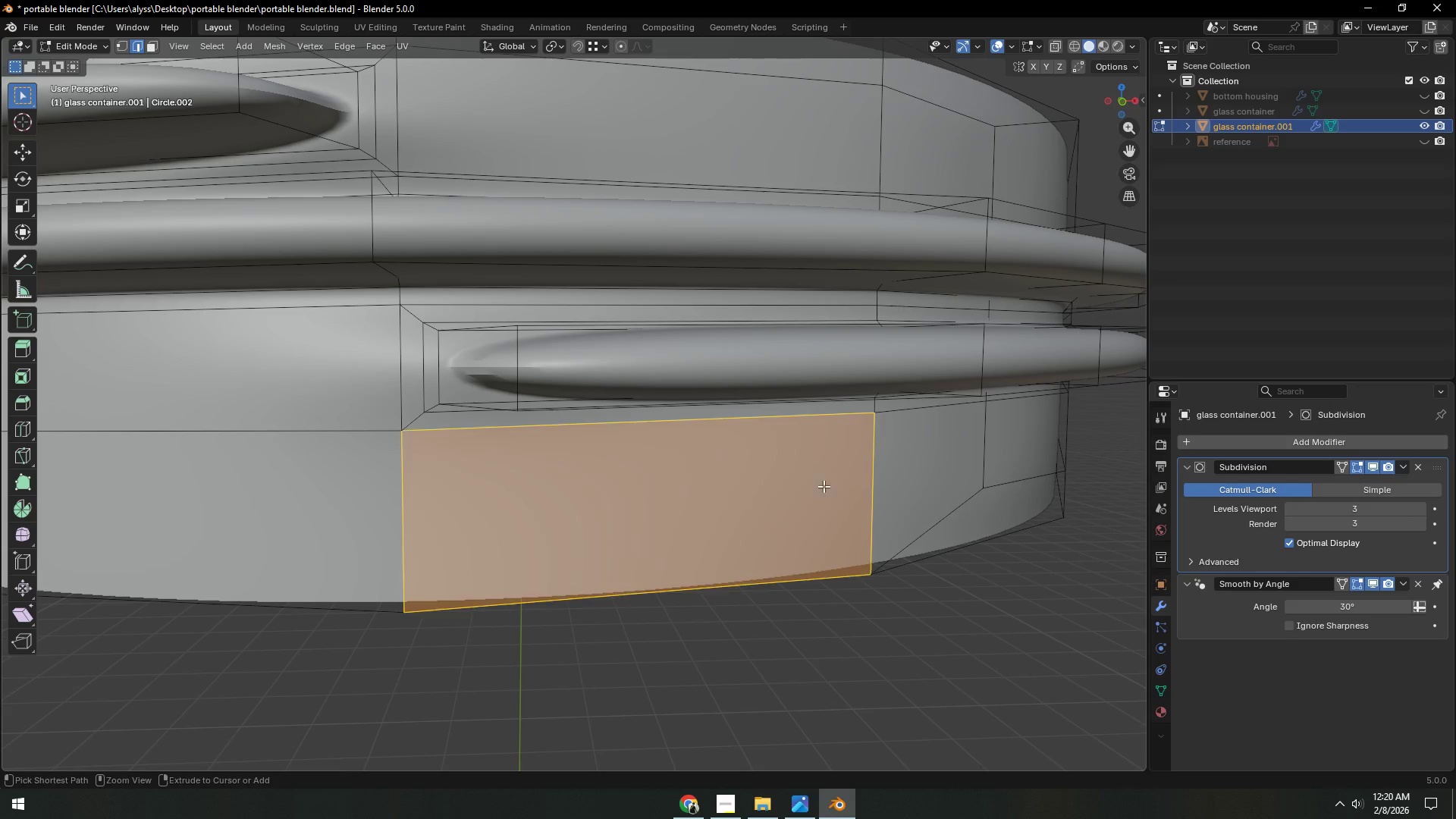 
key(Control+Z)
 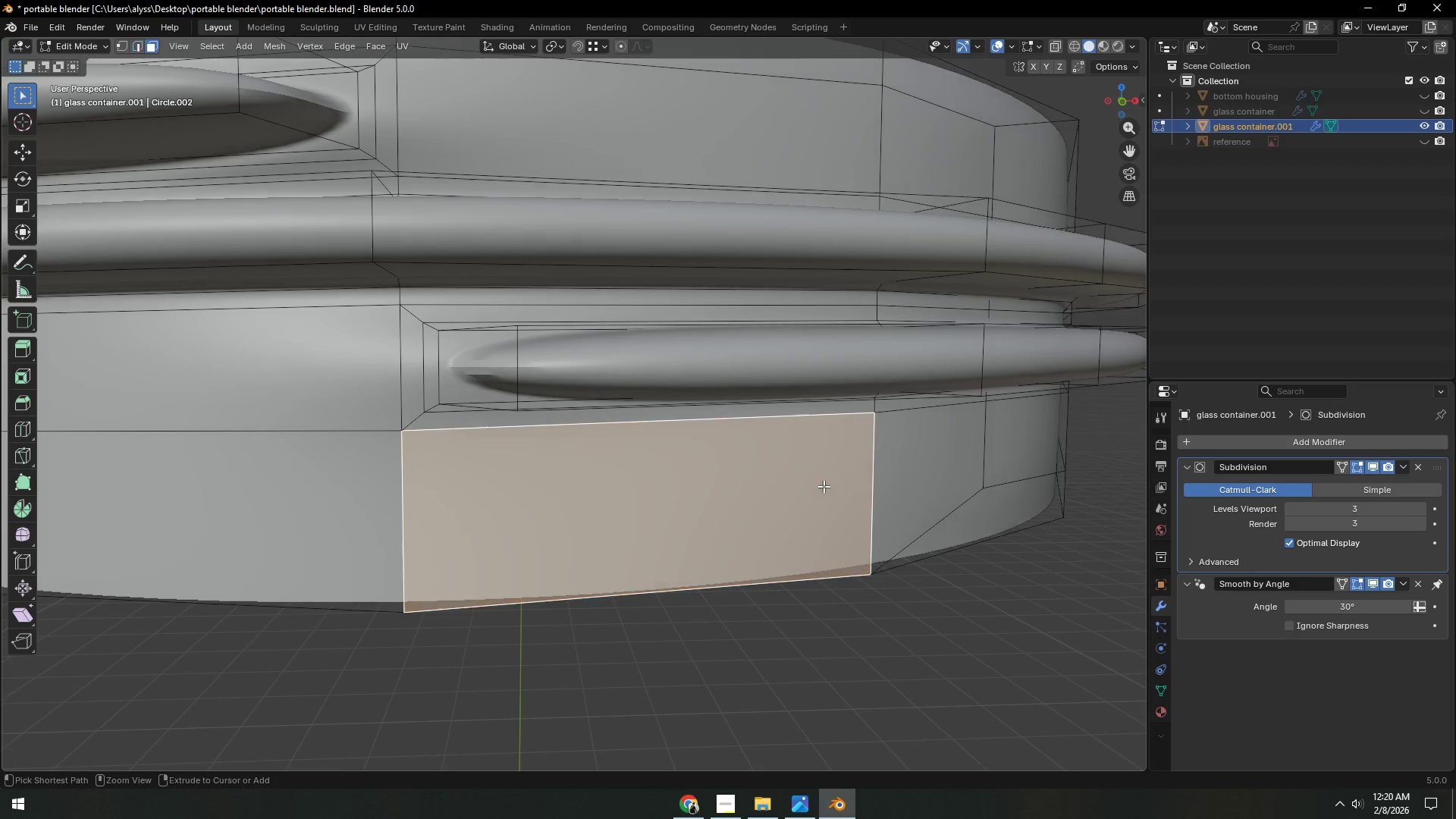 
key(Control+Z)
 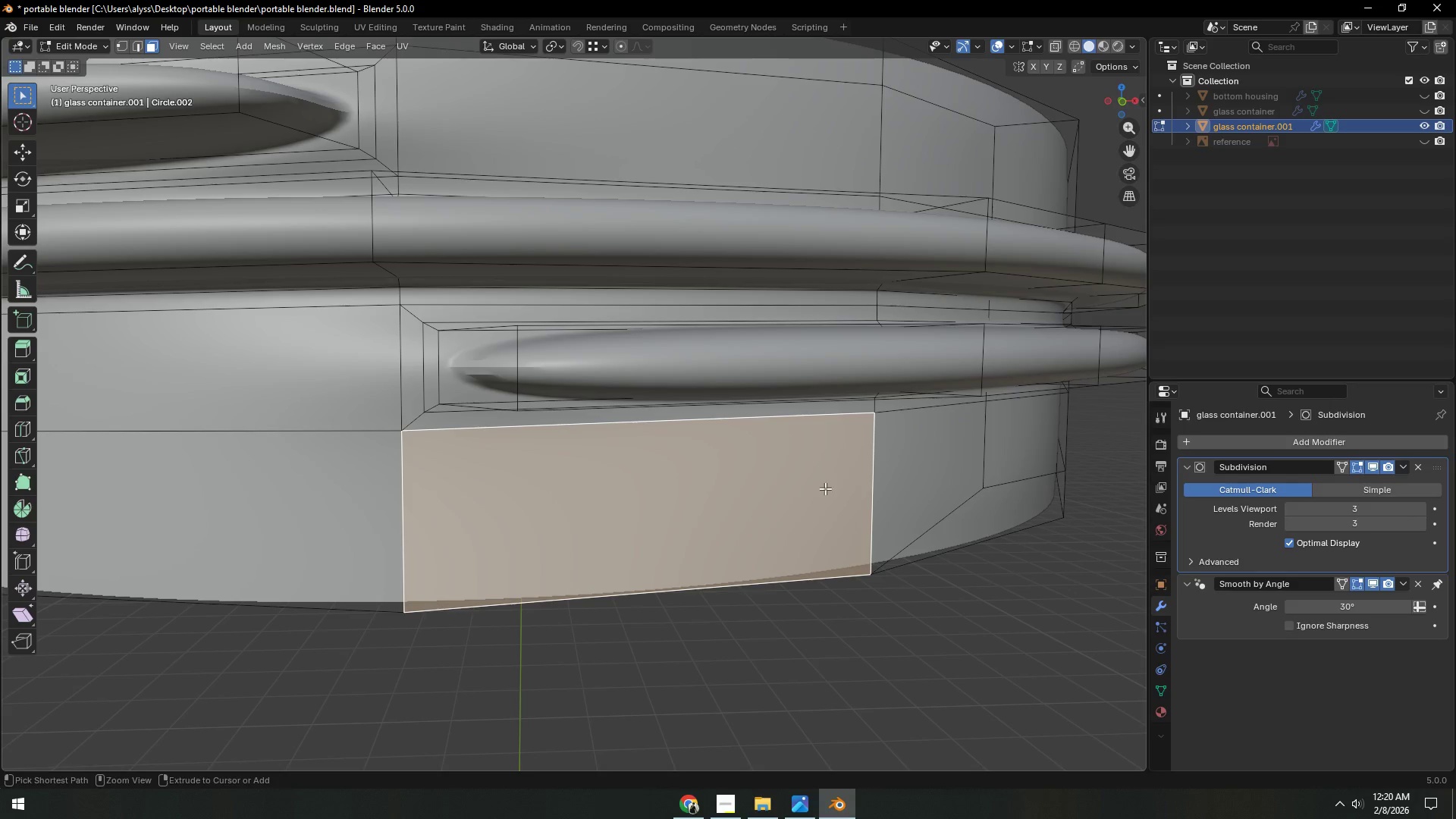 
key(Control+Z)
 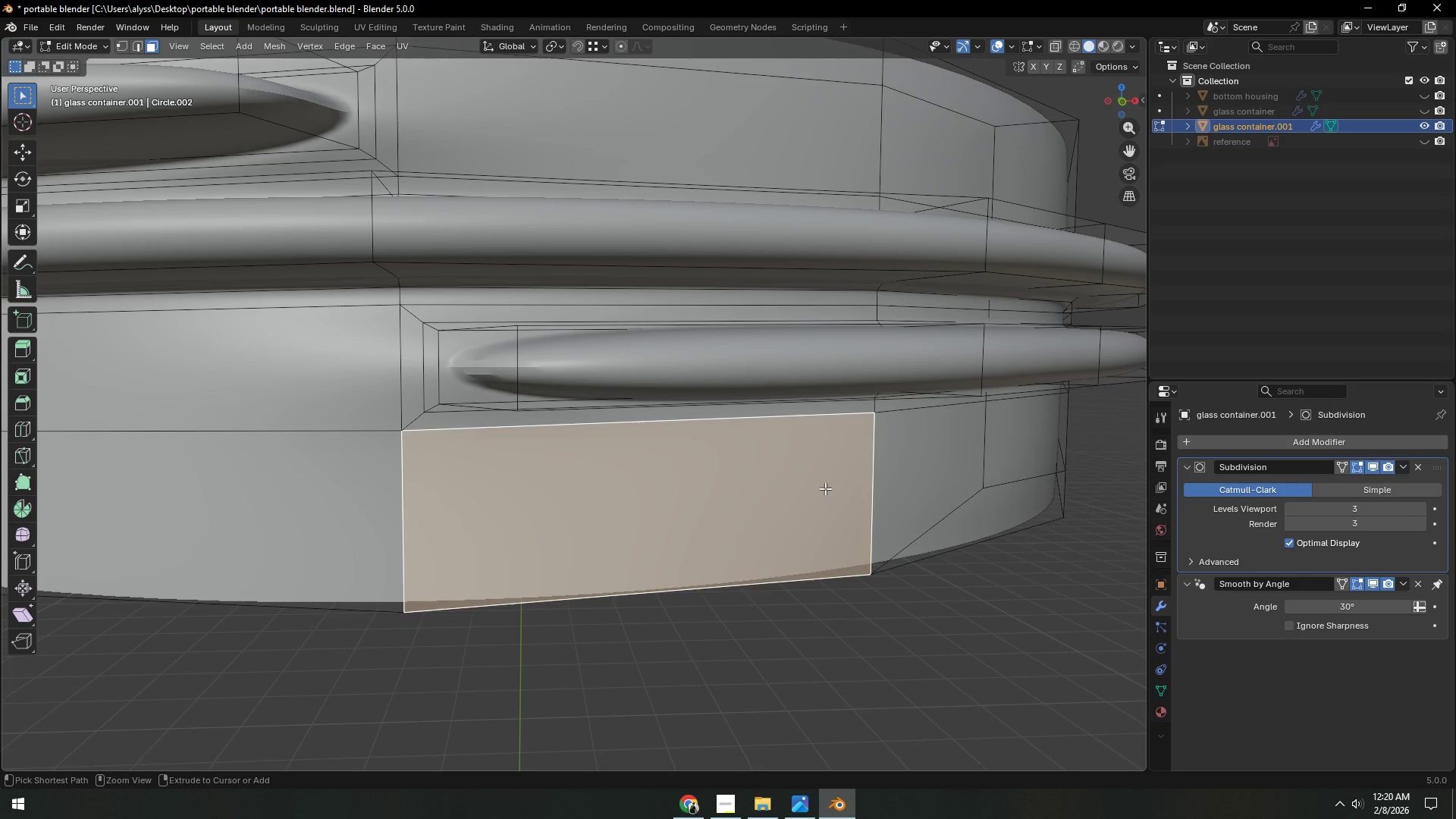 
key(Control+Z)
 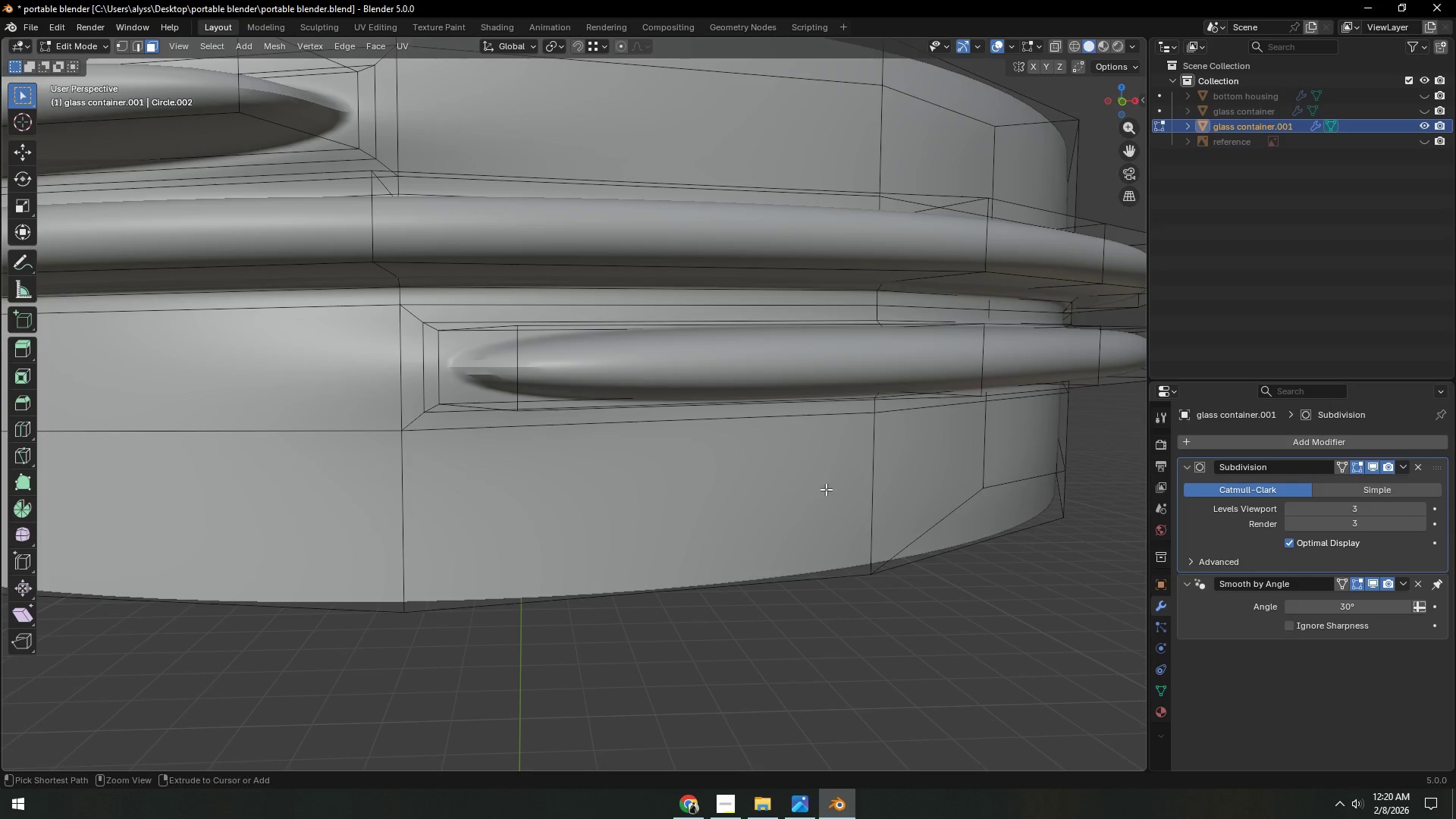 
key(Control+Z)
 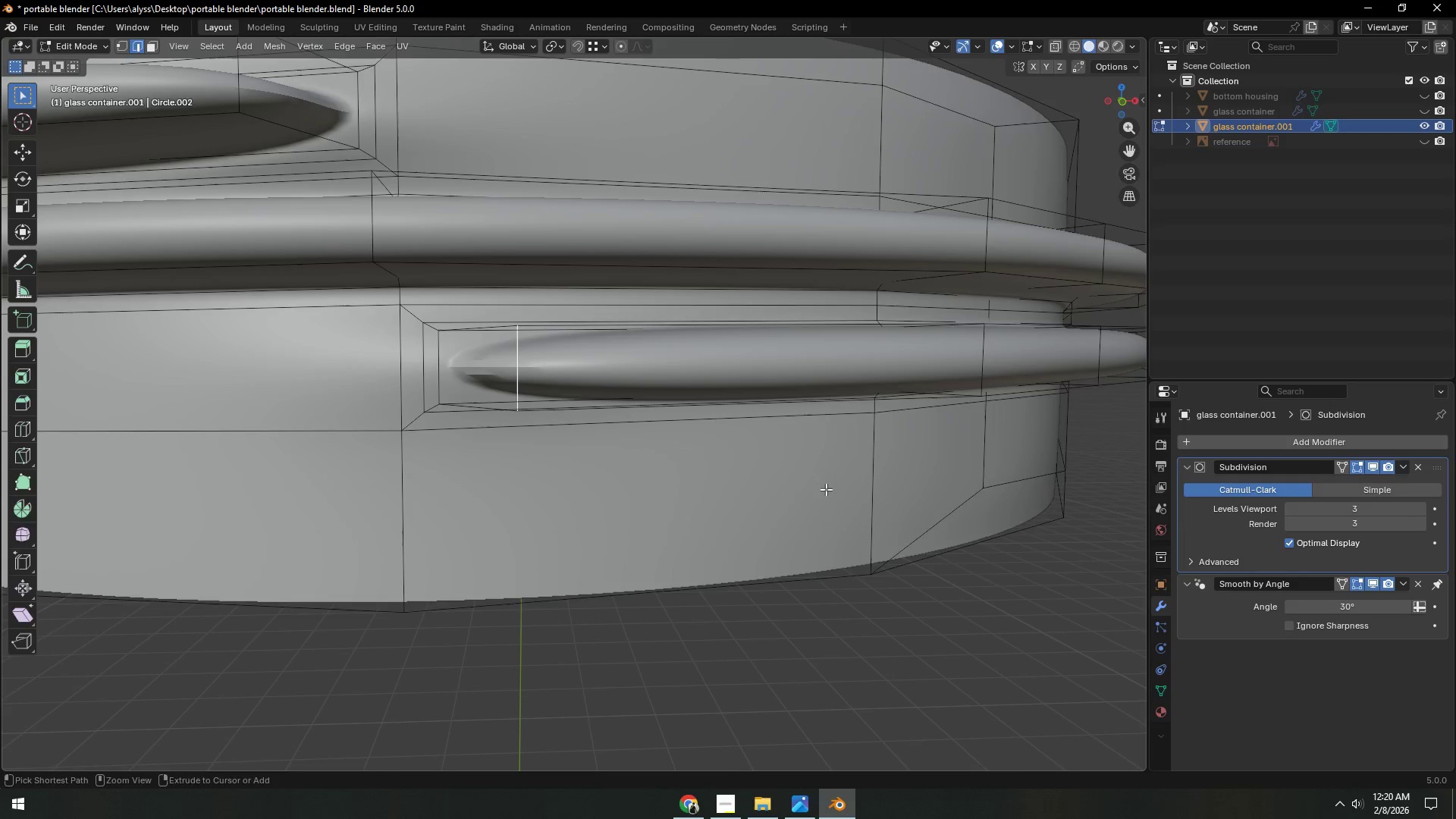 
key(Control+Z)
 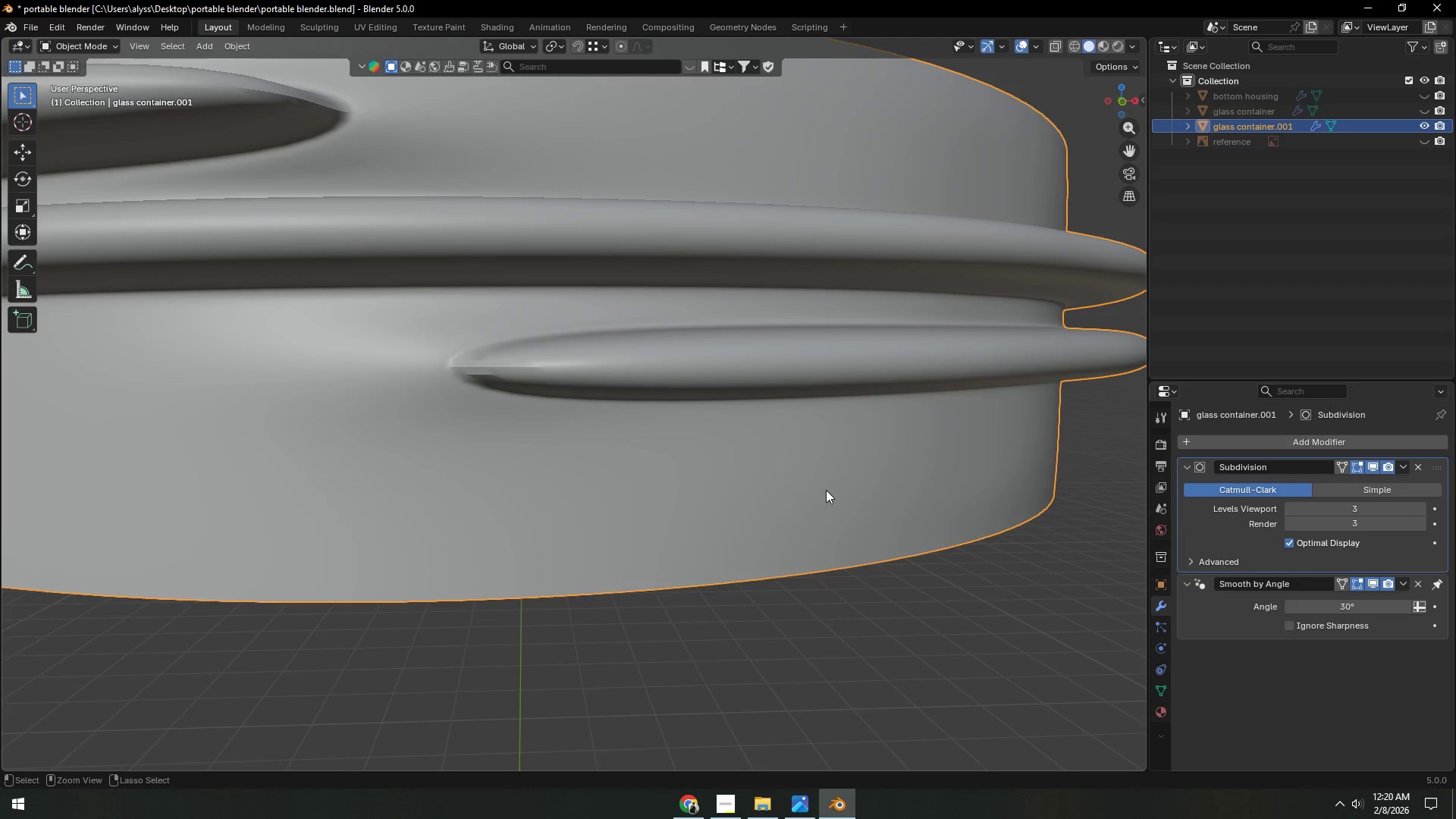 
key(Control+Z)
 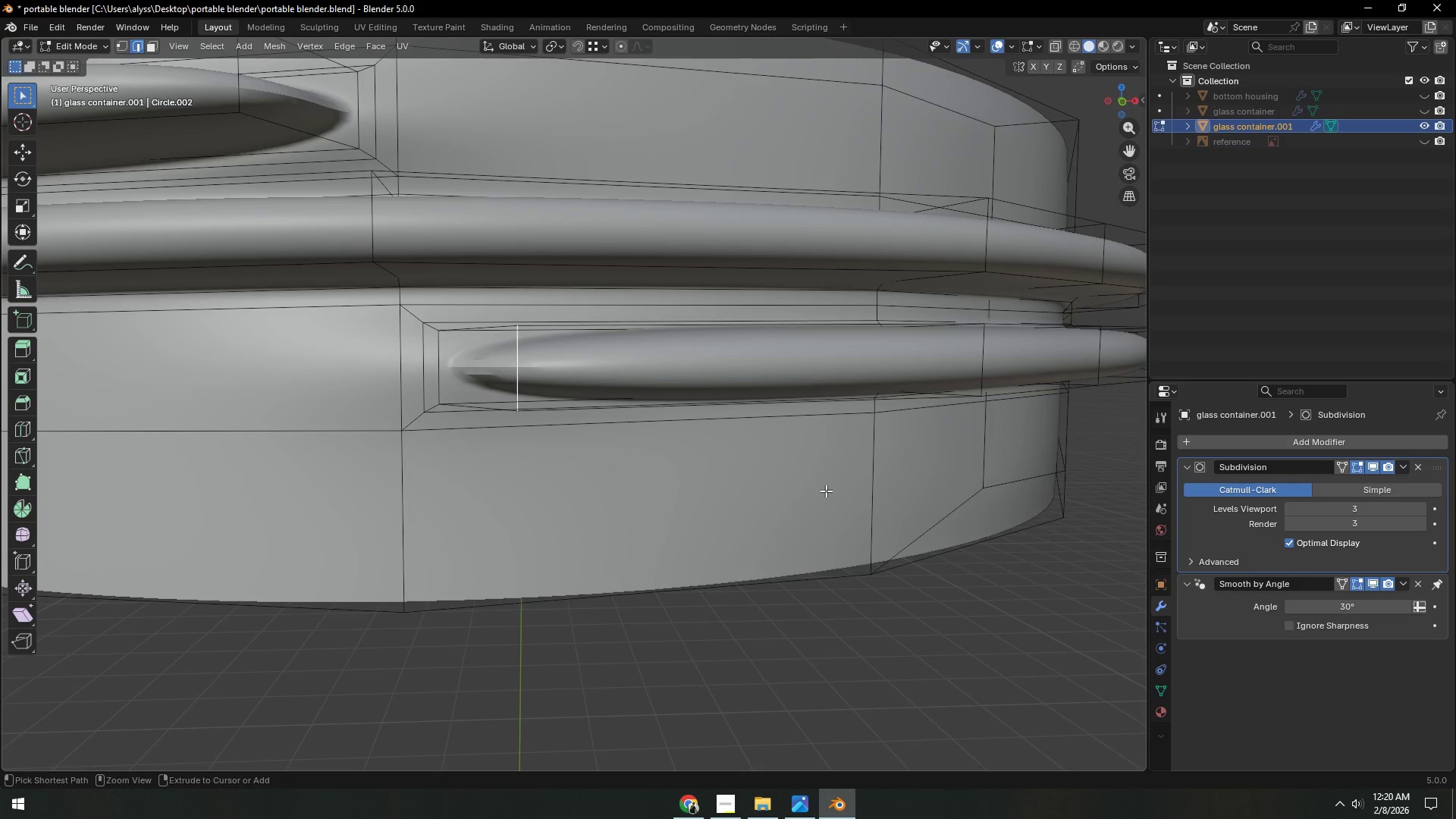 
key(Control+Z)
 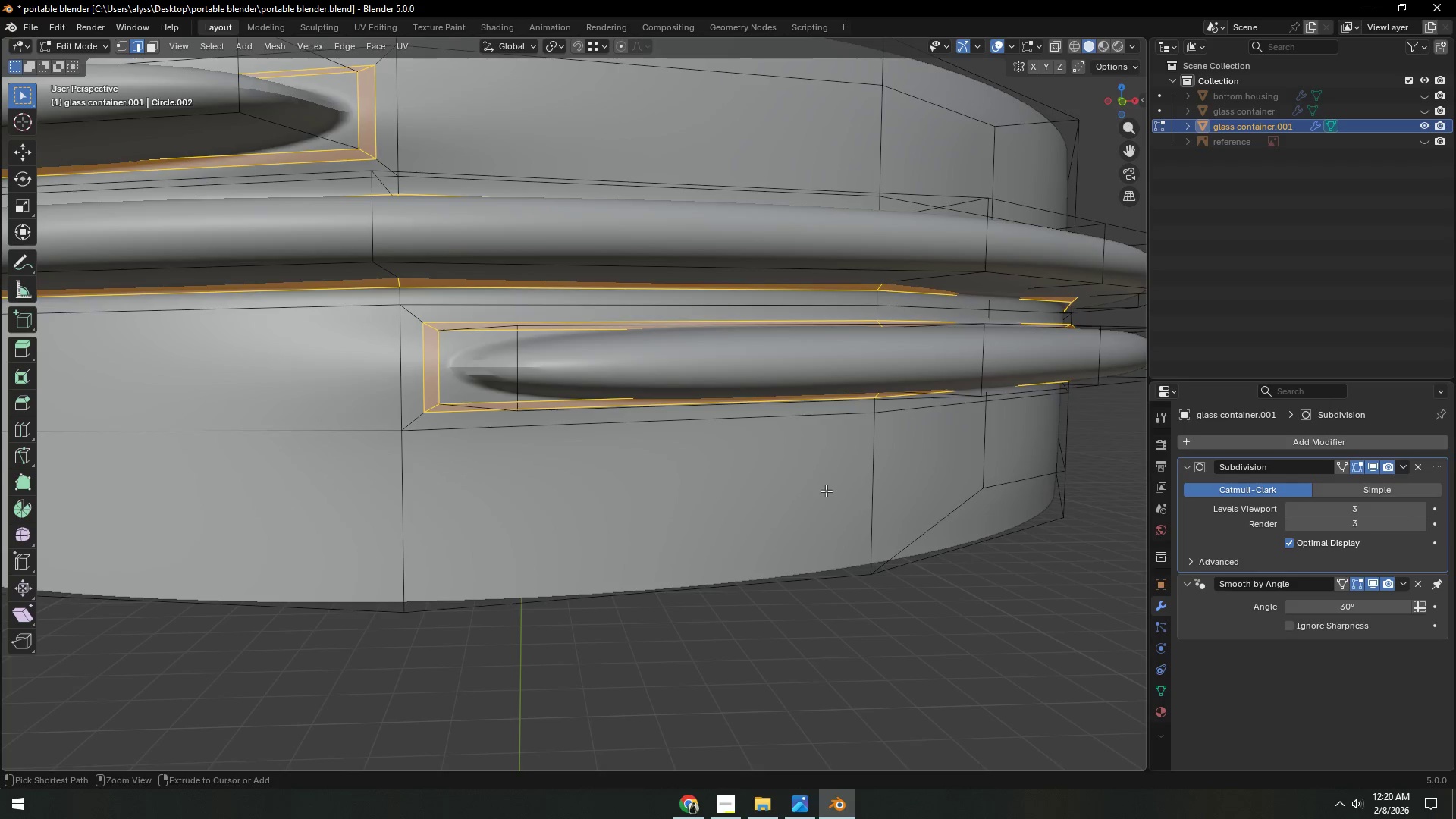 
key(Control+Z)
 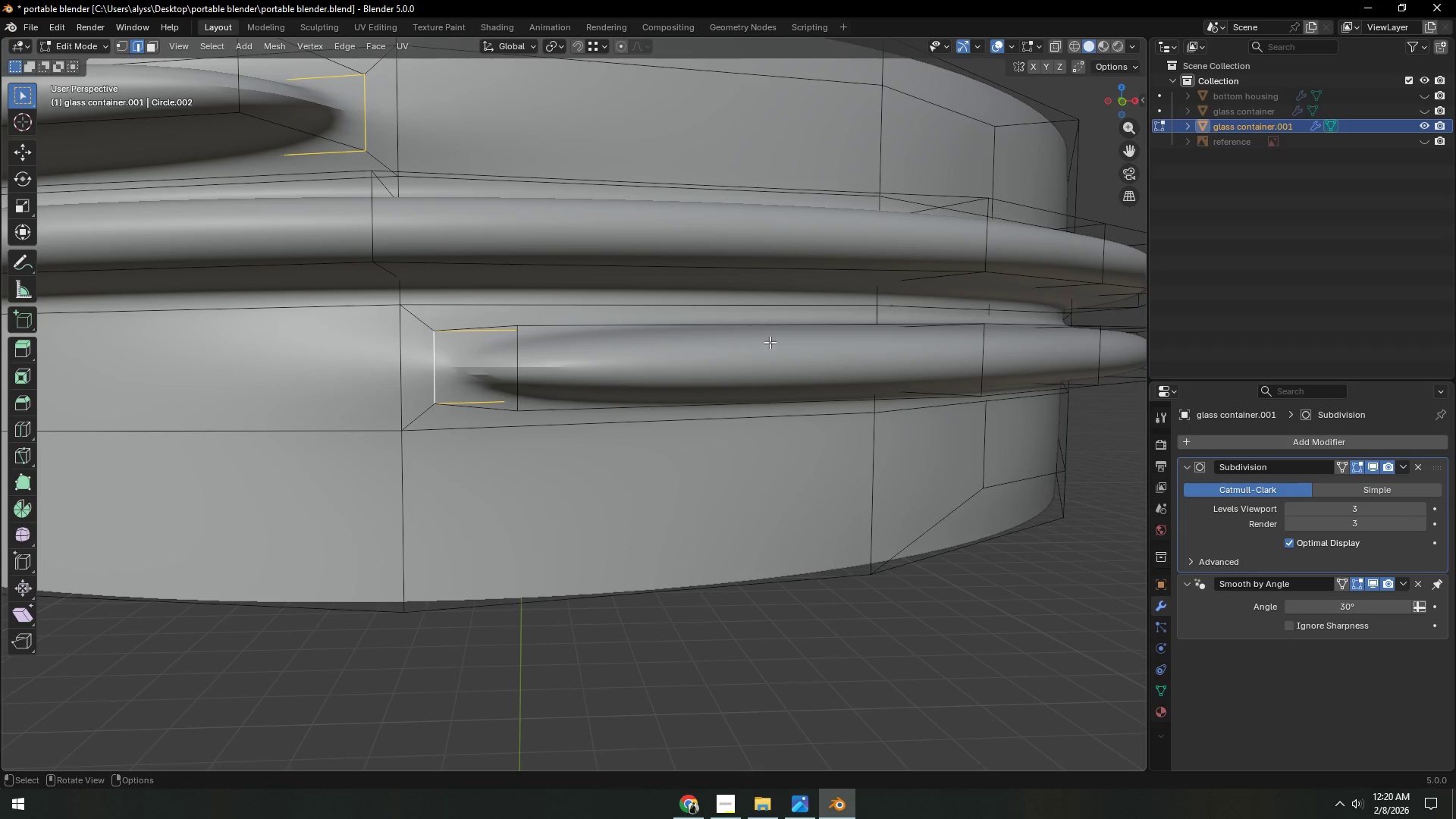 
scroll: coordinate [790, 269], scroll_direction: down, amount: 1.0
 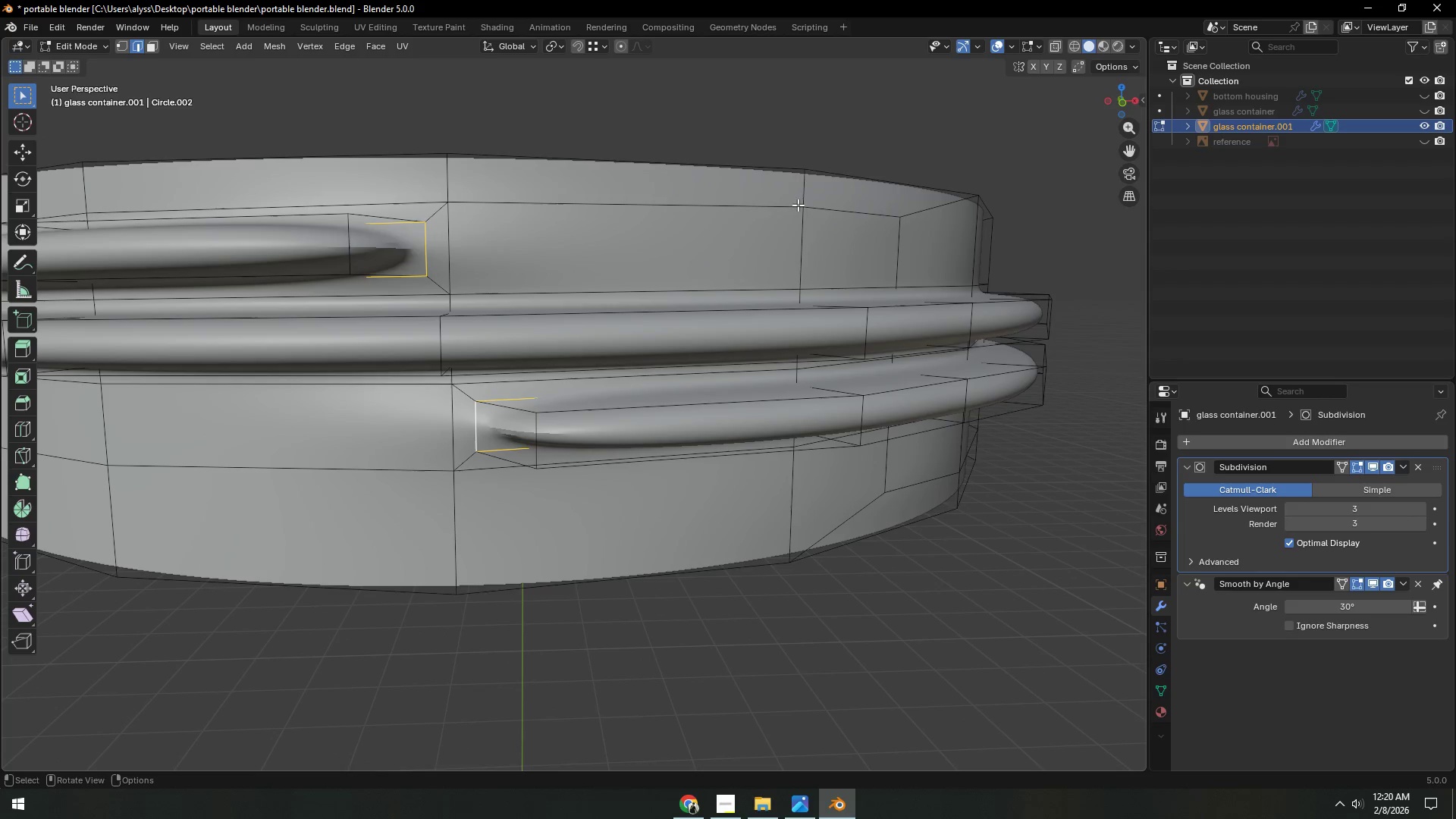 
left_click([808, 128])
 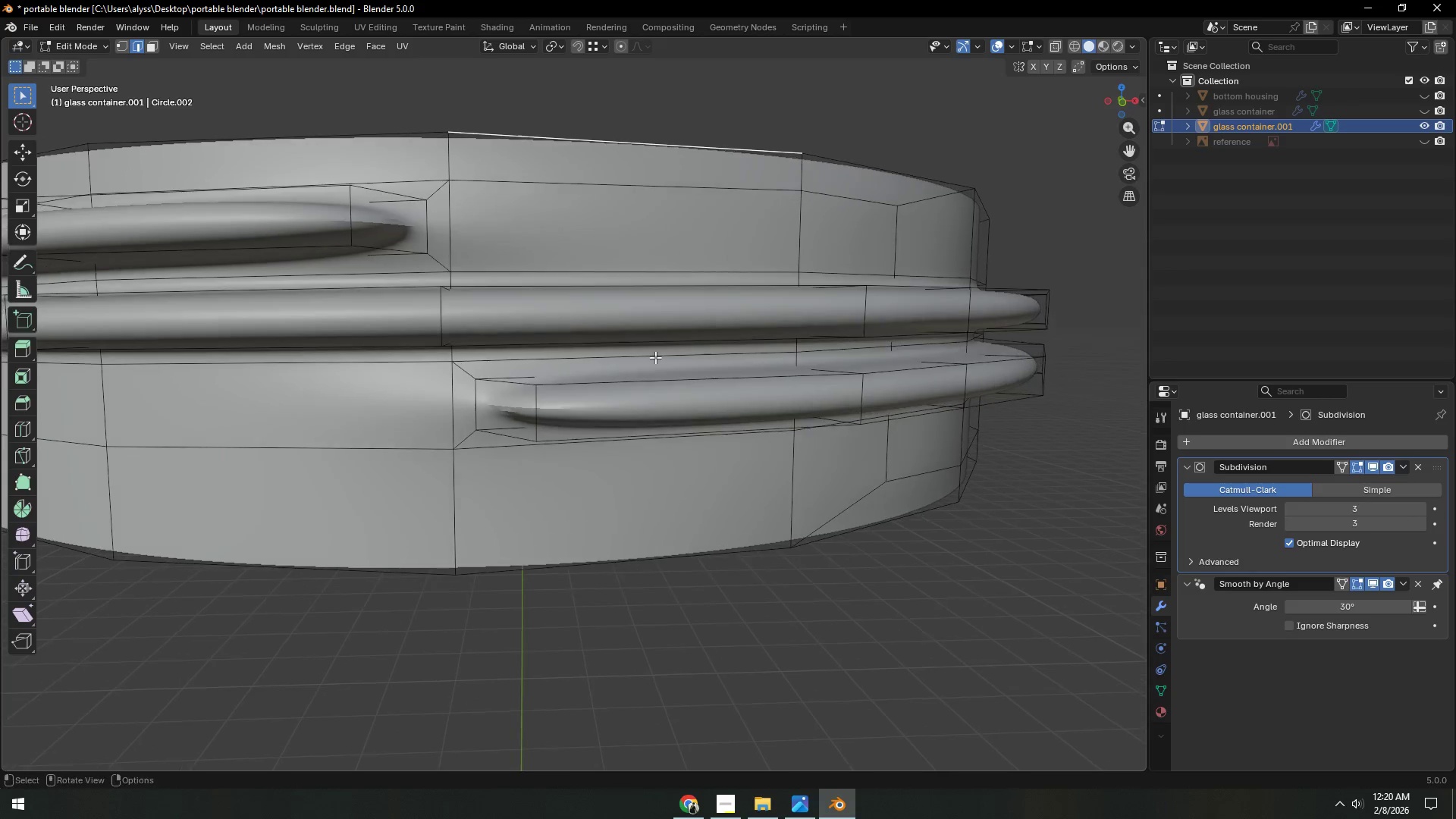 
hold_key(key=AltLeft, duration=5.19)
left_click([479, 451])
 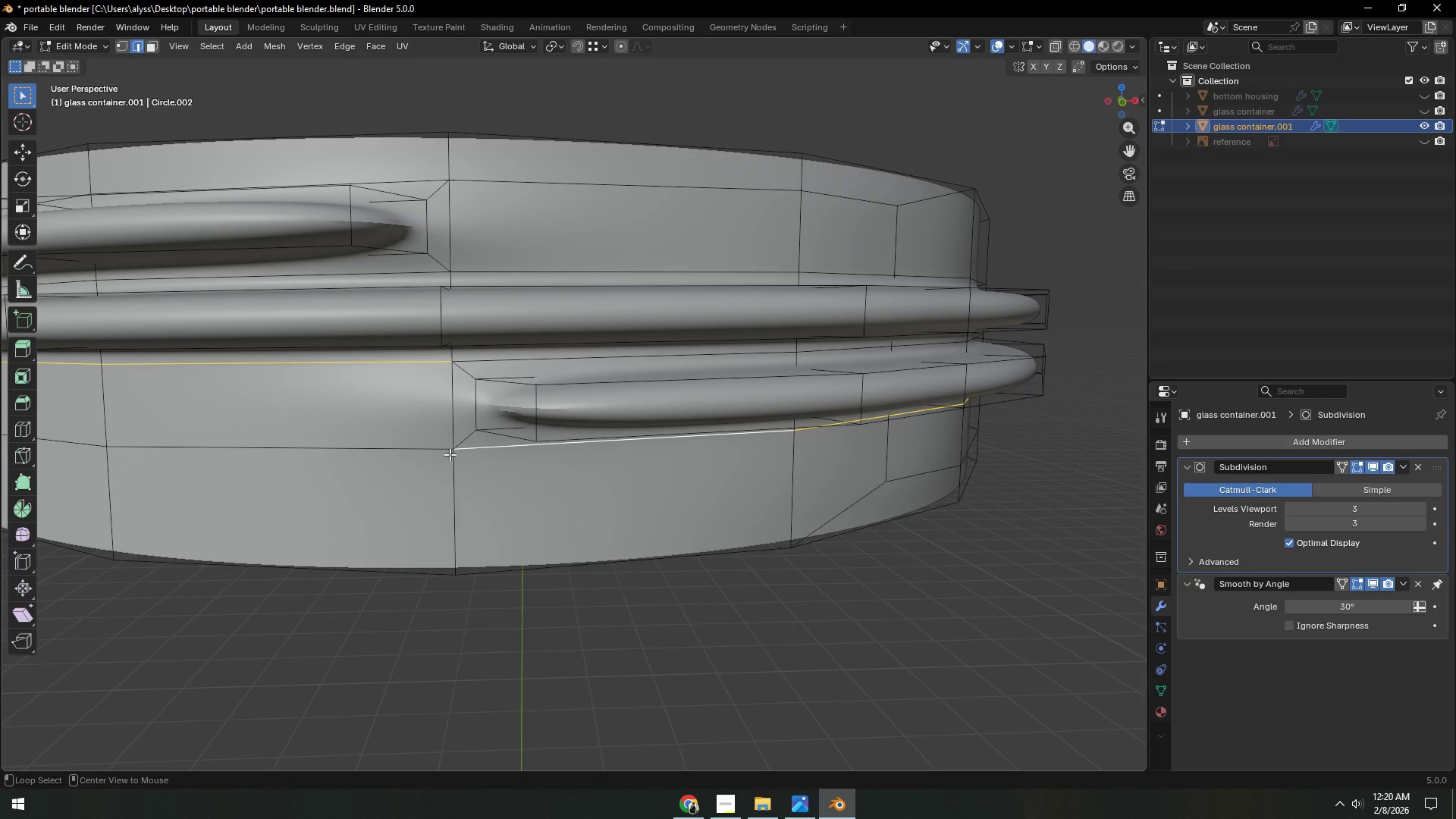 
hold_key(key=ShiftLeft, duration=1.5)
left_click([420, 454])
 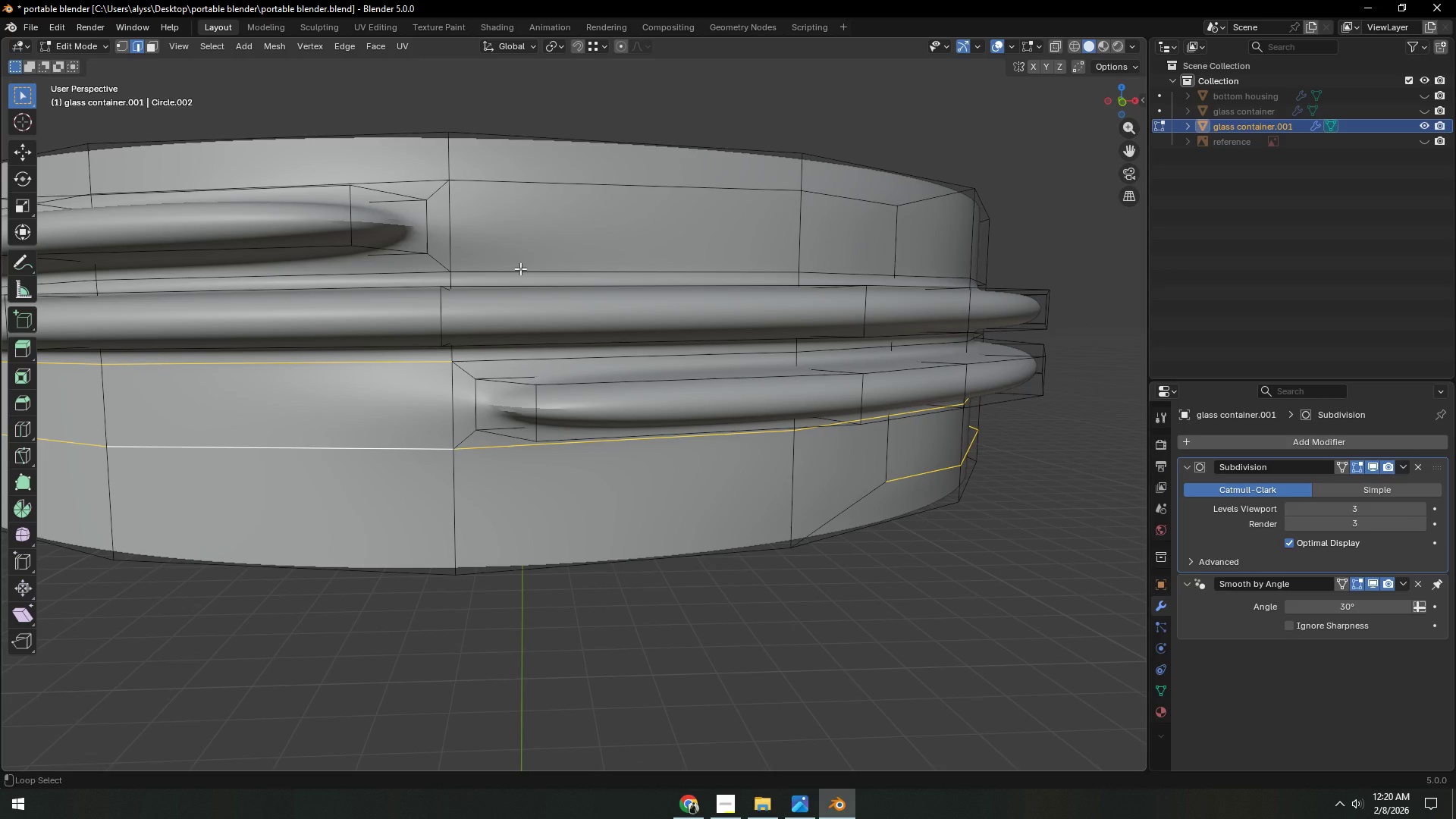 
hold_key(key=ShiftLeft, duration=1.52)
left_click([548, 362])
 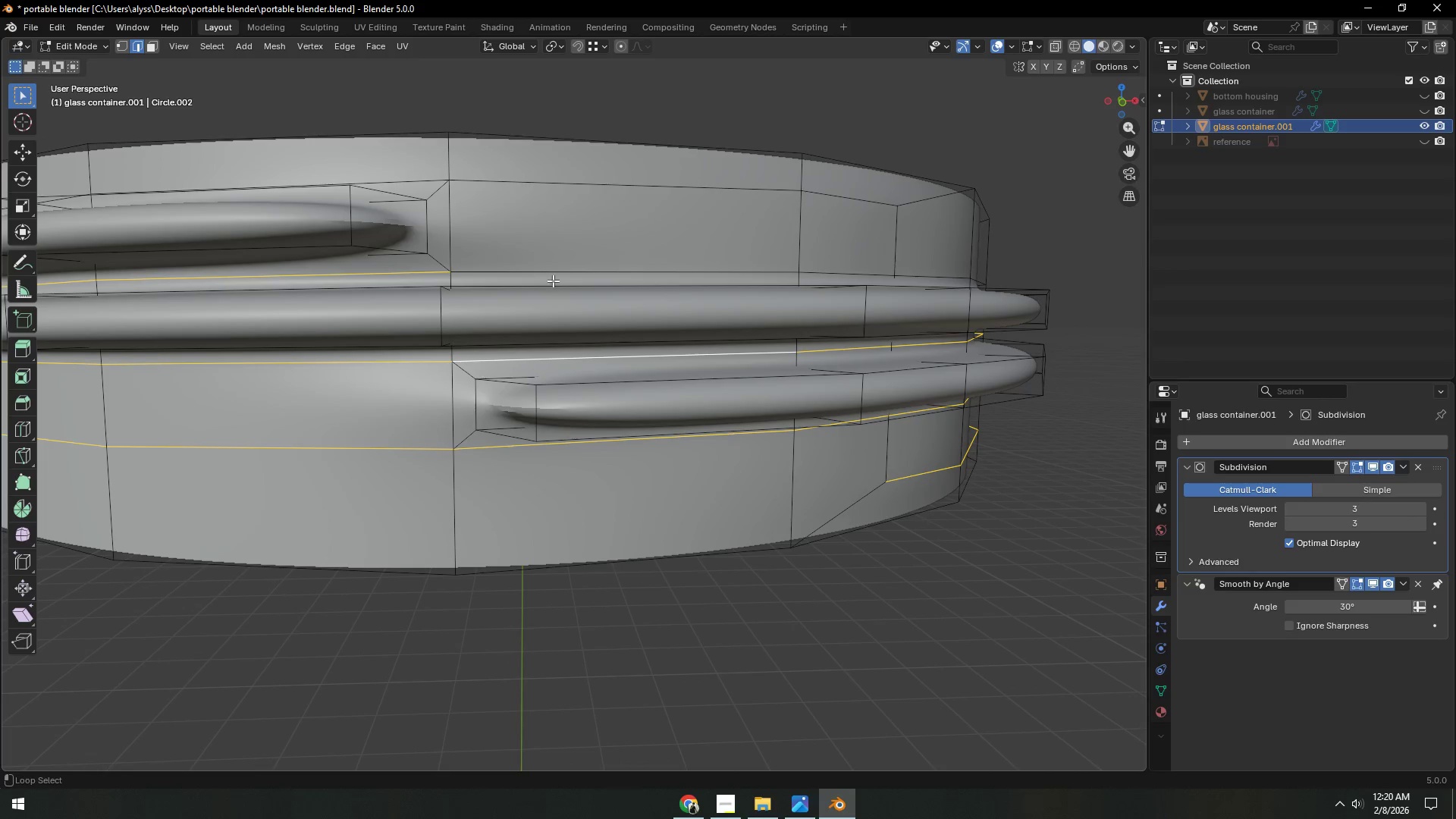 
hold_key(key=ShiftLeft, duration=1.25)
left_click([555, 275])
 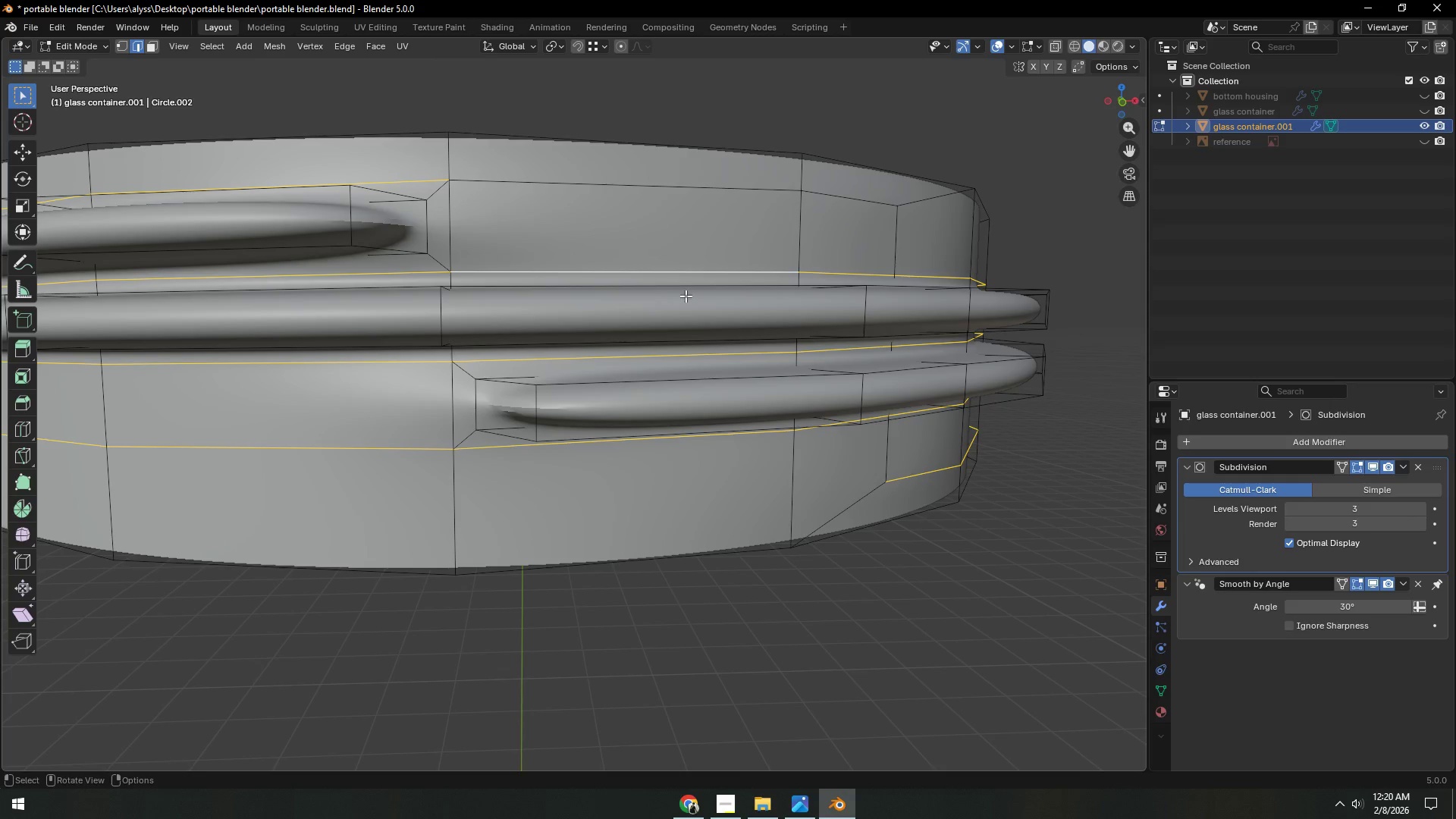 
type(gz)
 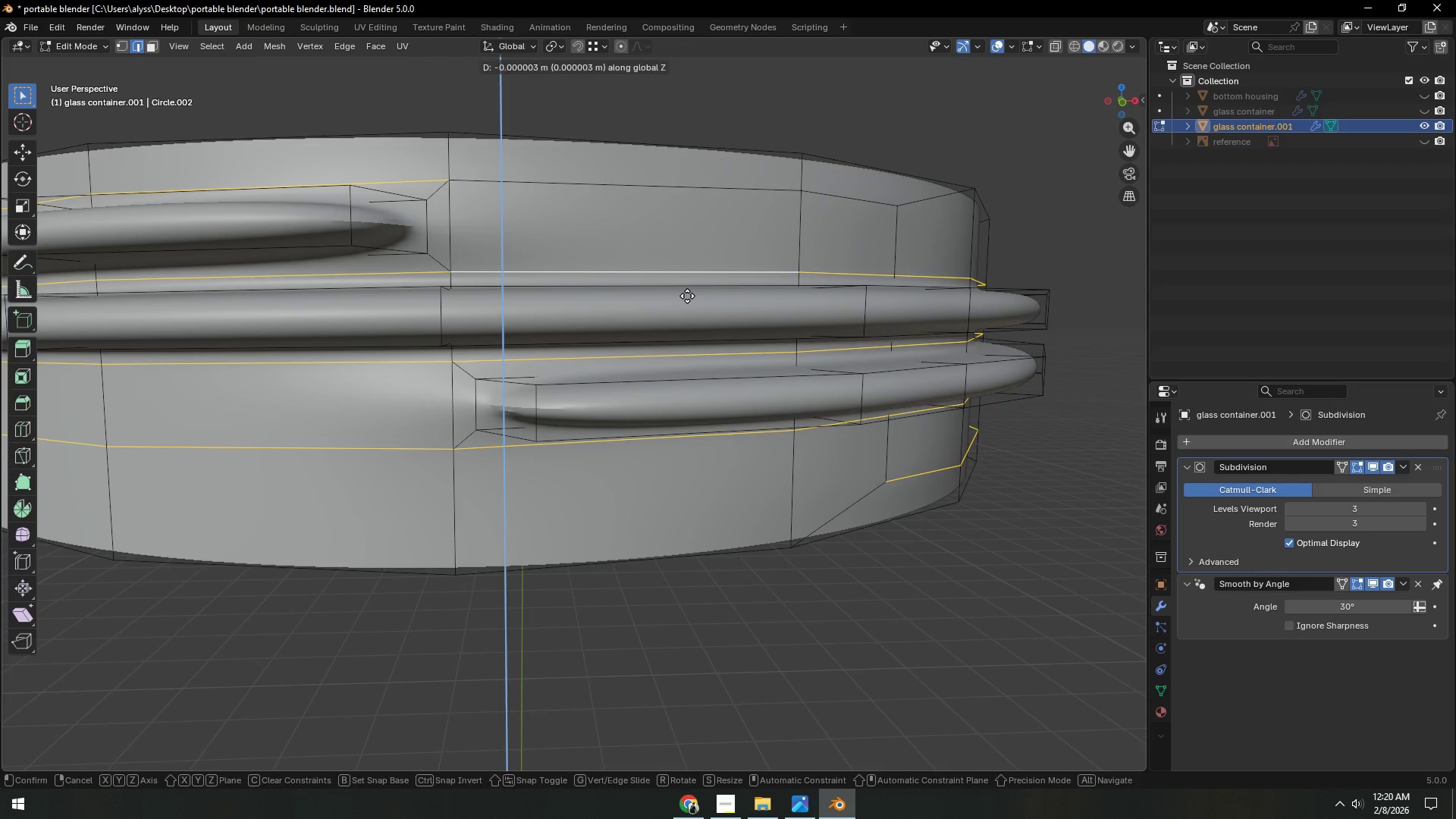 
hold_key(key=ShiftLeft, duration=1.53)
 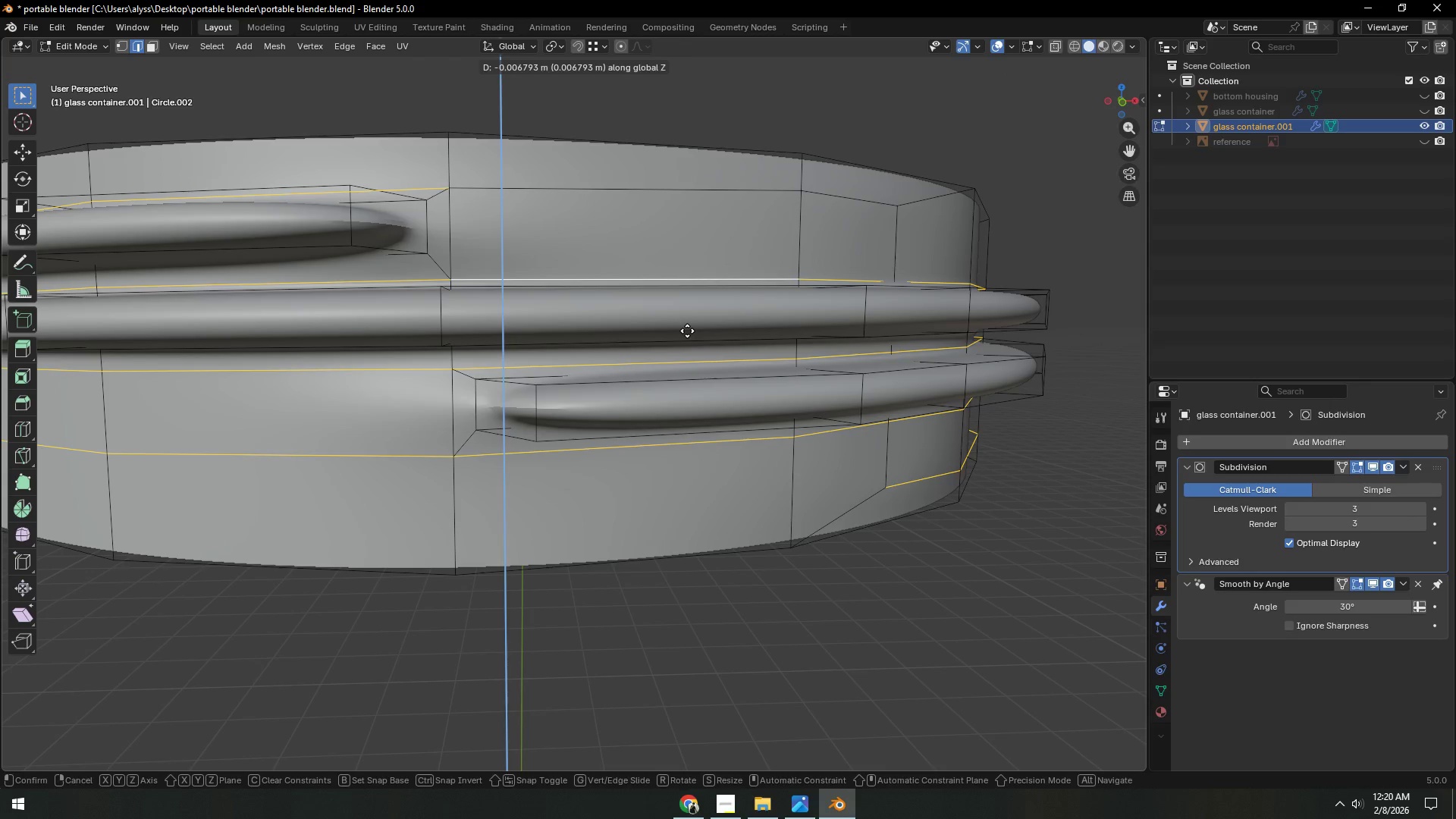 
hold_key(key=ShiftLeft, duration=1.52)
left_click([687, 333])
 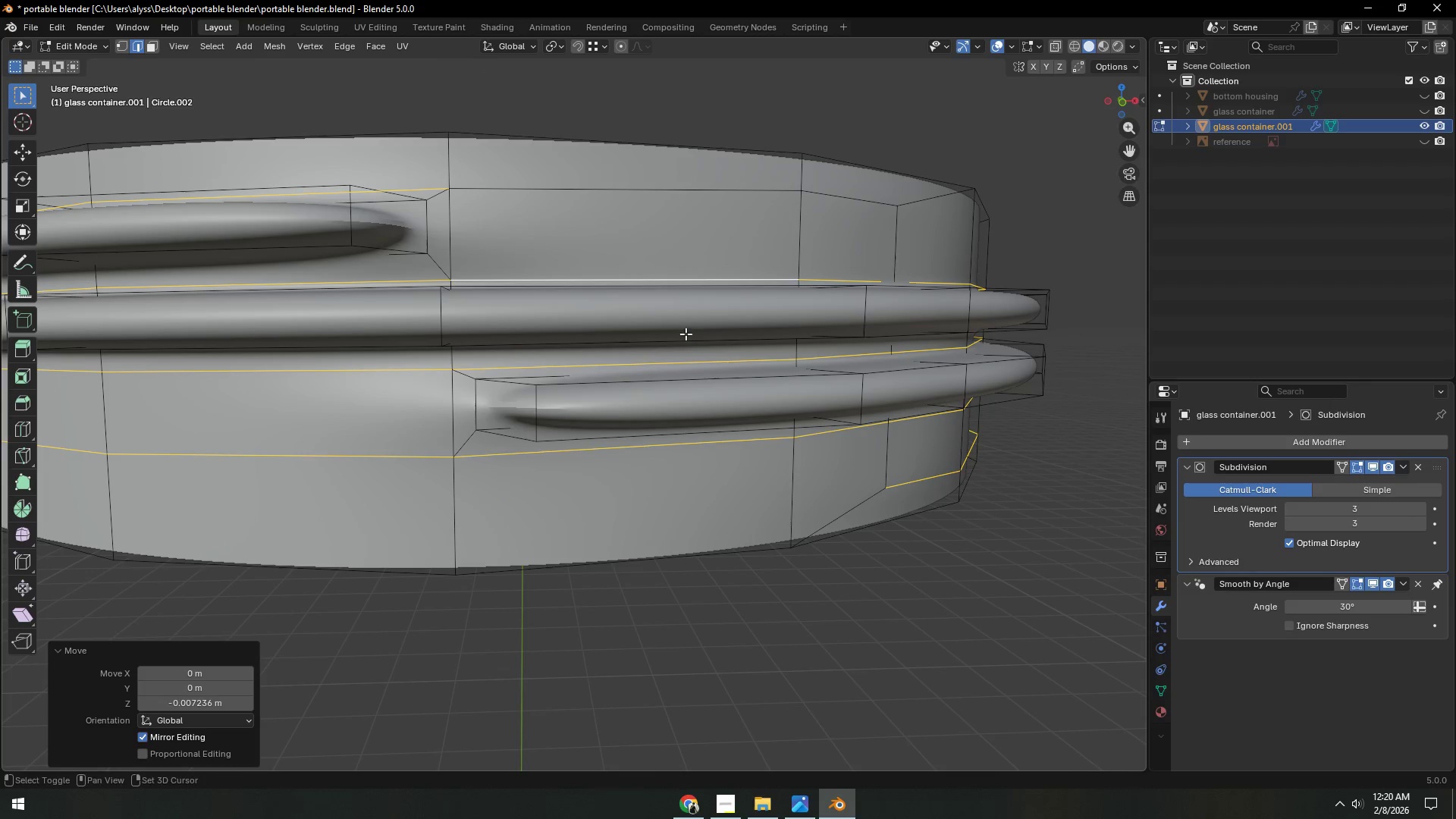 
key(Shift+ShiftLeft)
 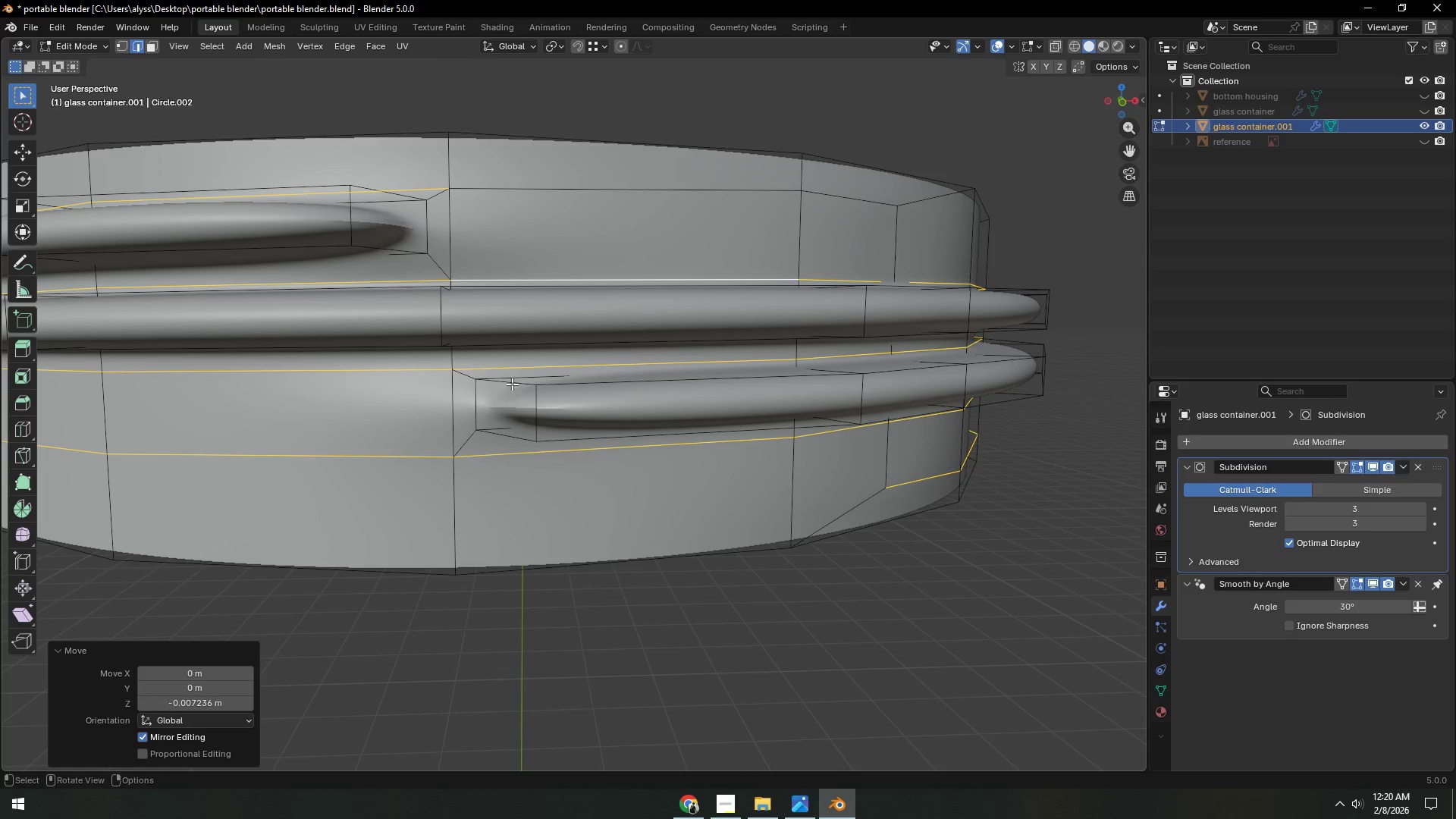 
hold_key(key=AltLeft, duration=1.5)
left_click([513, 376])
 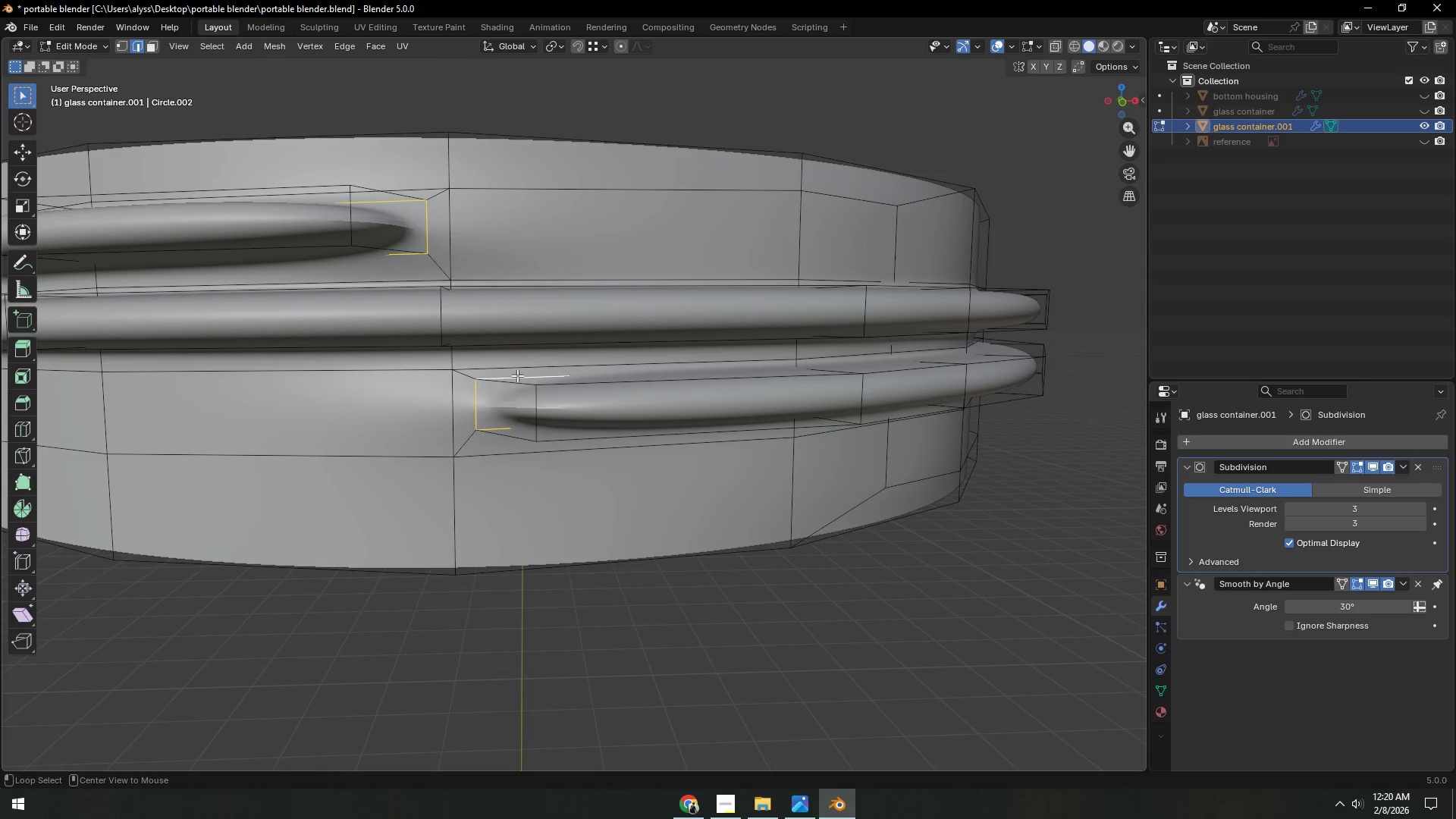 
hold_key(key=AltLeft, duration=1.5)
left_click([520, 366])
 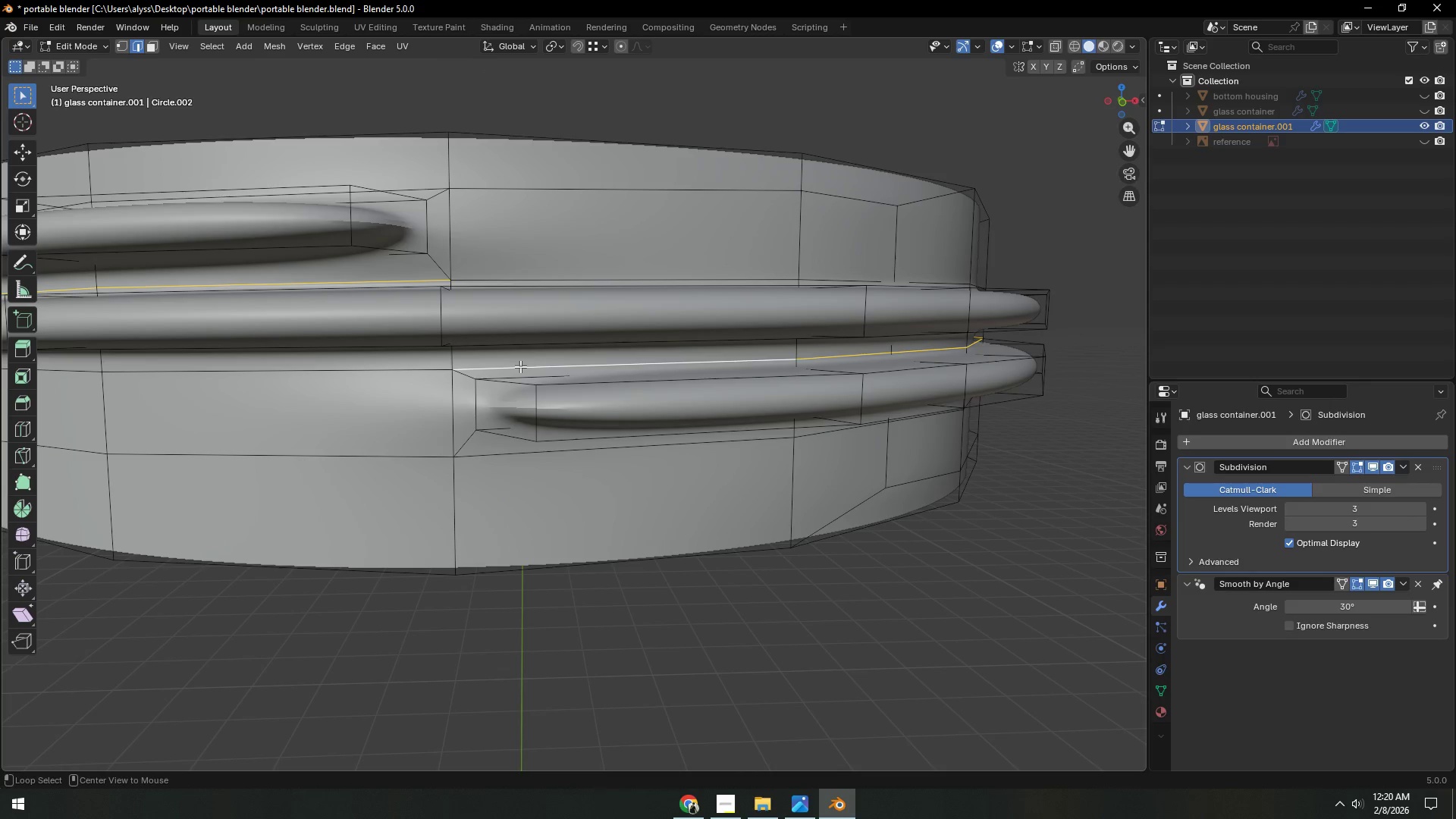 
hold_key(key=AltLeft, duration=1.5)
 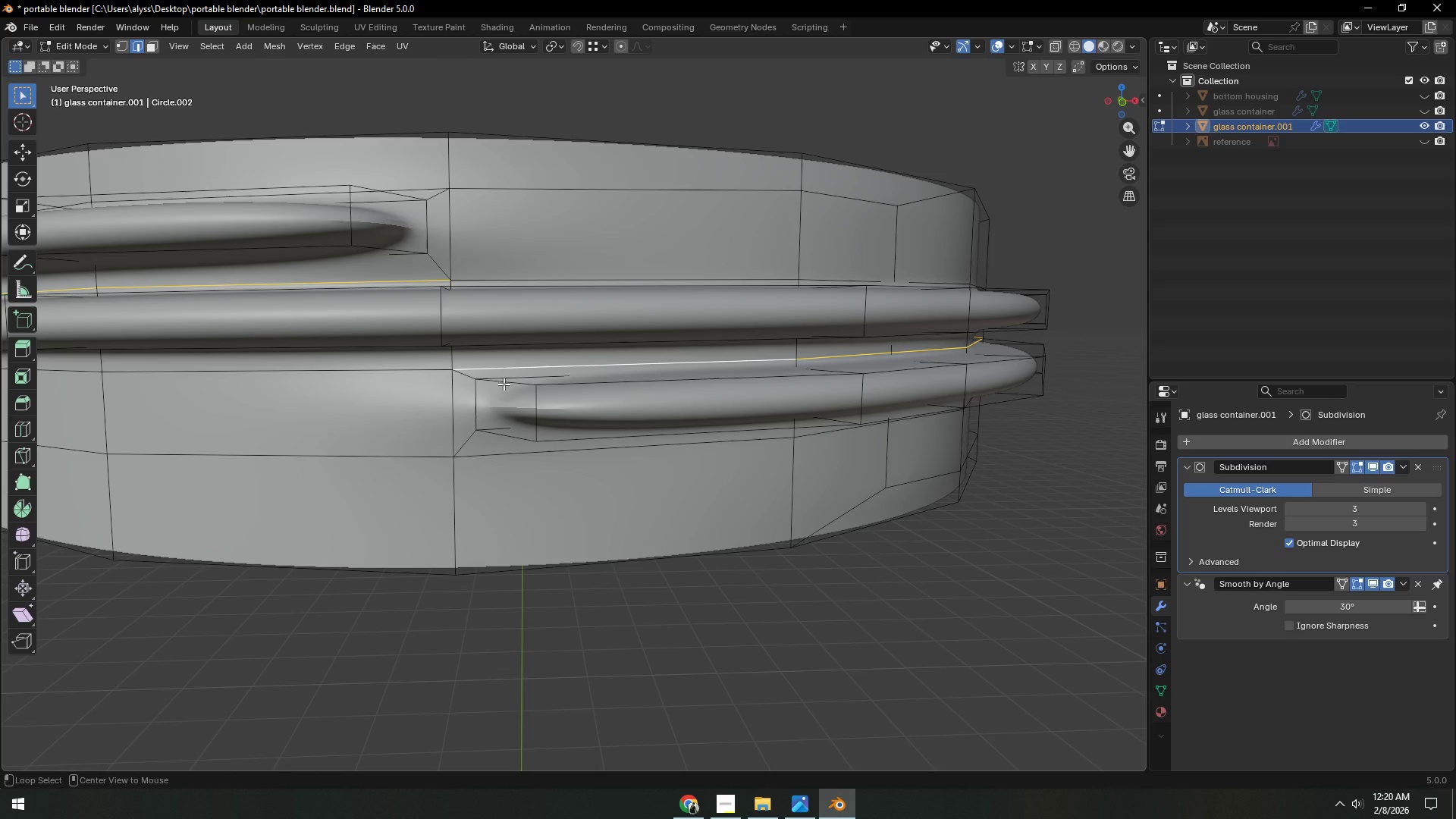 
hold_key(key=AltLeft, duration=1.51)
left_click([483, 457])
 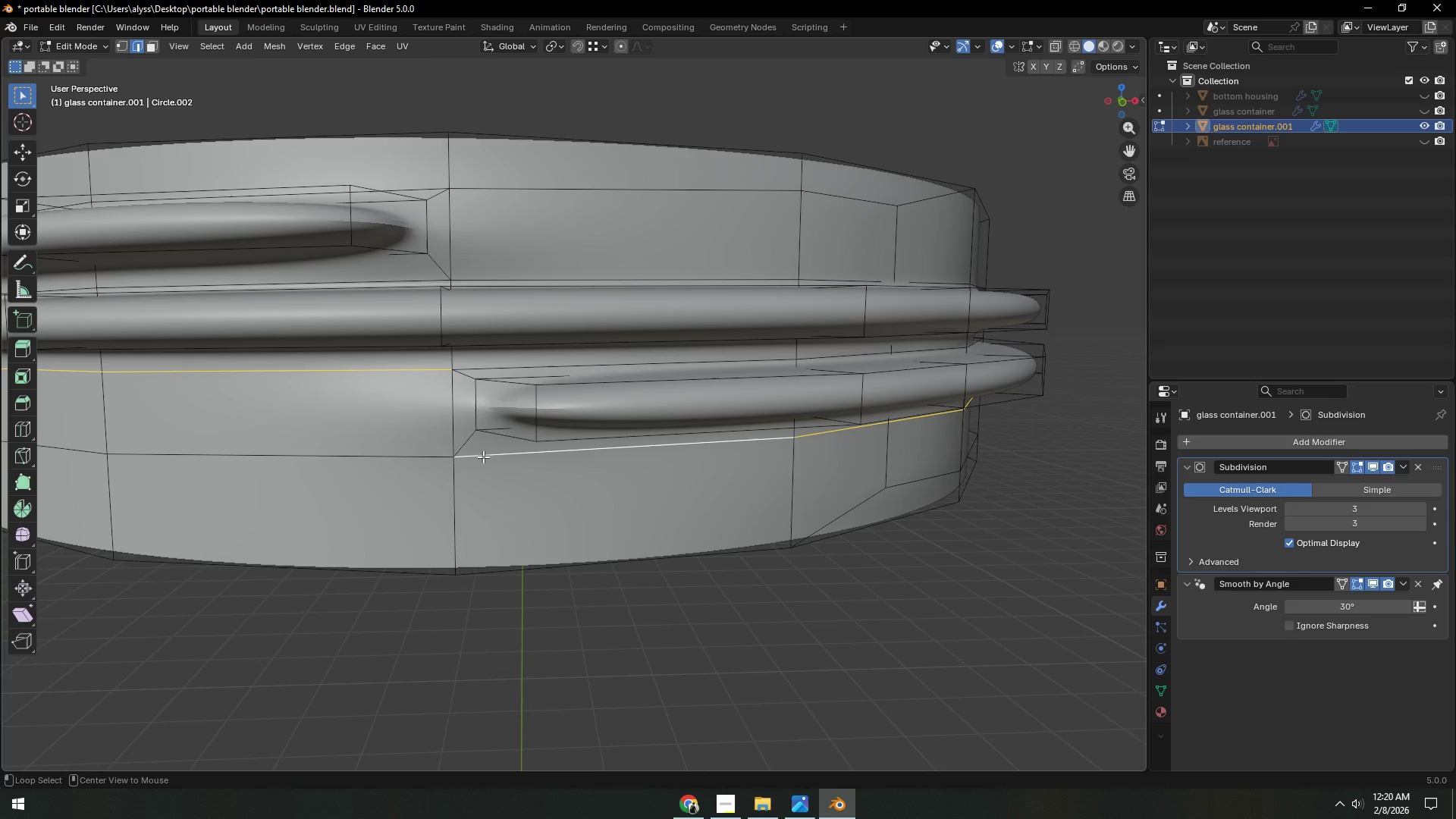 
hold_key(key=AltLeft, duration=1.52)
 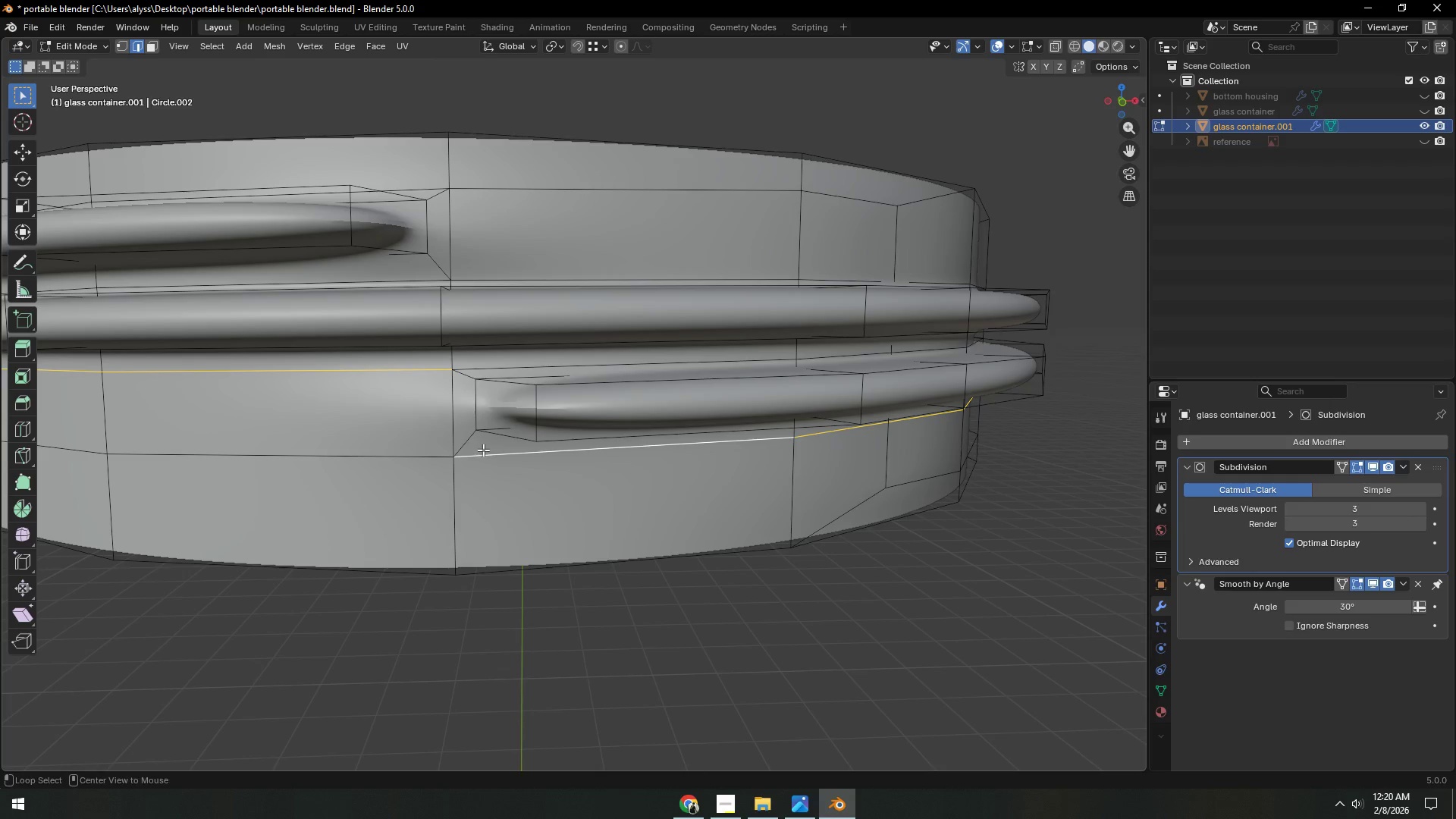 
key(Alt+AltLeft)
 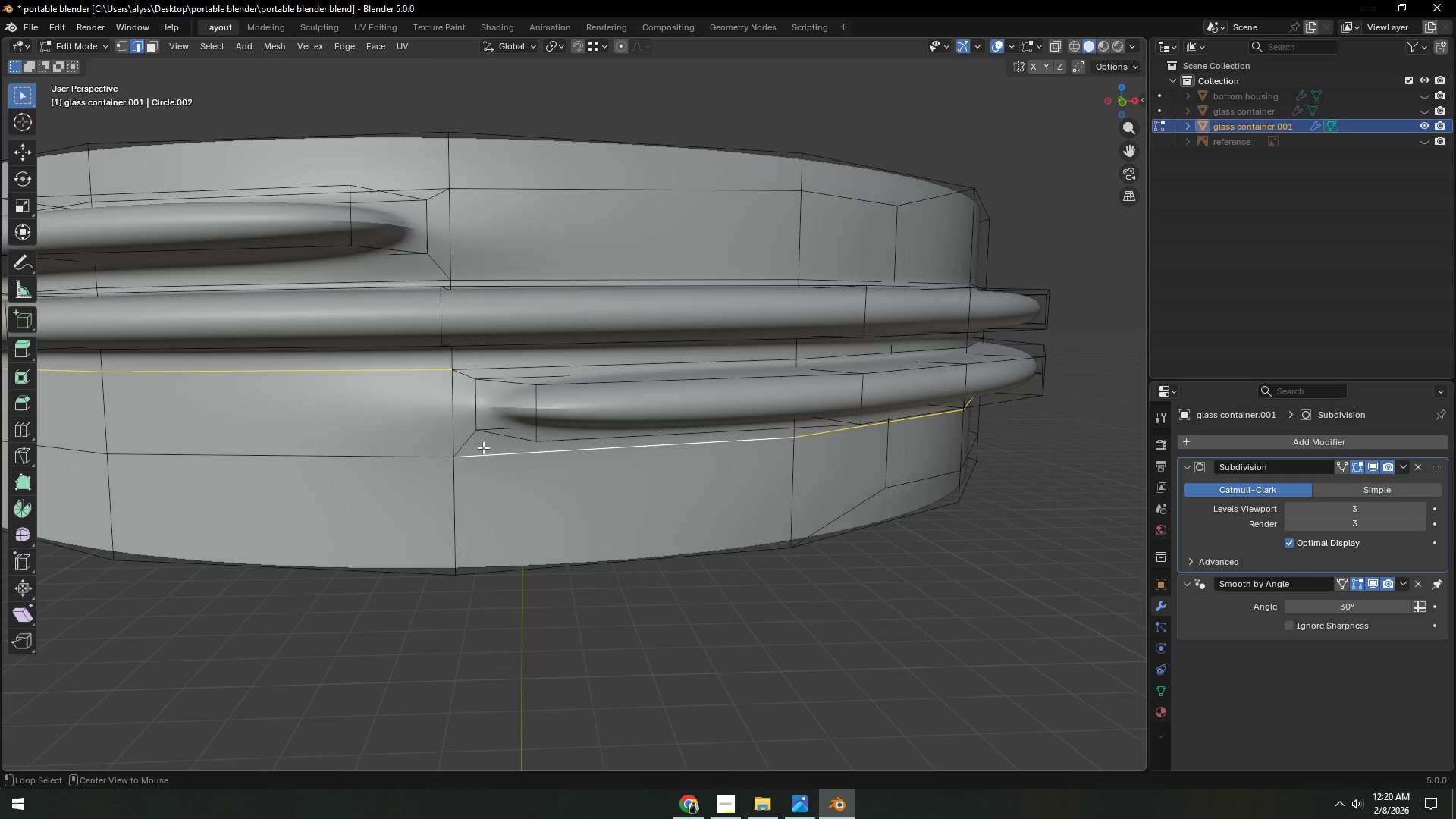 
key(Alt+AltLeft)
 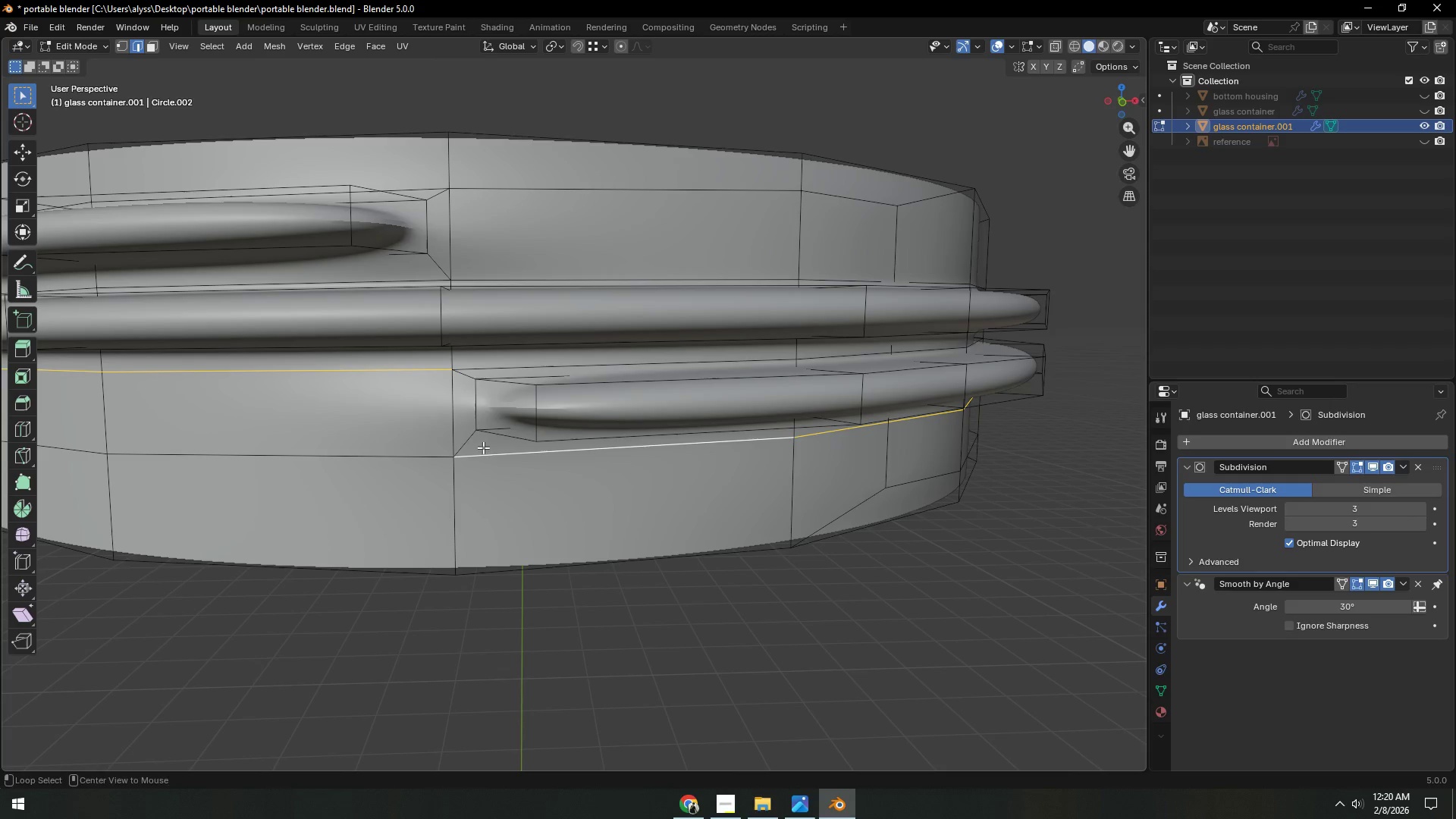 
key(Alt+AltLeft)
 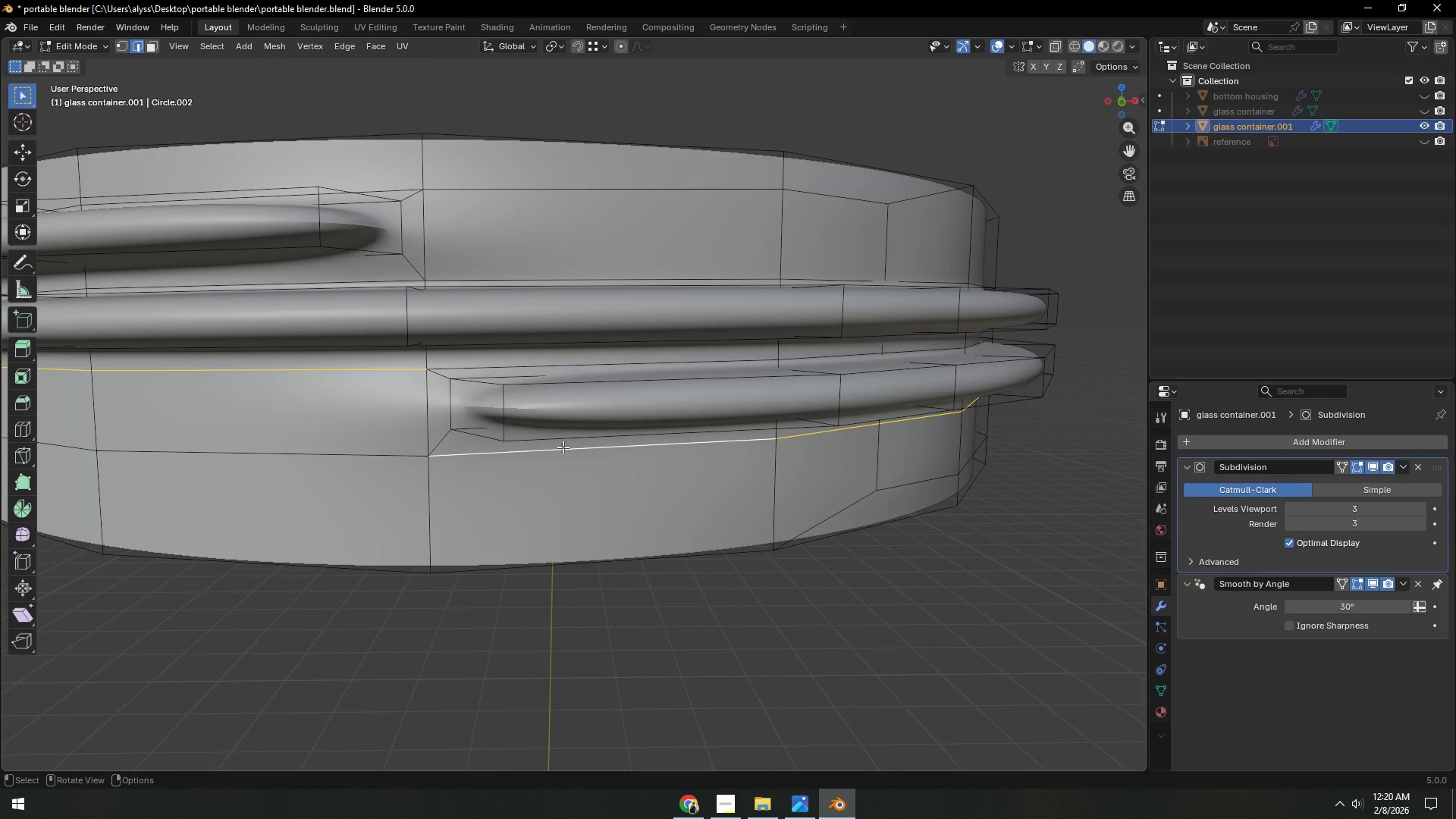 
left_click([804, 640])
 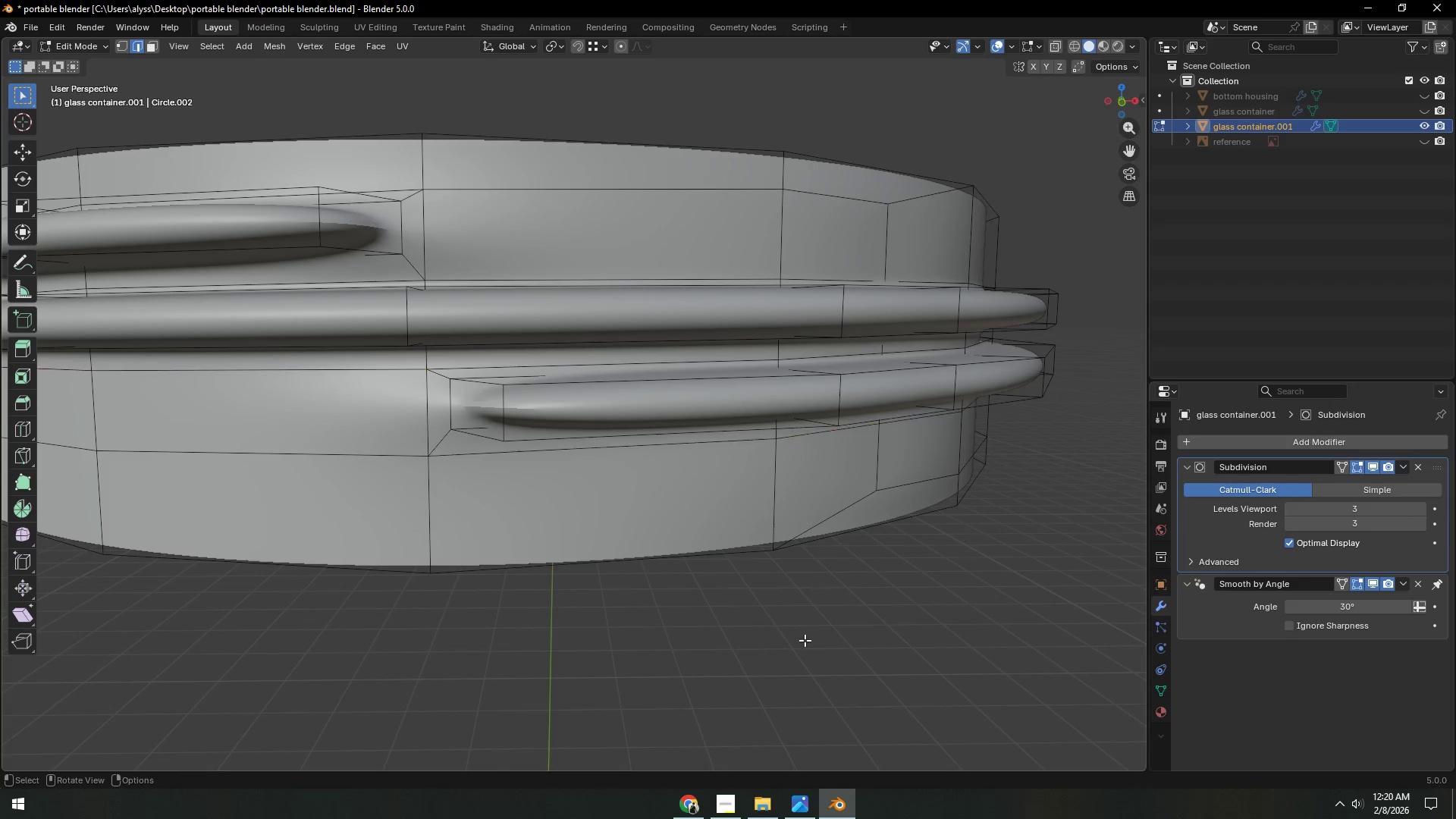 
key(Tab)
 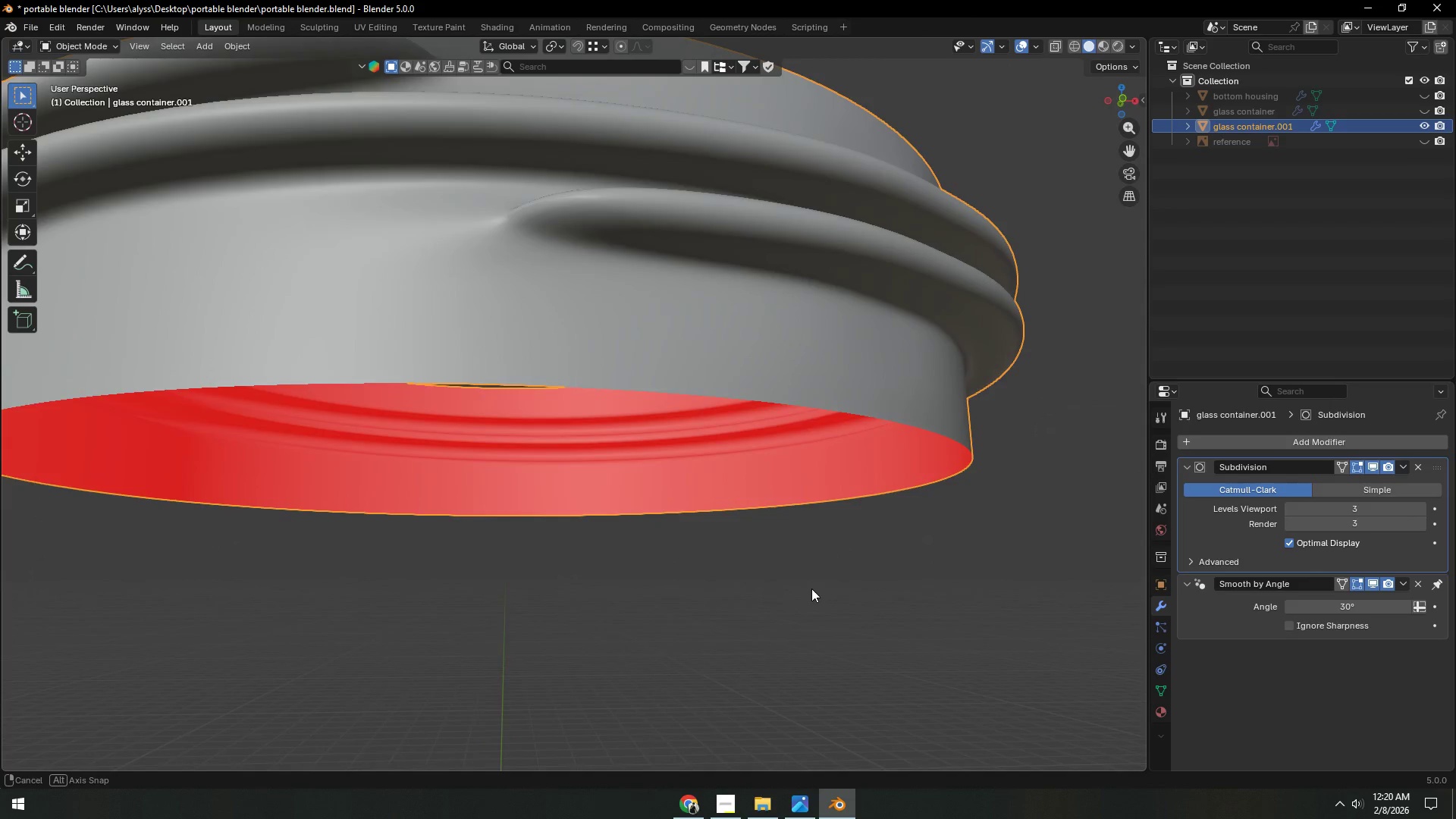 
key(Tab)
 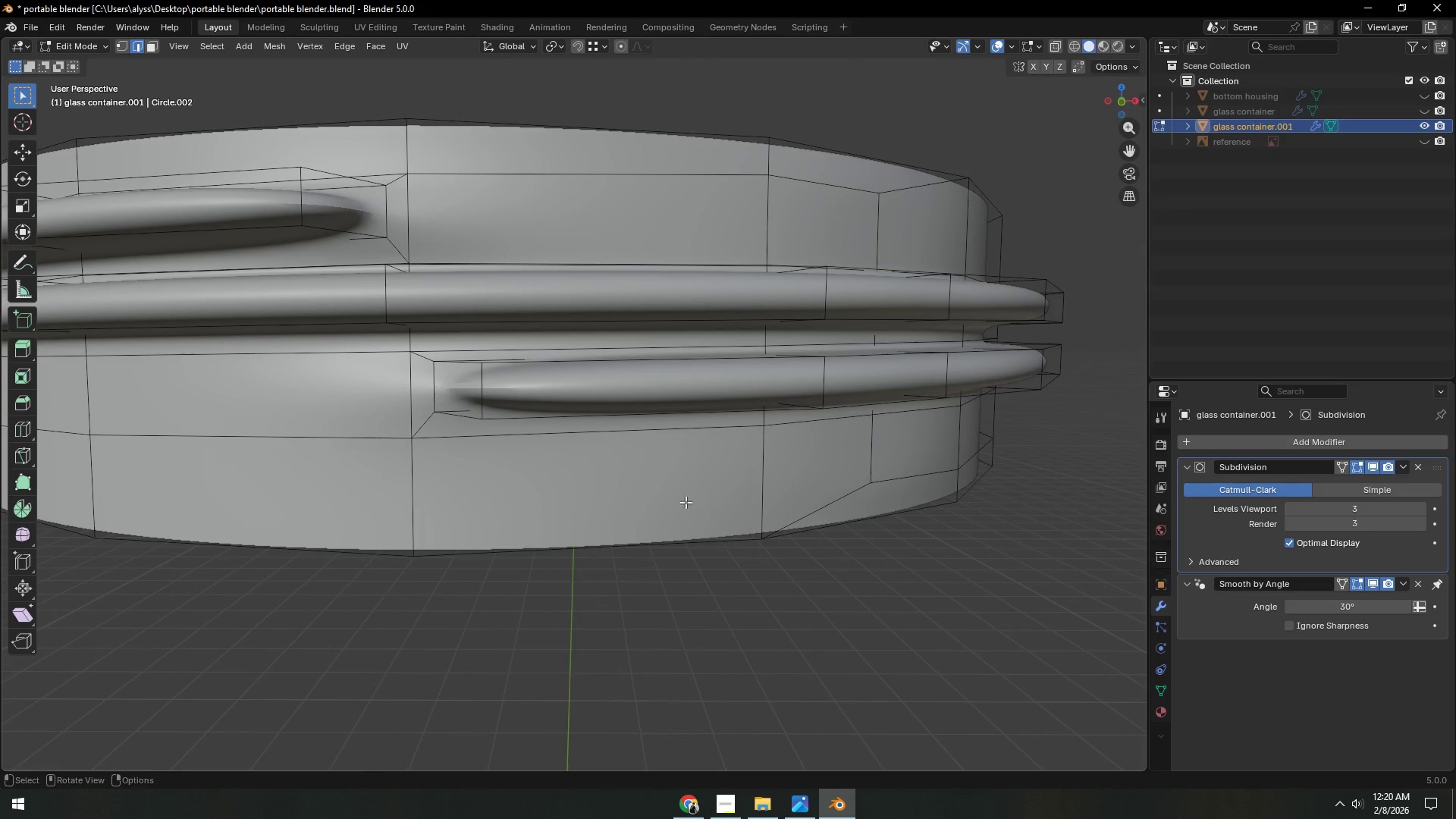 
hold_key(key=AltLeft, duration=1.5)
 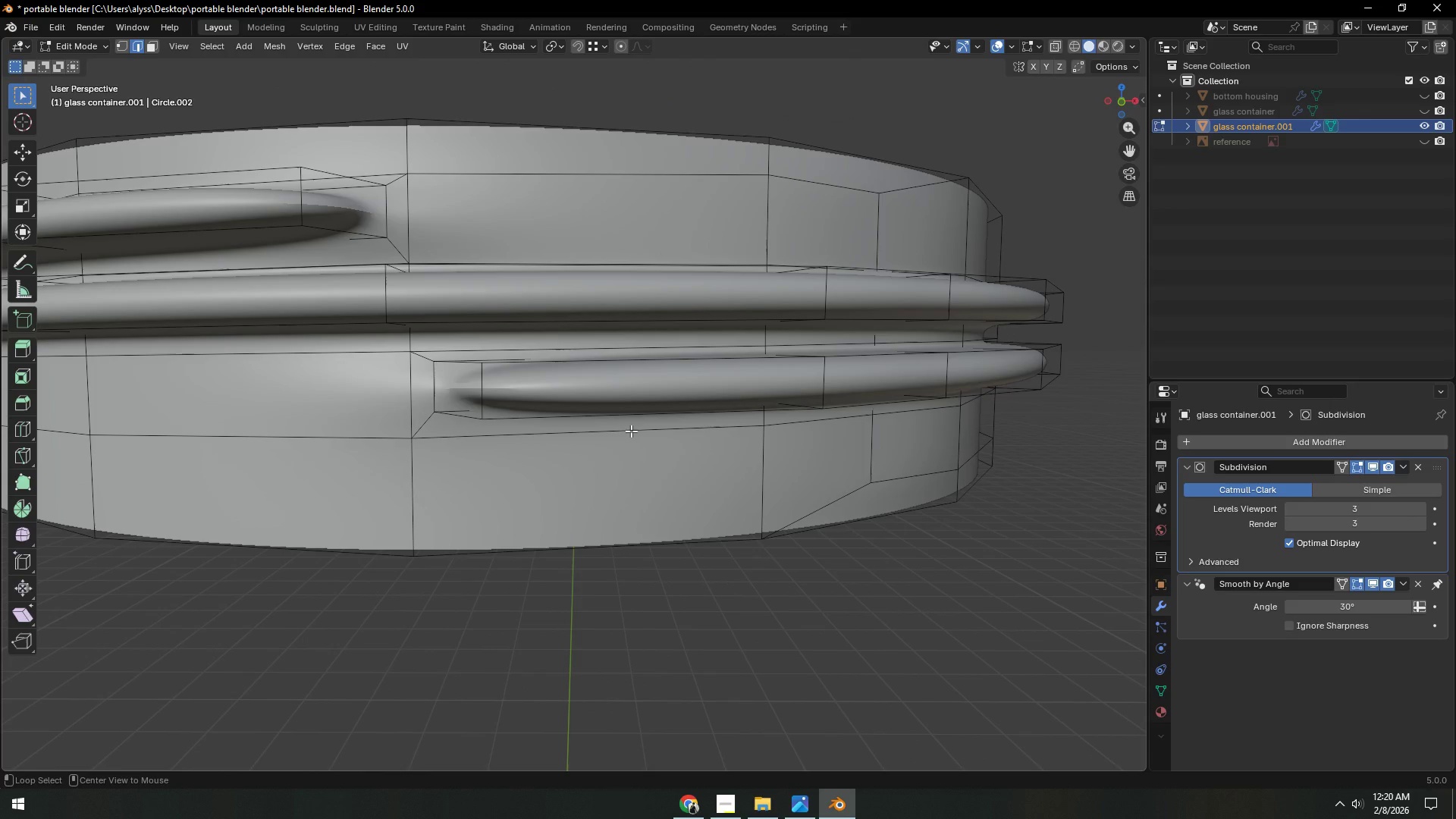 
hold_key(key=AltLeft, duration=1.5)
 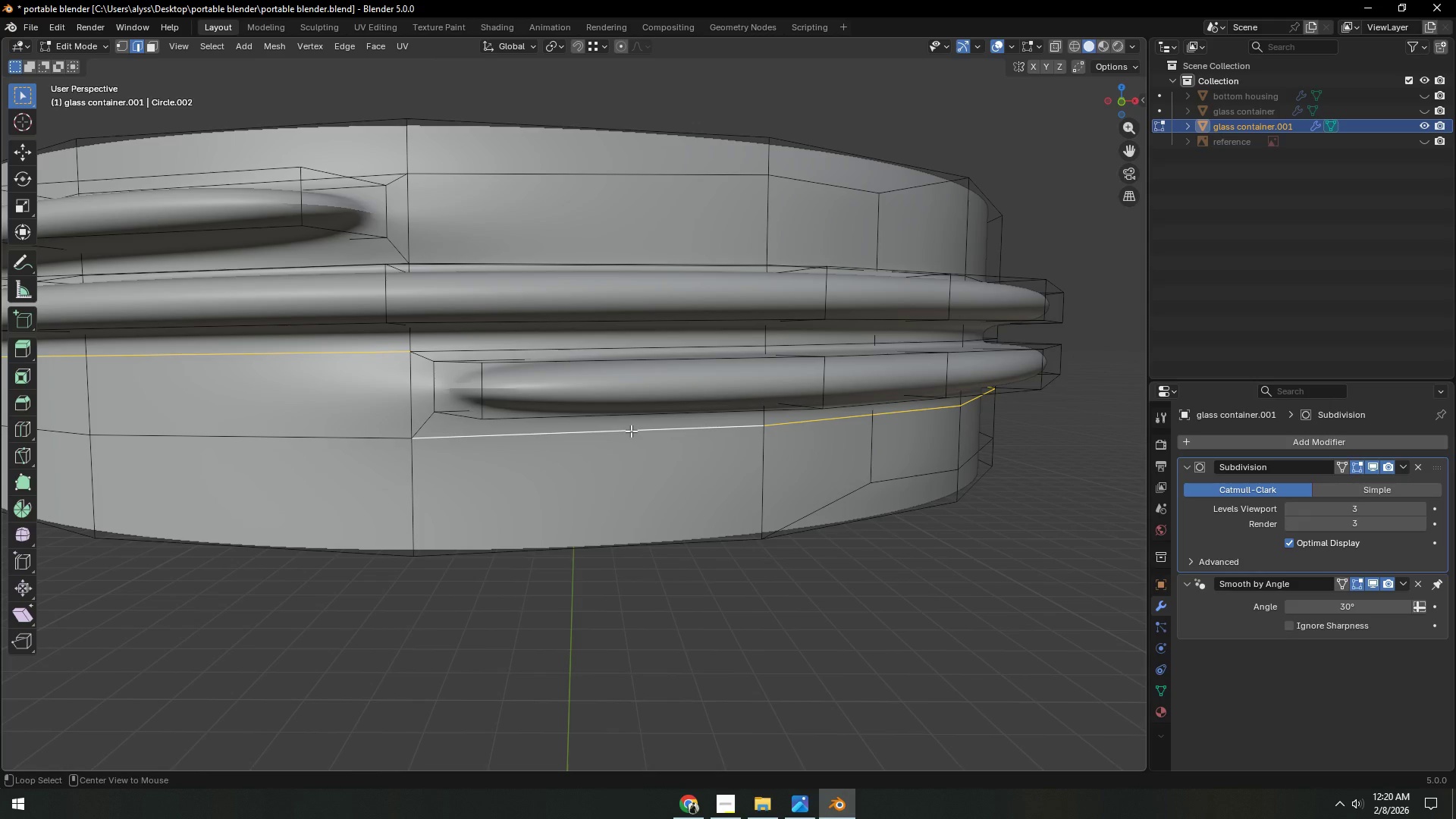 
hold_key(key=AltLeft, duration=2.86)
left_click([631, 431])
 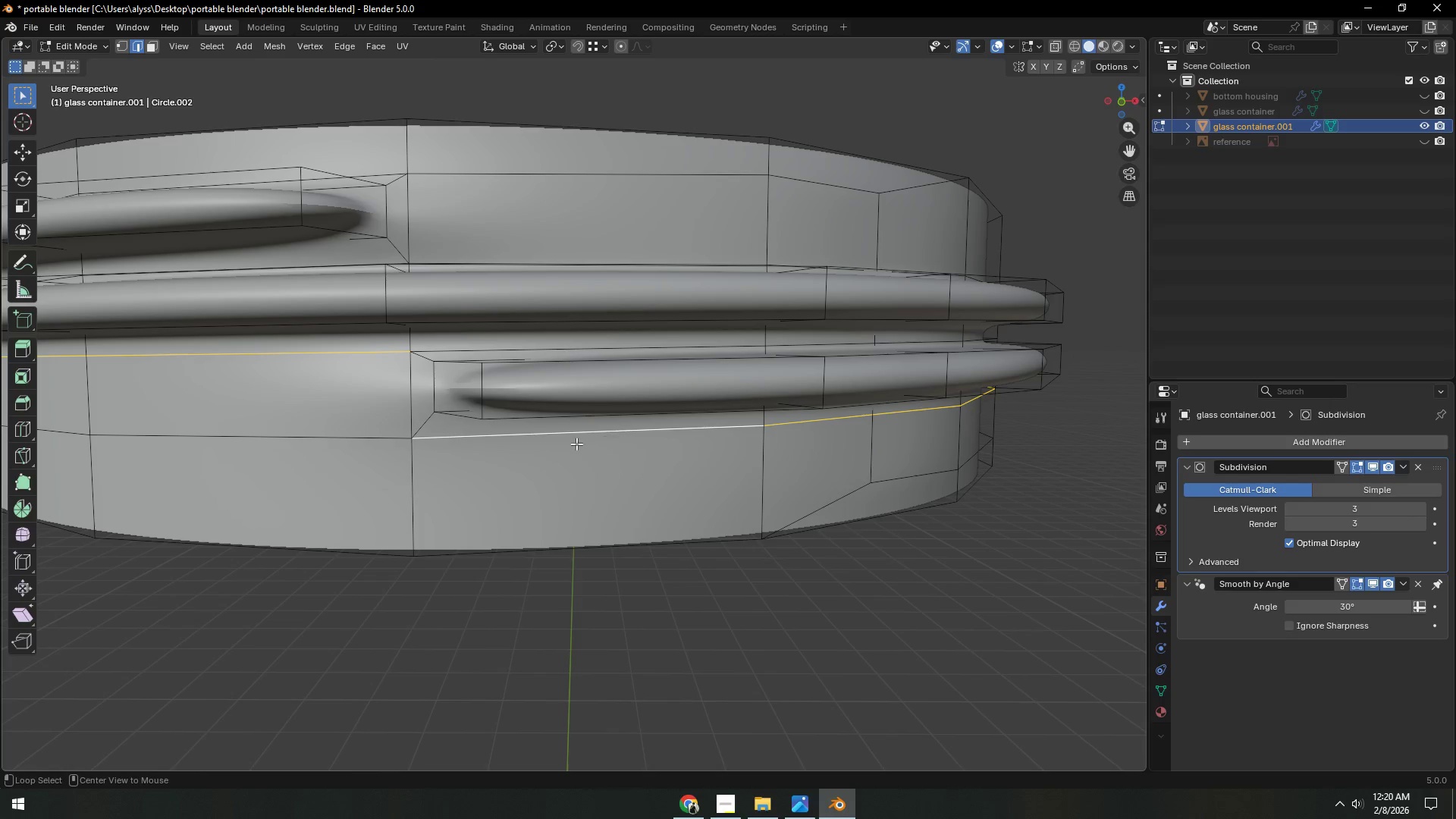 
hold_key(key=ShiftLeft, duration=1.5)
left_click([517, 351])
 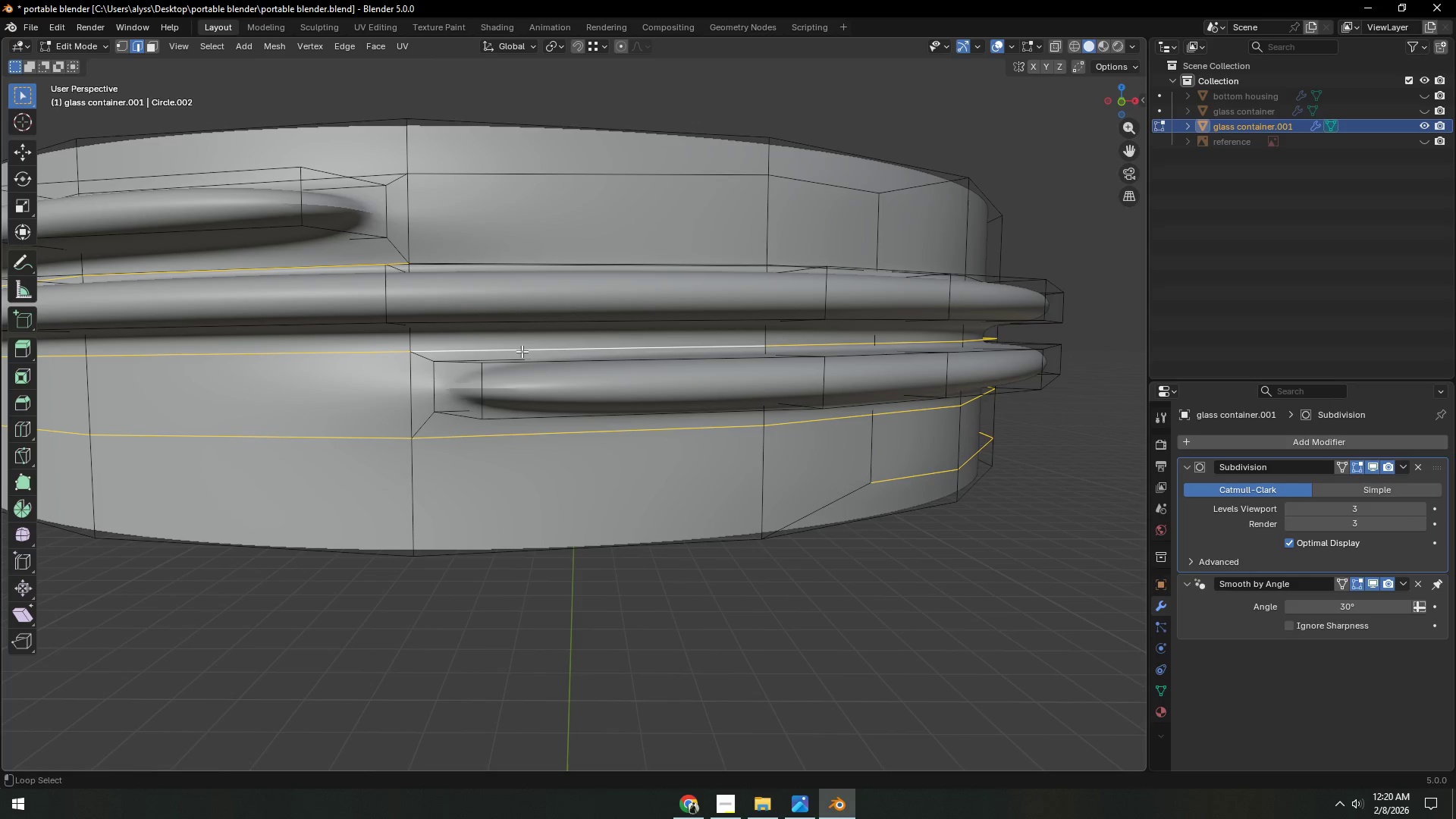 
key(Alt+Shift+ShiftLeft)
 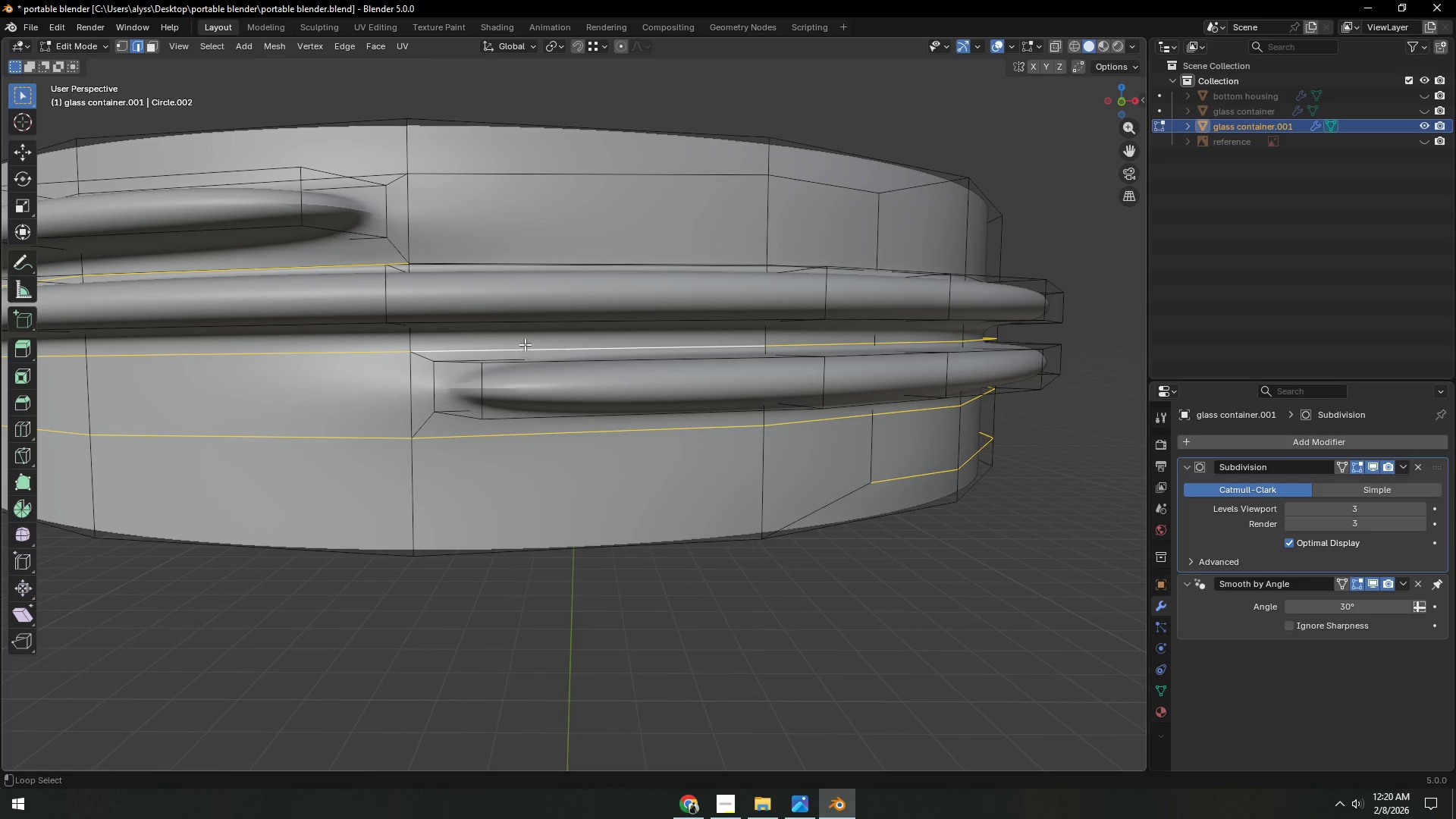 
key(Alt+Shift+ShiftLeft)
 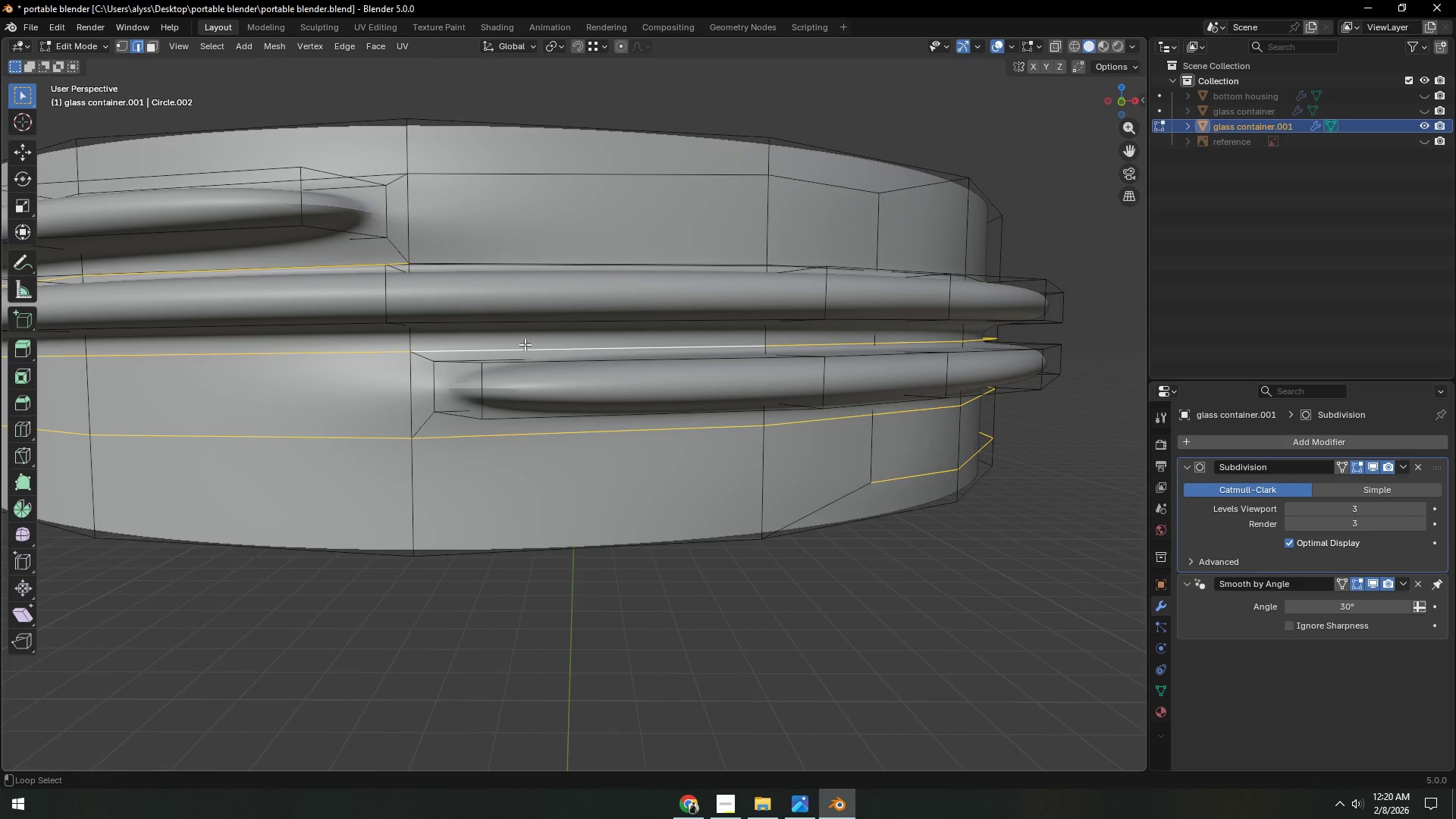 
key(Alt+Shift+ShiftLeft)
 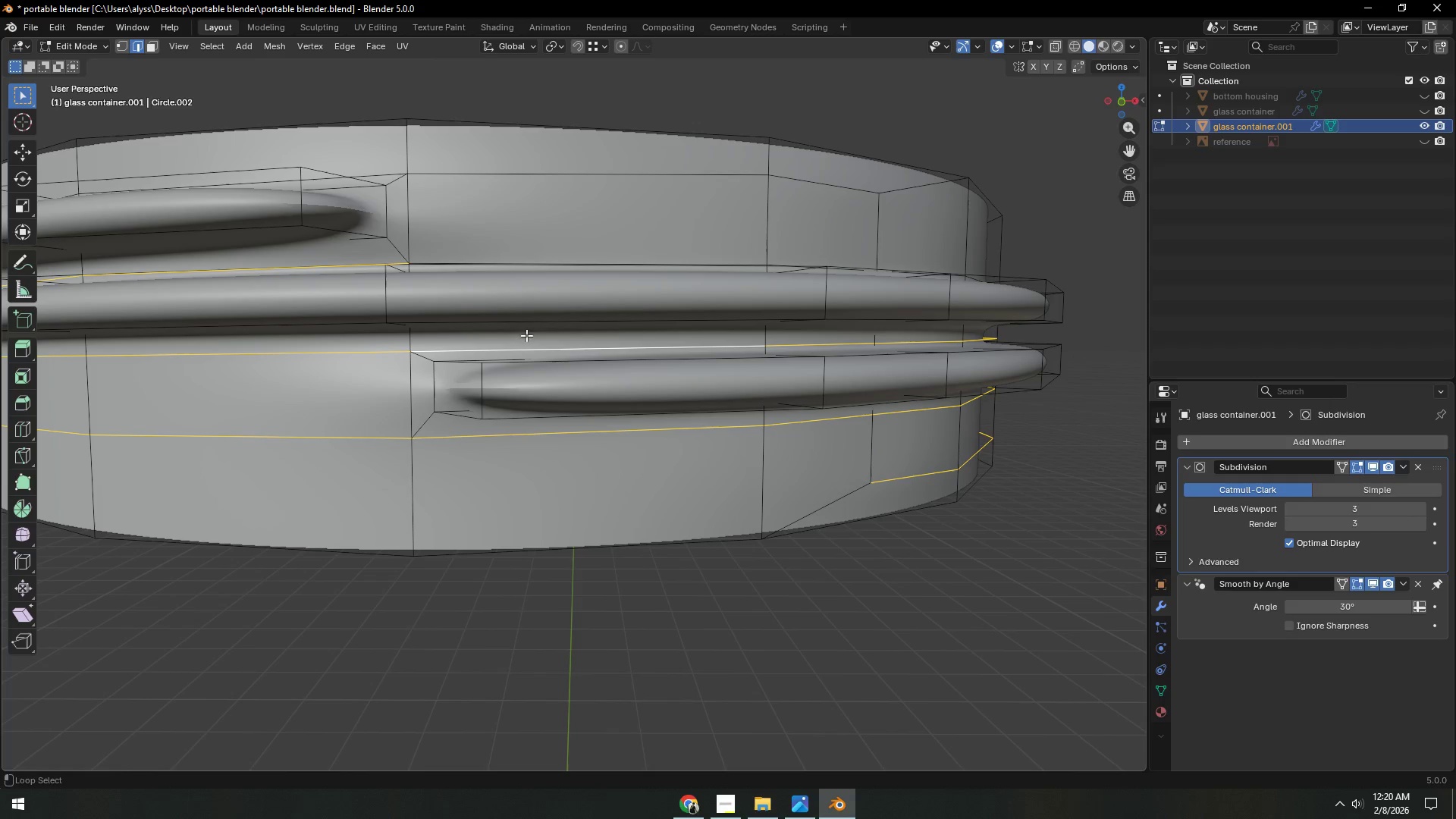 
key(Alt+Shift+ShiftLeft)
 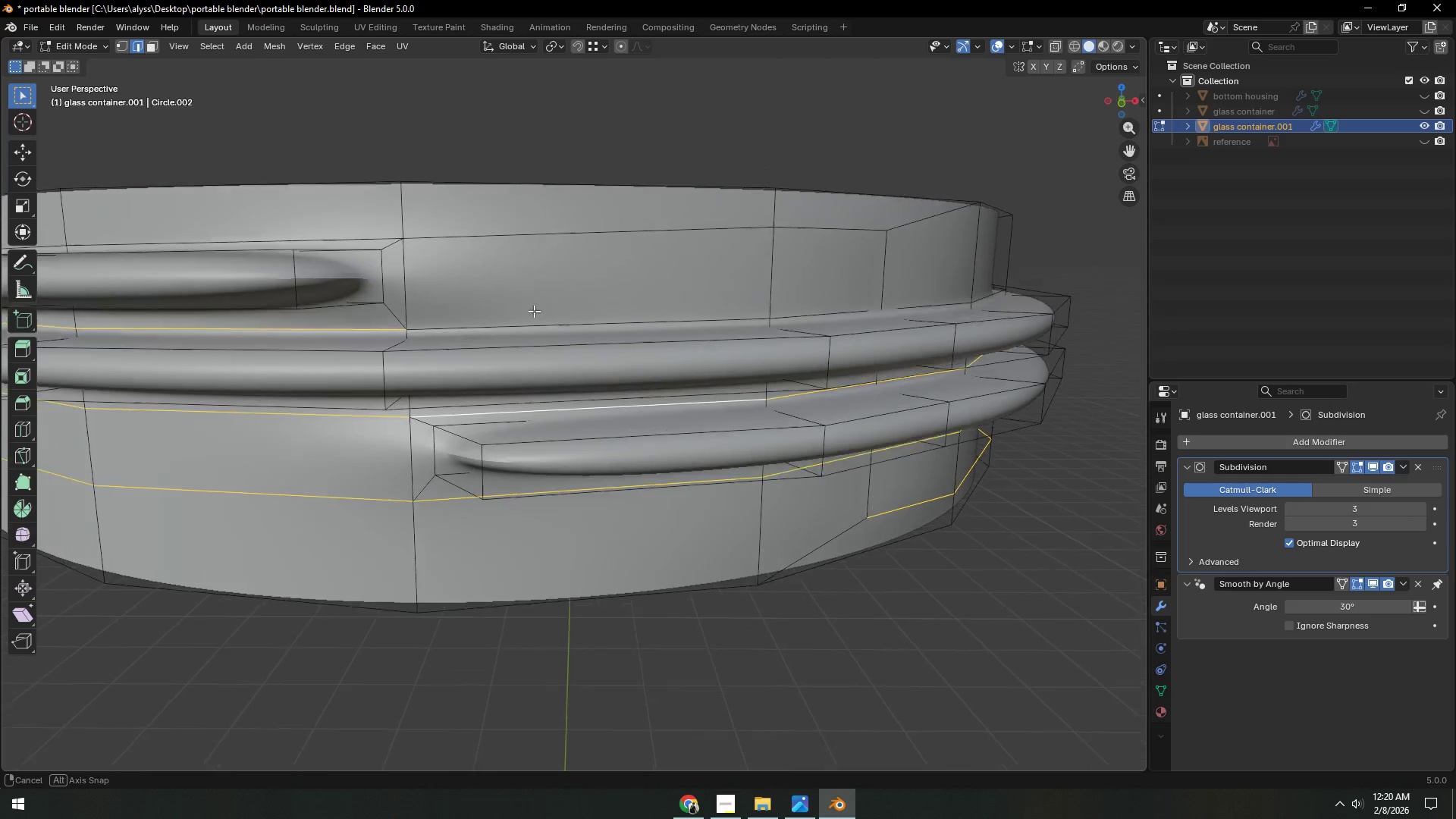 
hold_key(key=ShiftLeft, duration=2.53)
hold_key(key=AltLeft, duration=1.53)
left_click([570, 332])
 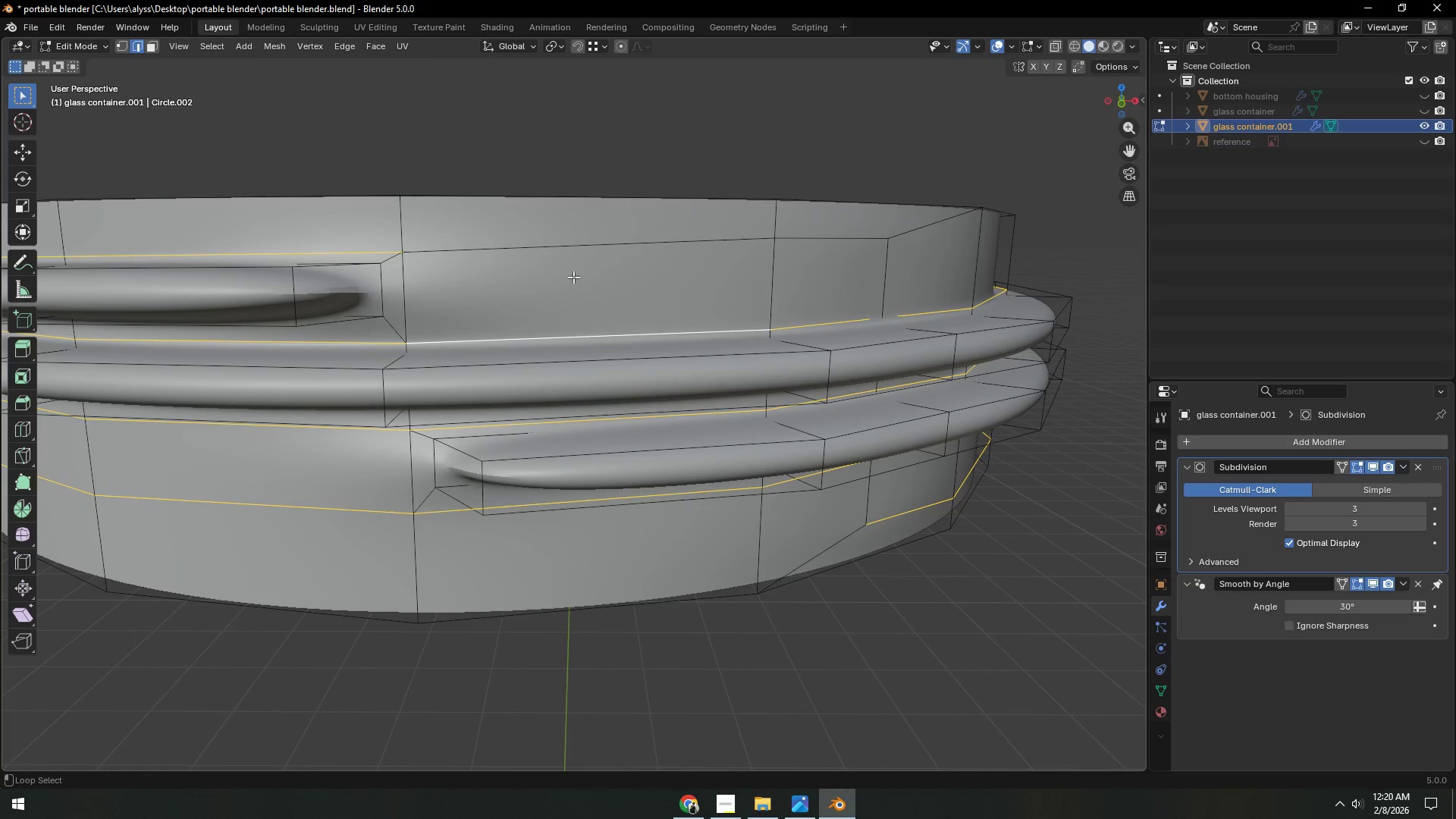 
hold_key(key=AltLeft, duration=0.92)
left_click([581, 254])
 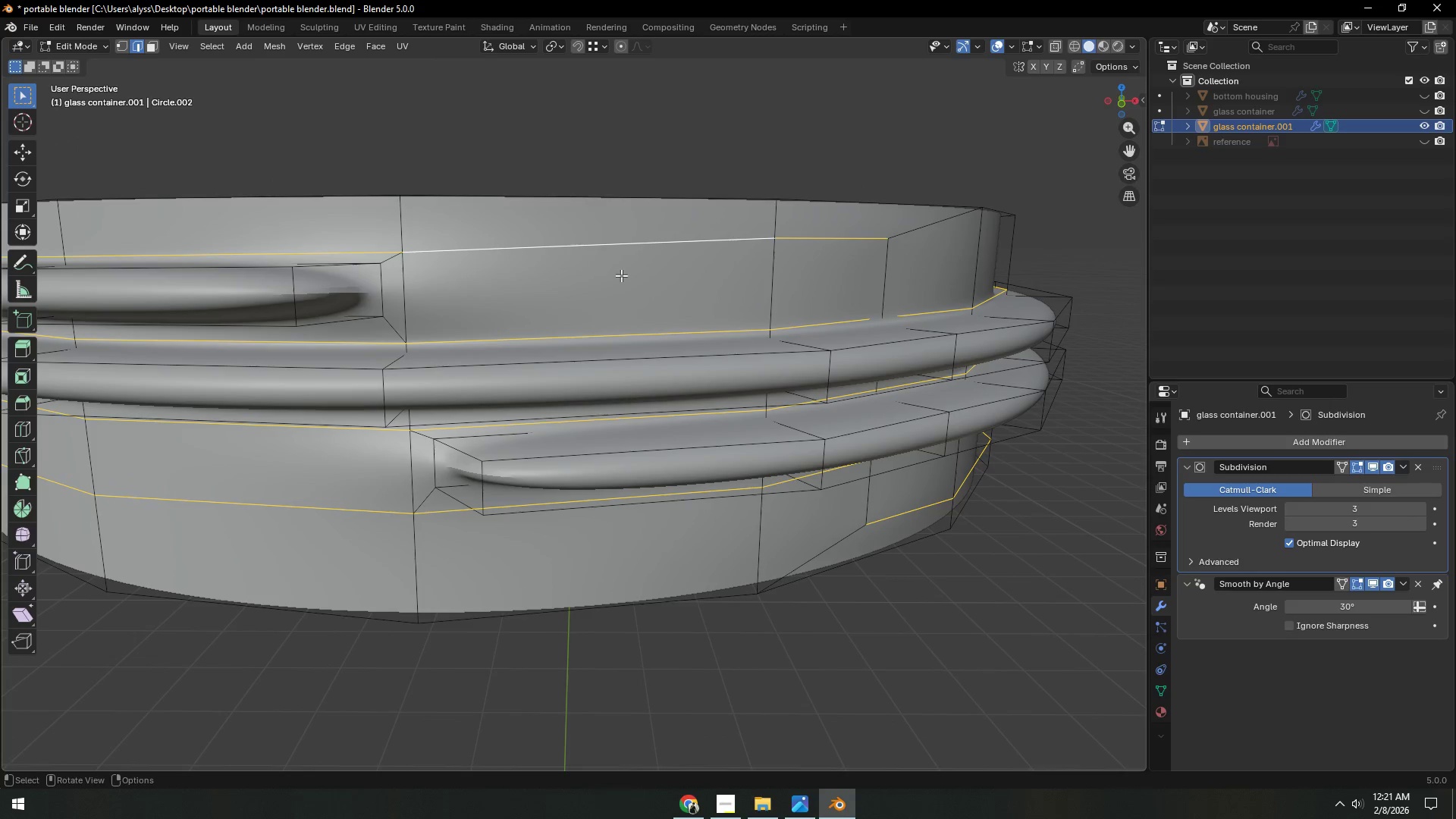 
type(gz)
 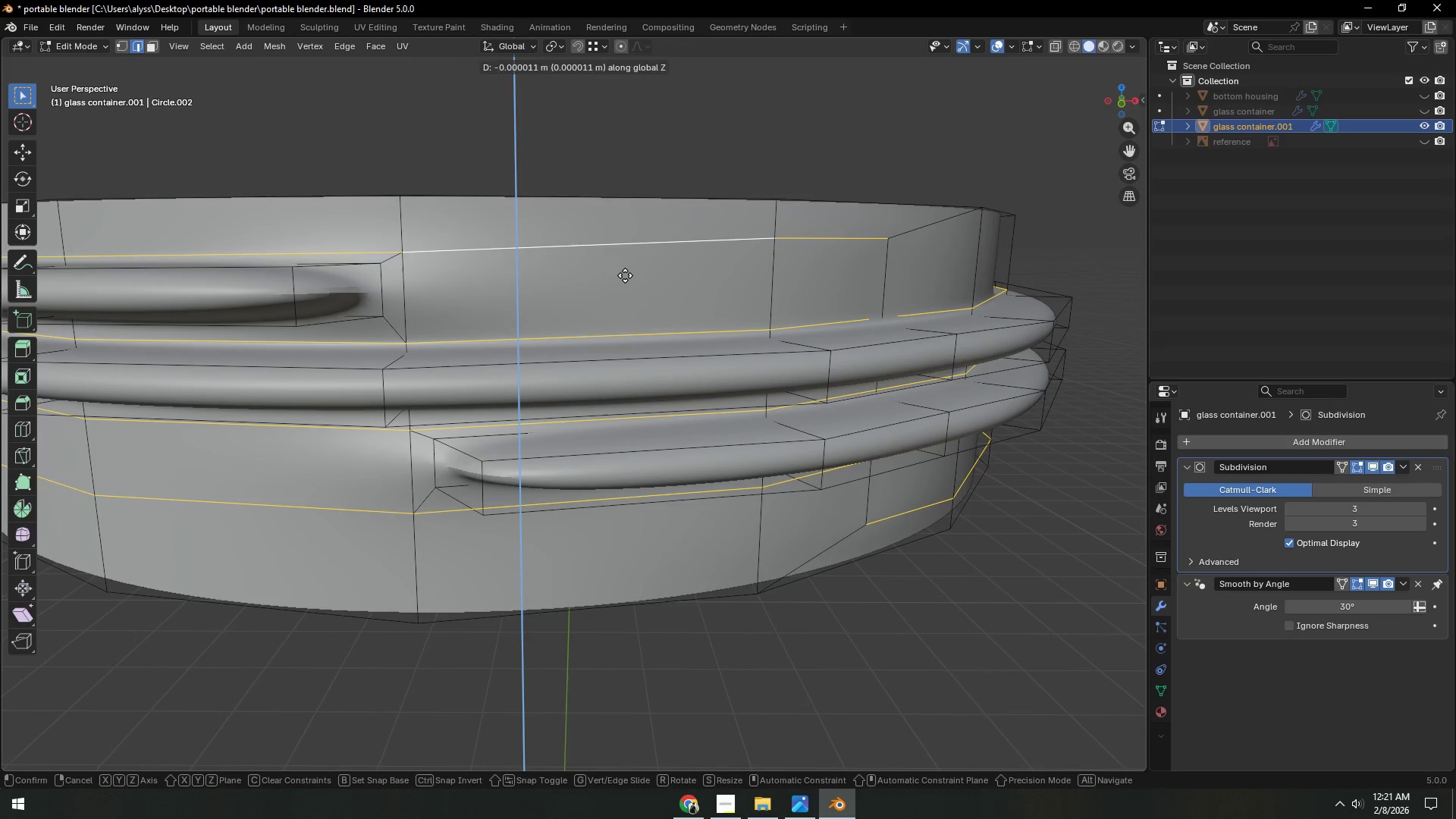 
hold_key(key=ShiftLeft, duration=1.25)
left_click([625, 283])
 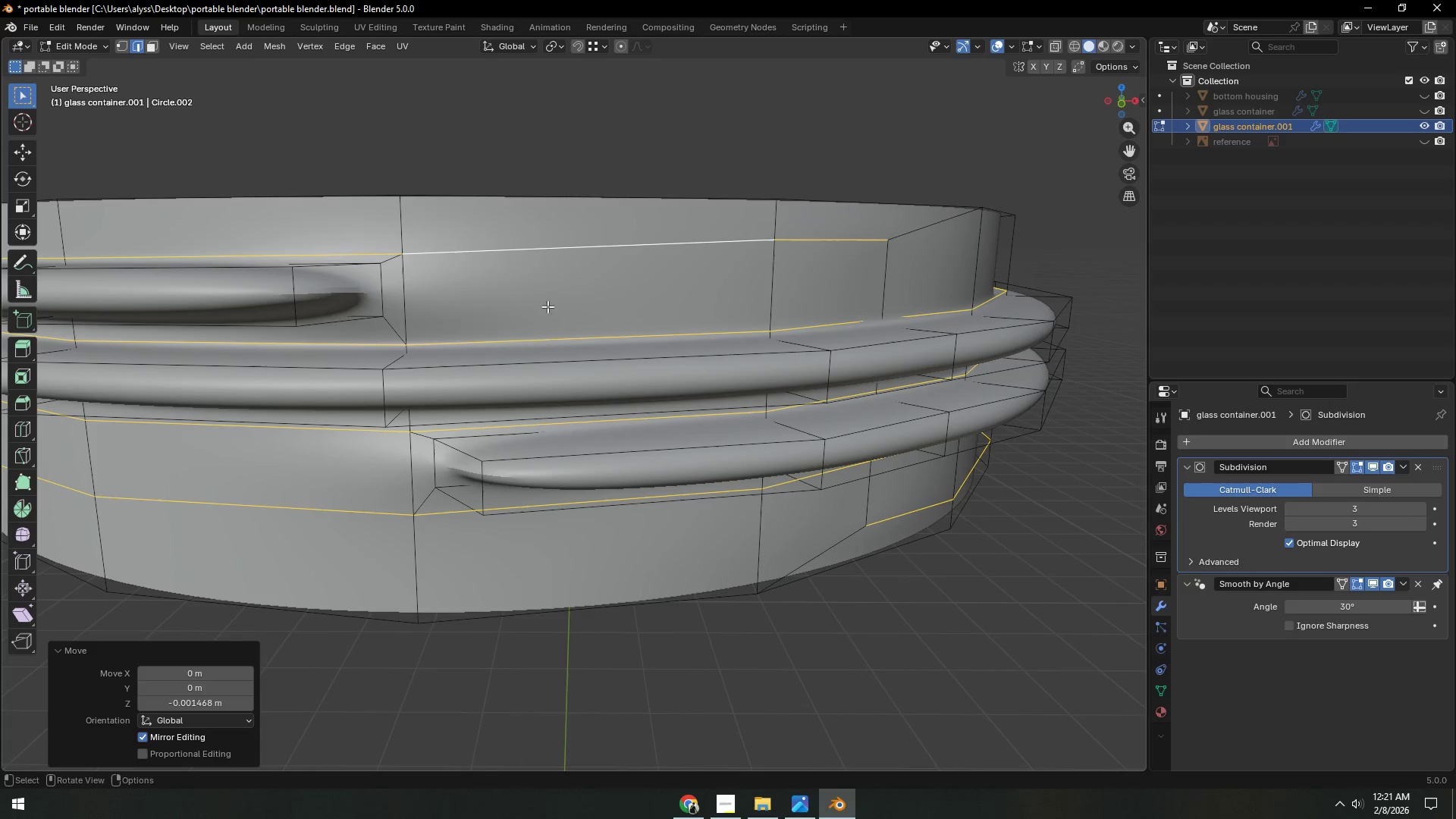 
key(Control+R)
 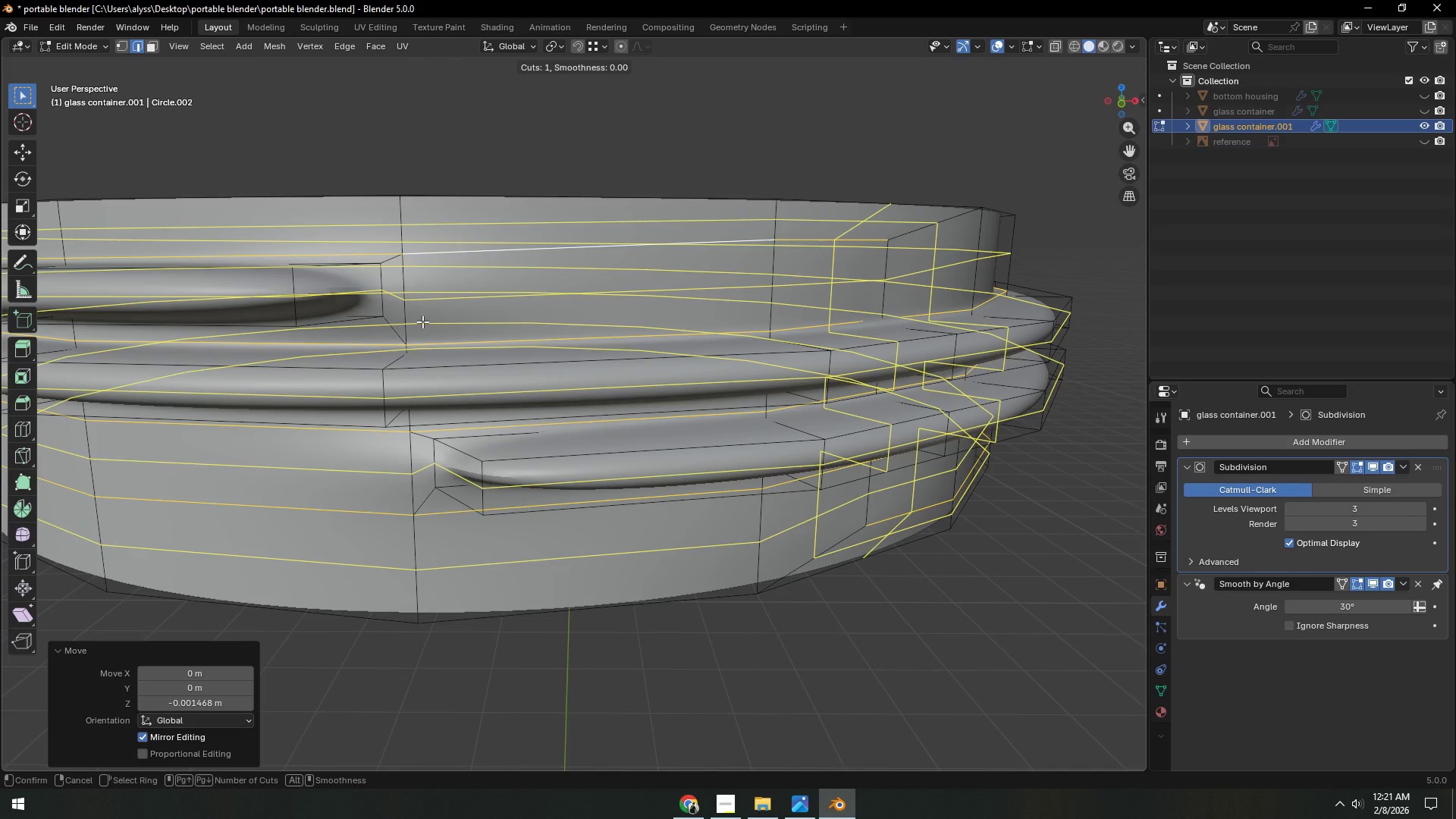 
right_click([422, 322])
 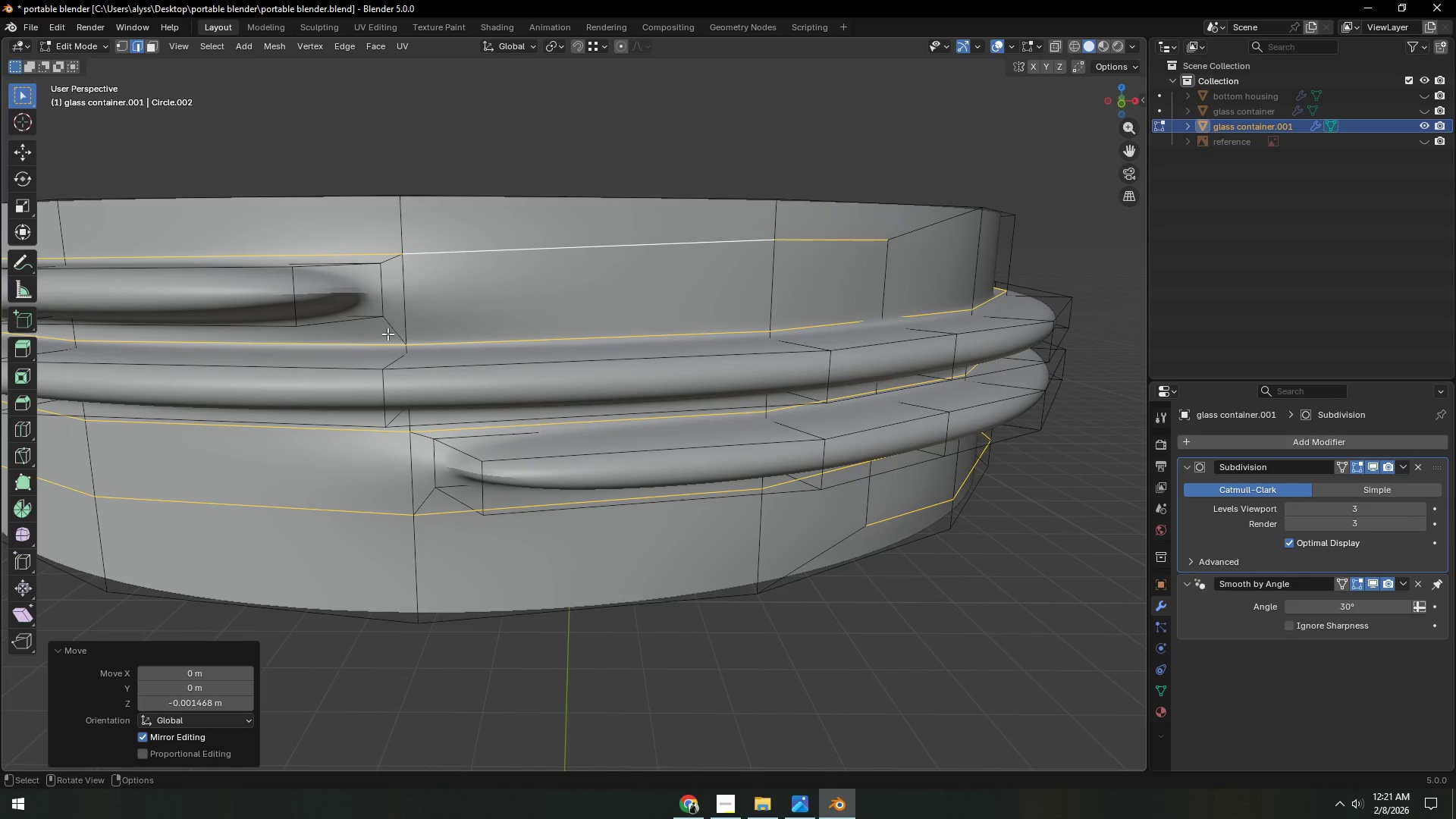 
key(Control+ControlLeft)
 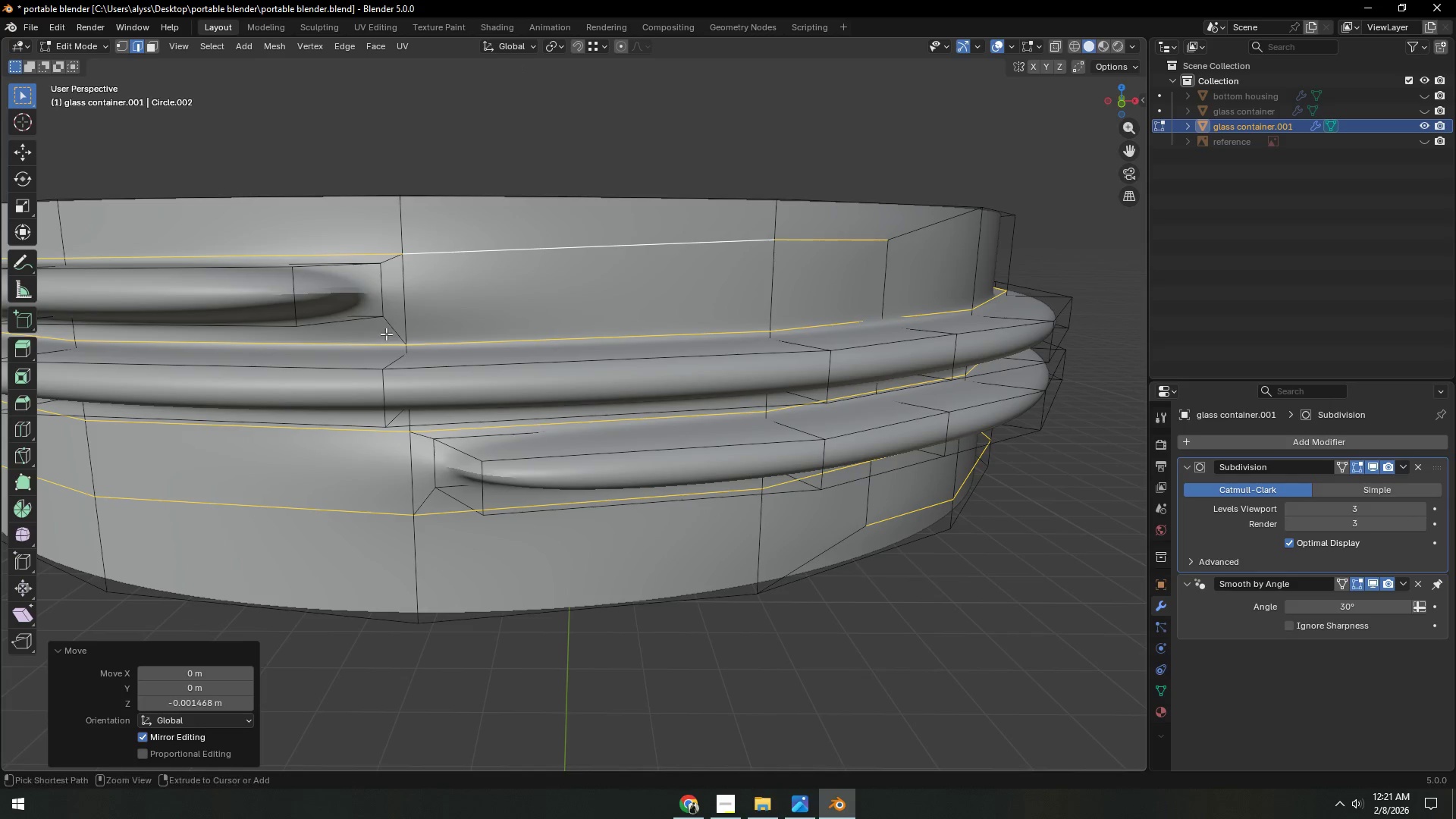 
key(Control+R)
 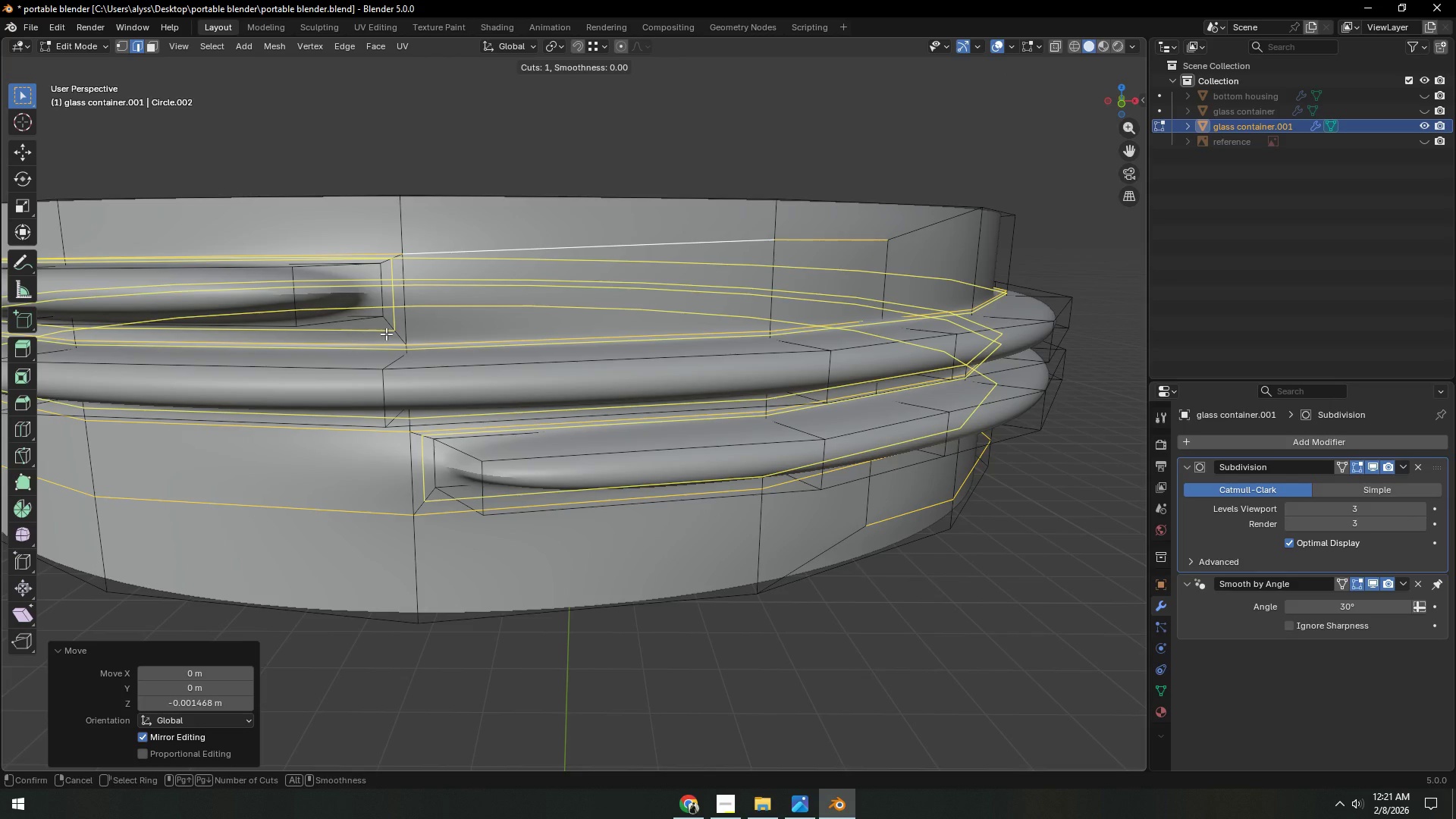 
right_click([386, 334])
 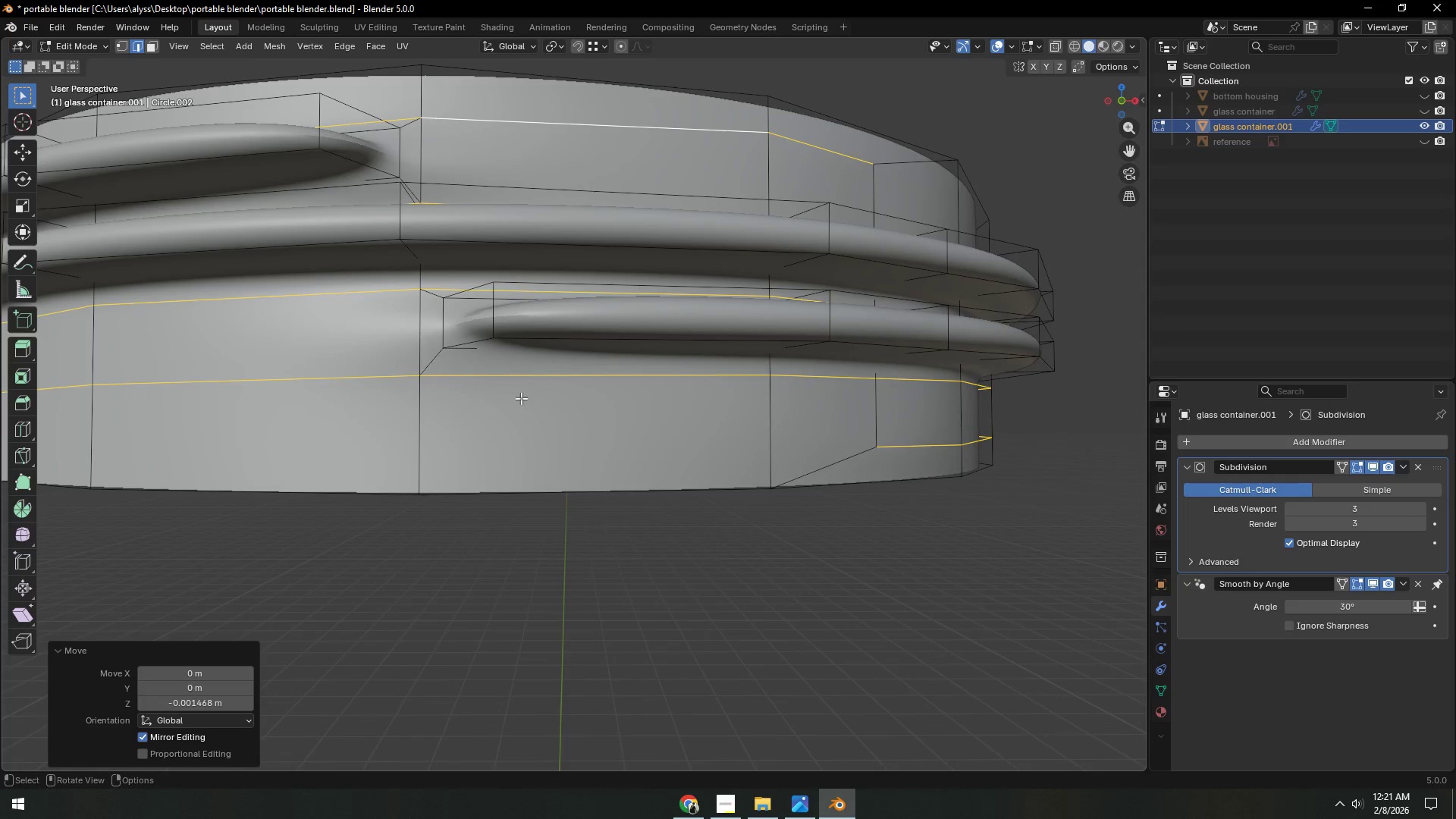 
left_click([813, 655])
 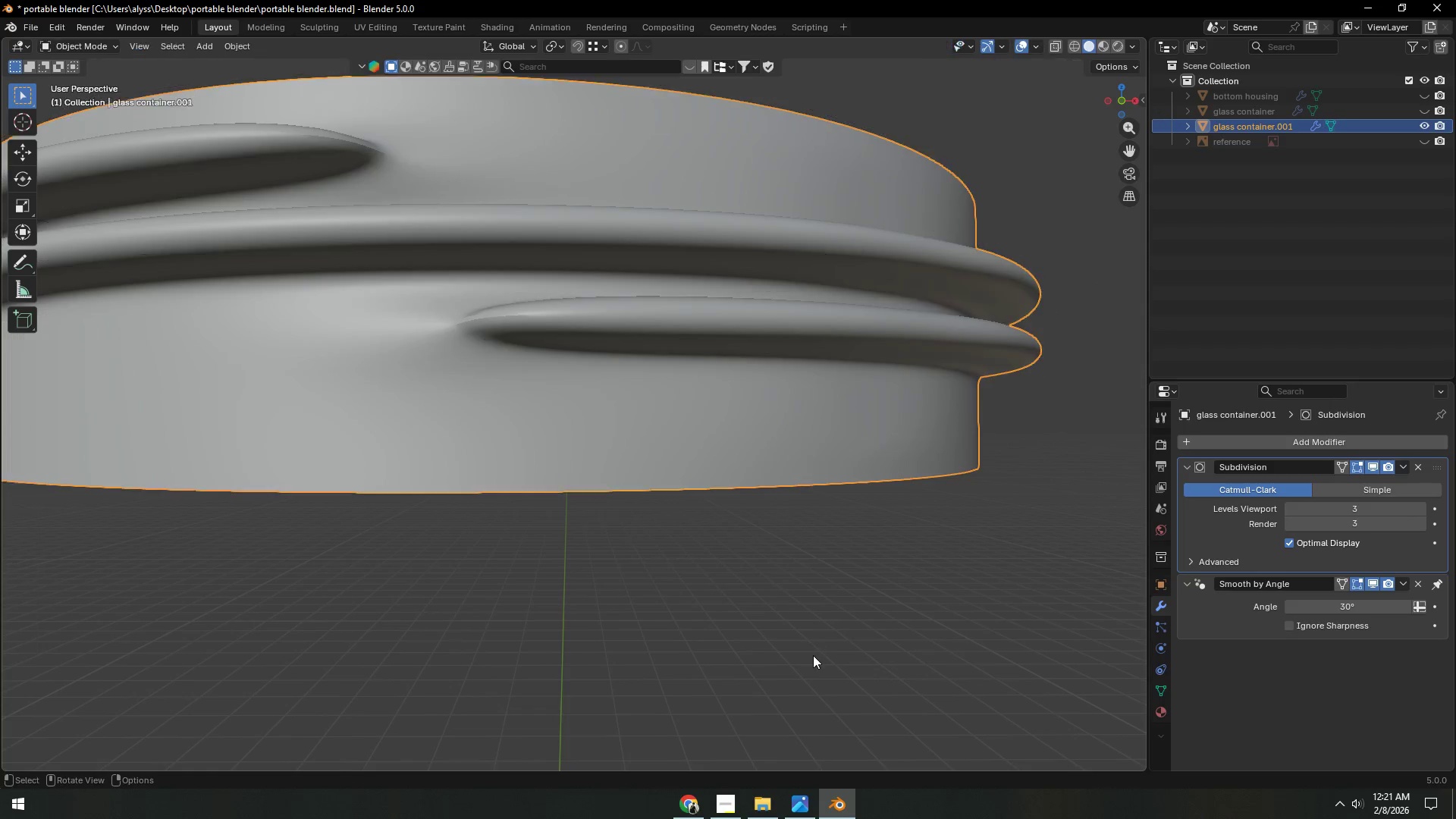 
key(Tab)
 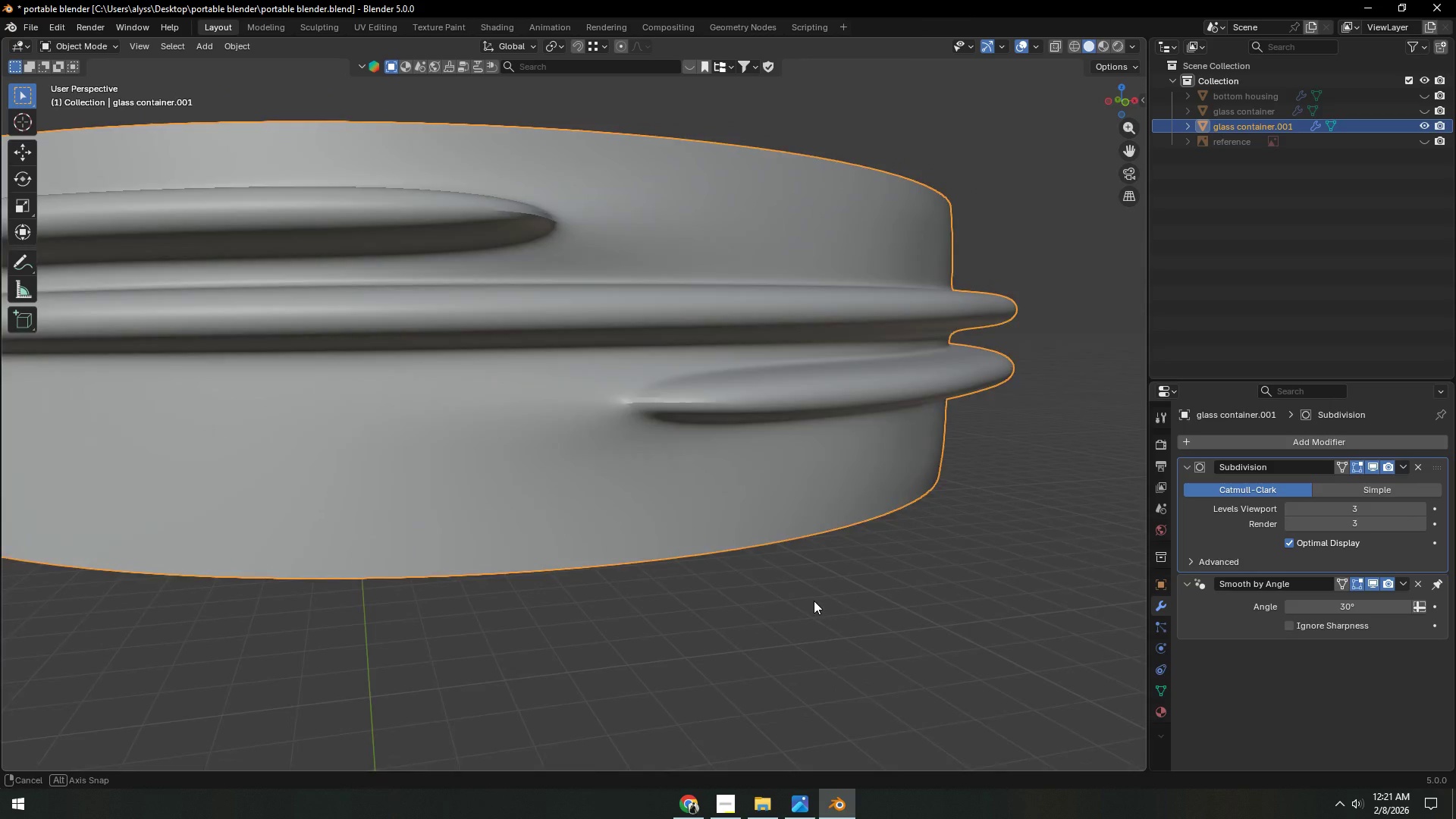 
key(Tab)
 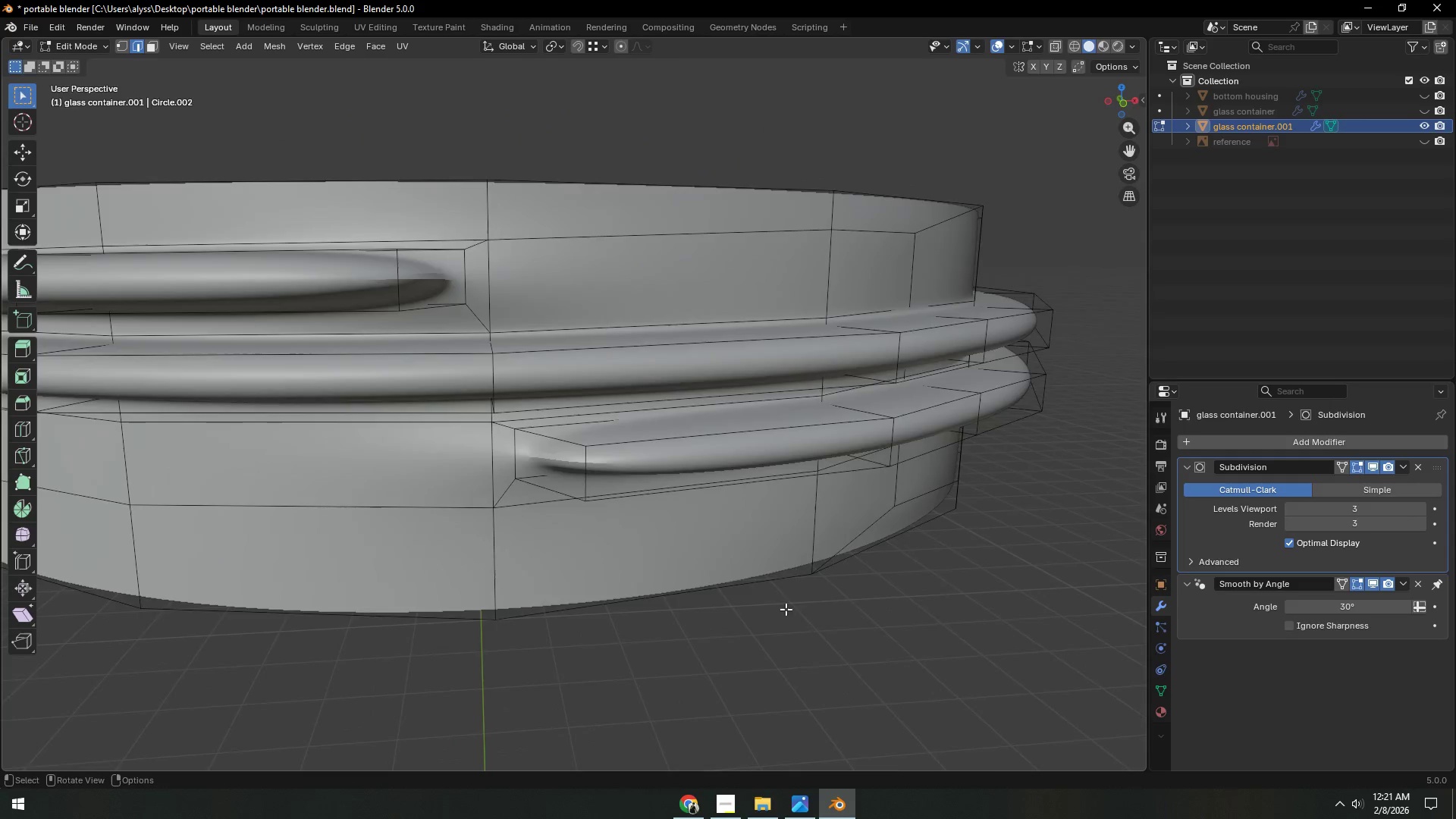 
key(Shift+ShiftLeft)
 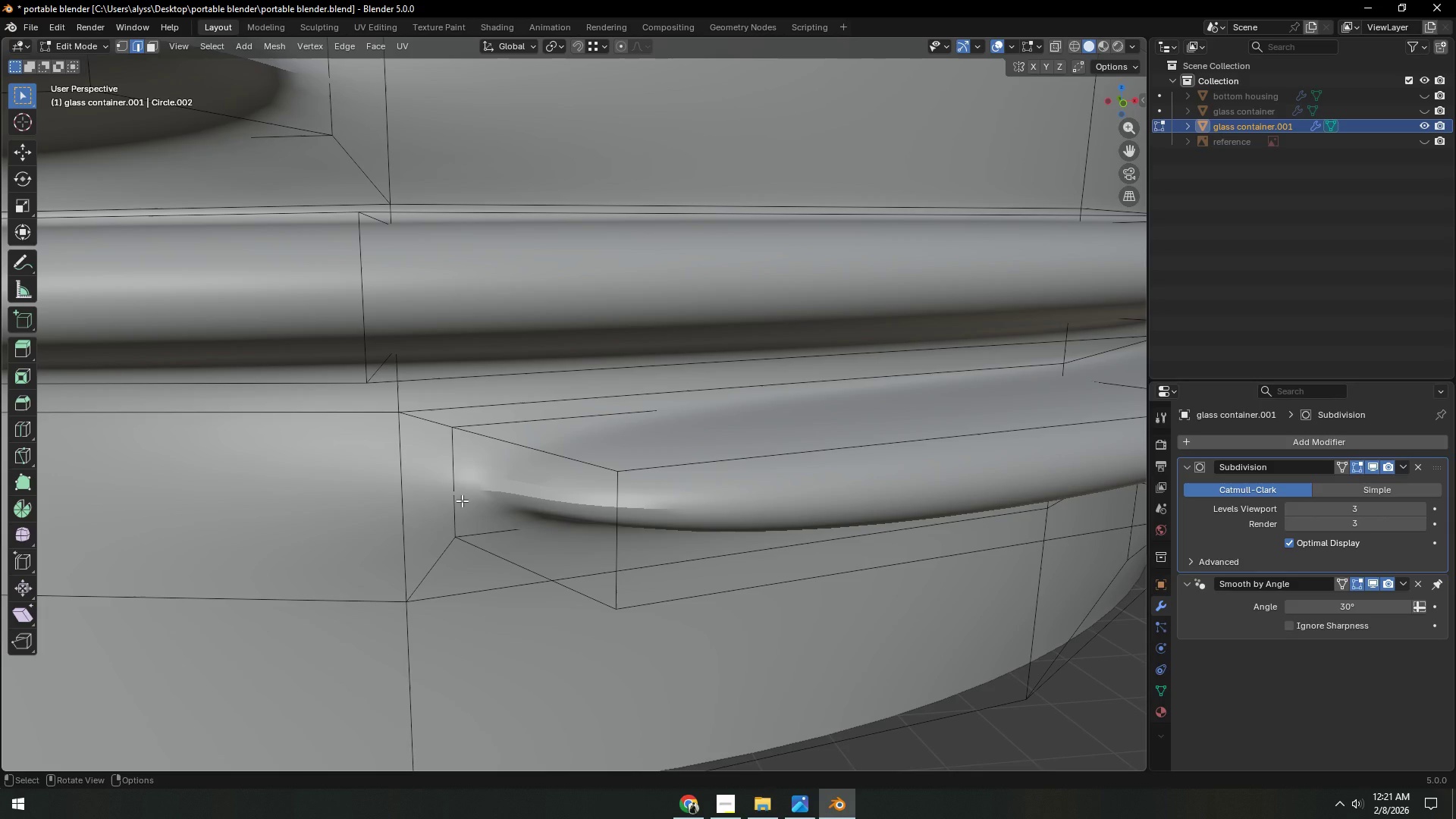 
scroll: coordinate [783, 609], scroll_direction: up, amount: 2.0
 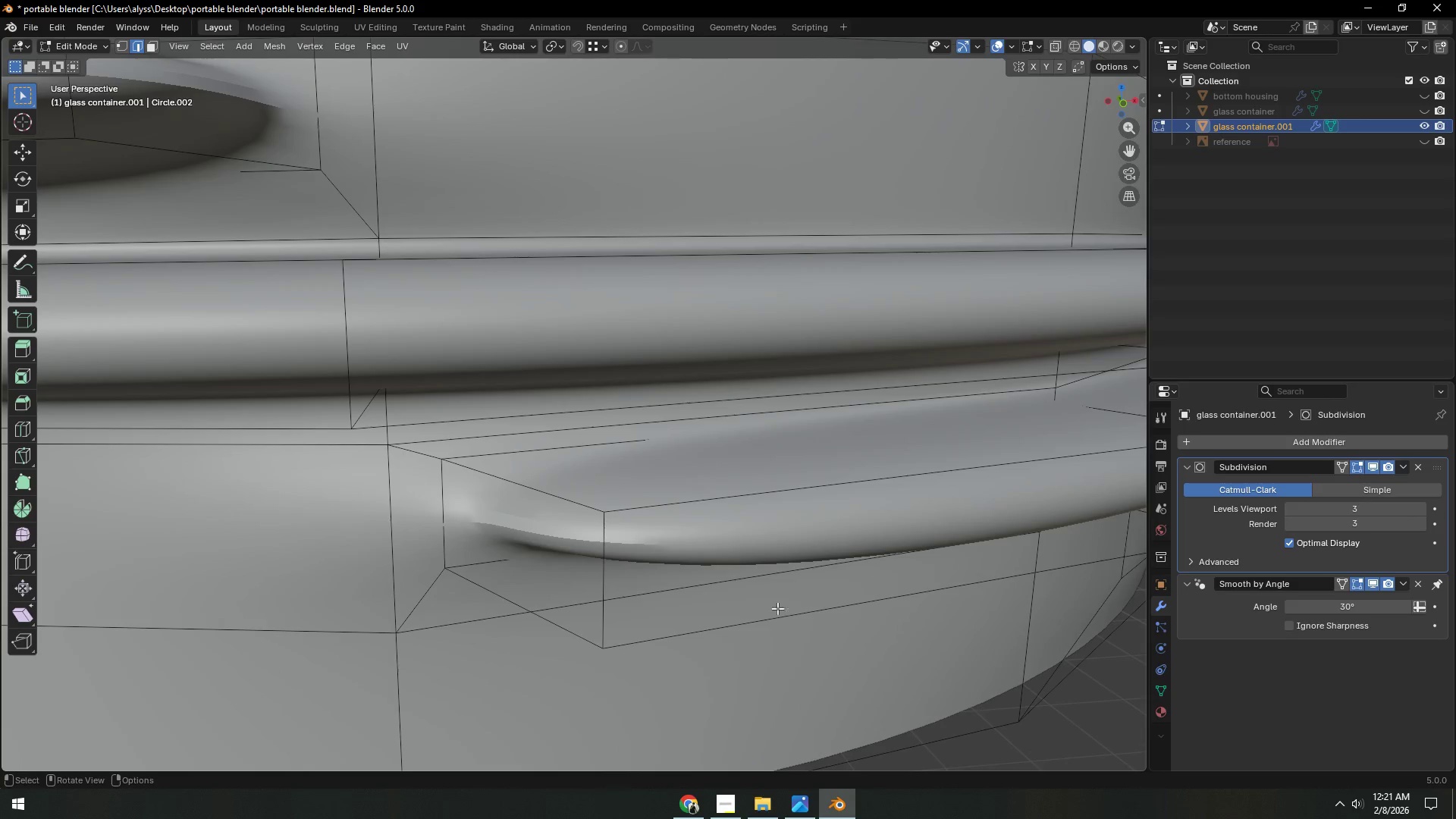 
left_click([462, 500])
 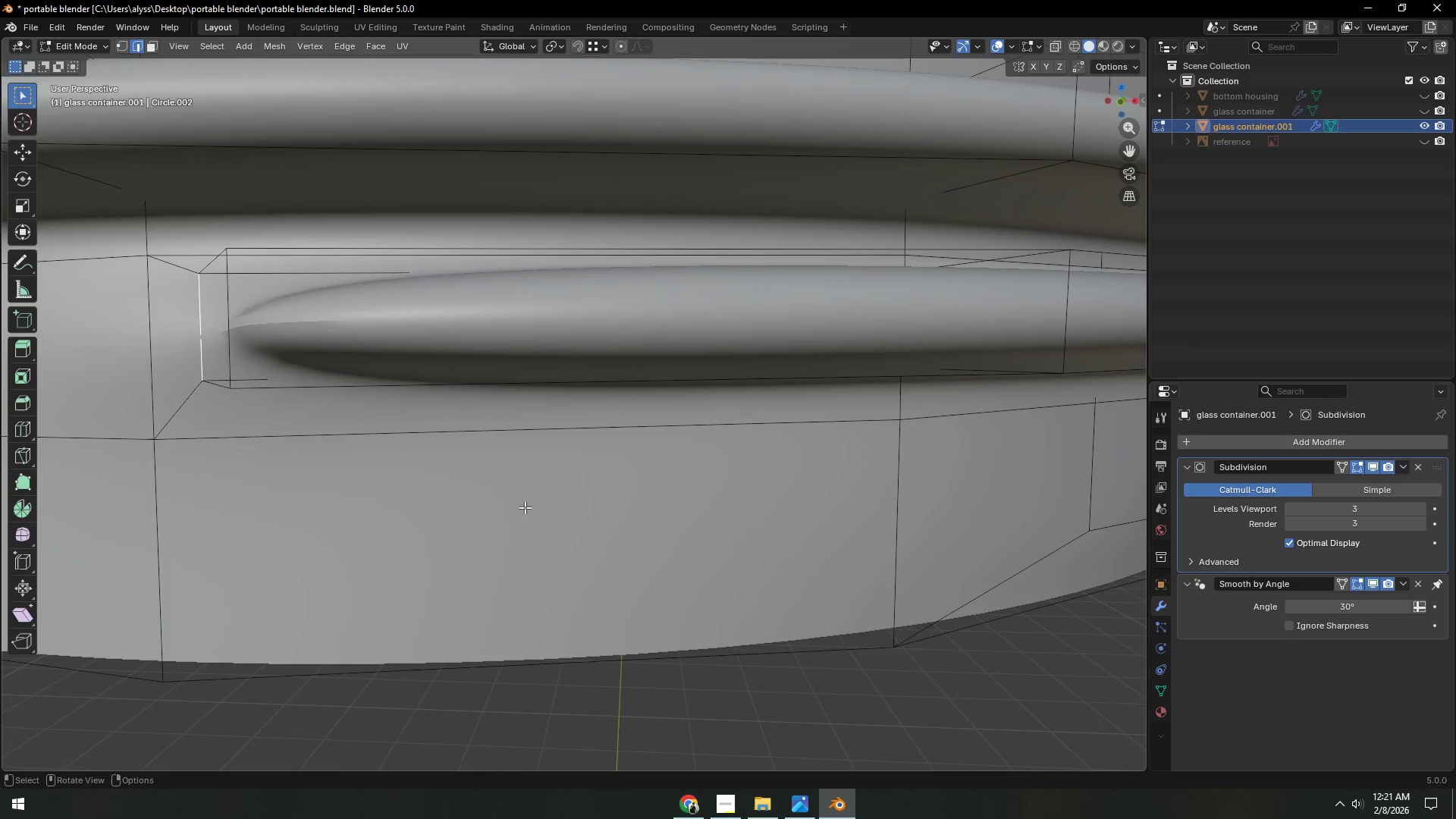 
hold_key(key=ShiftLeft, duration=0.78)
left_click([227, 340])
 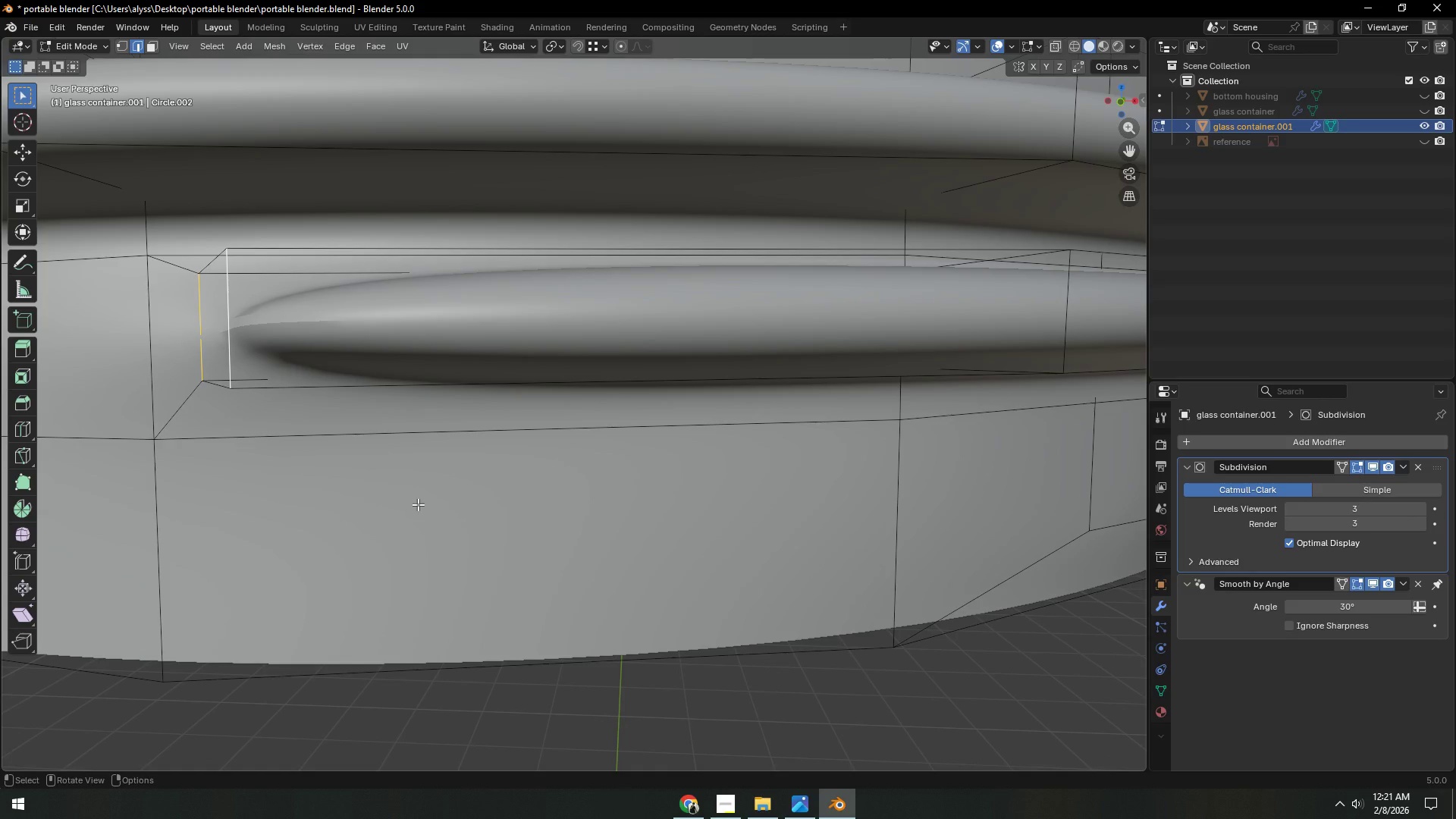 
type(gy)
 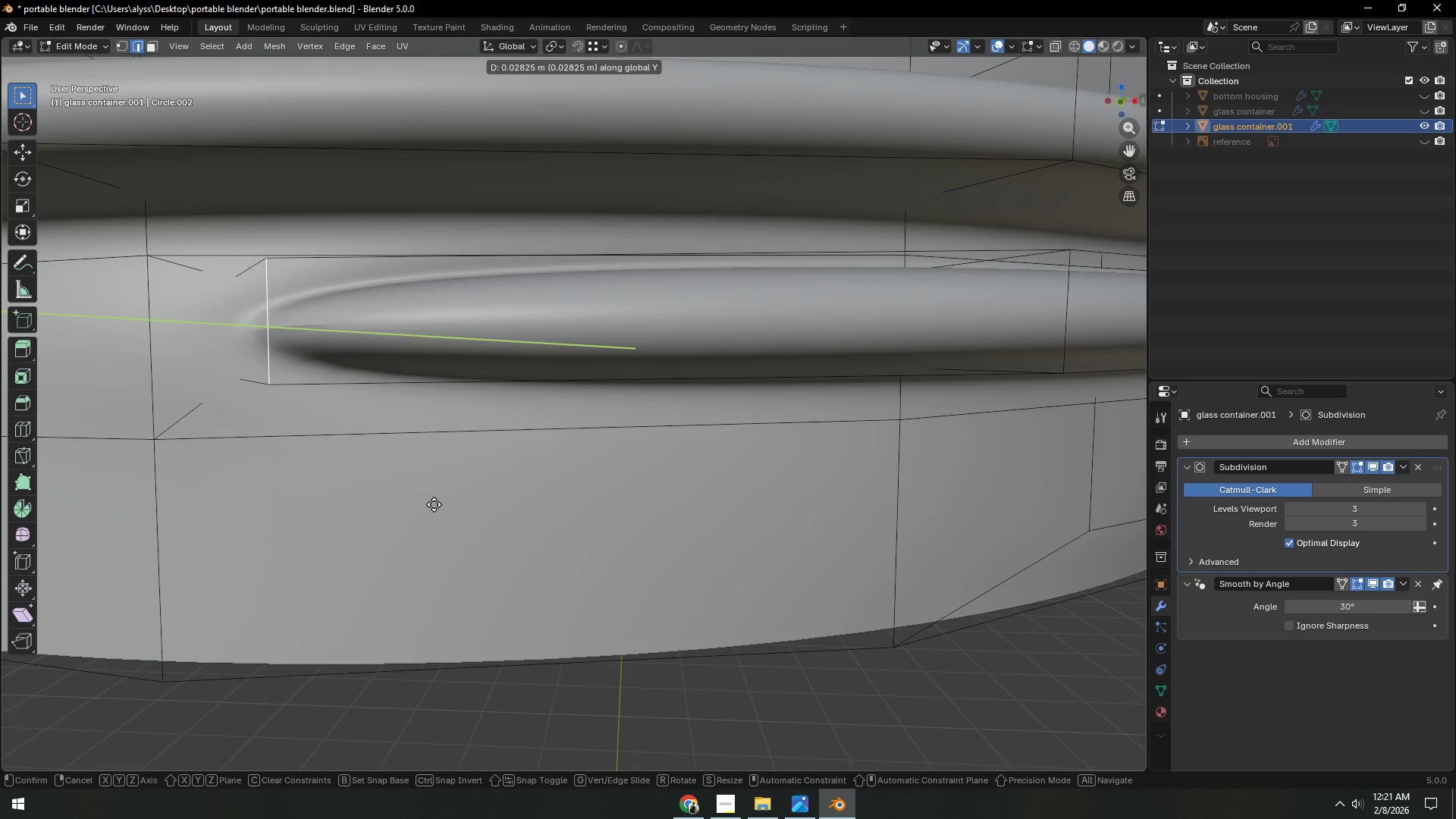 
key(X)
 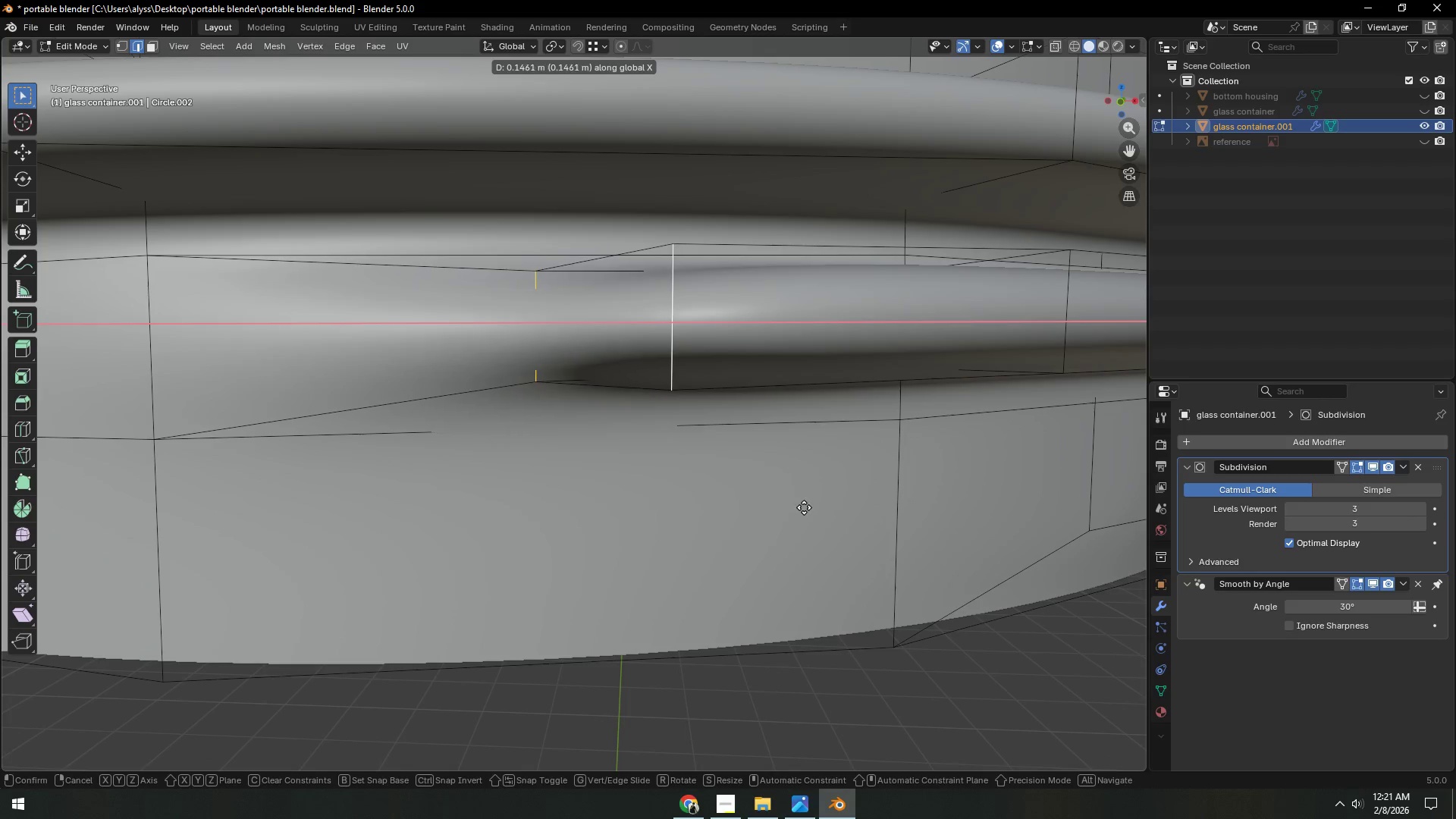 
left_click([787, 510])
 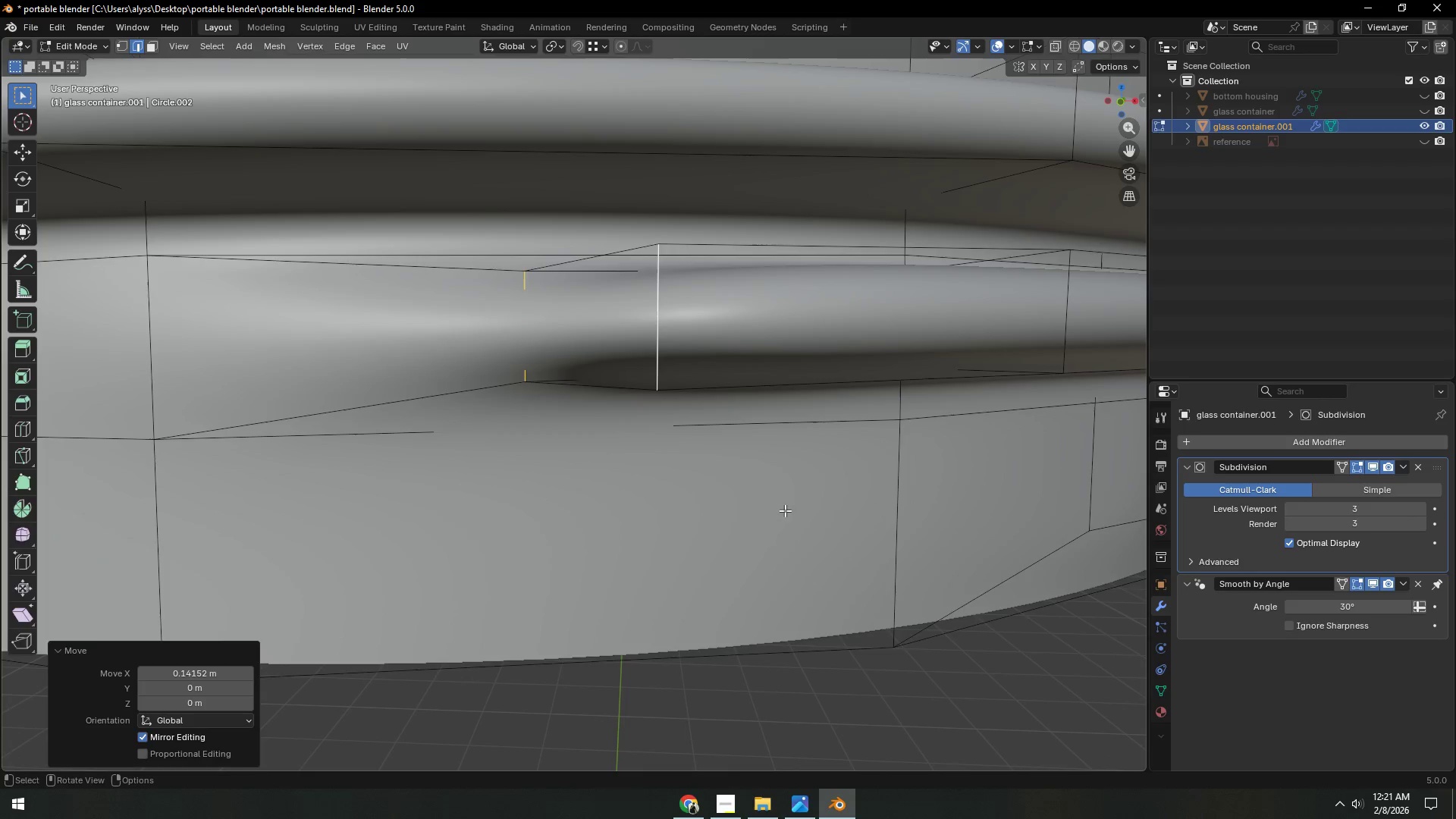 
key(Tab)
 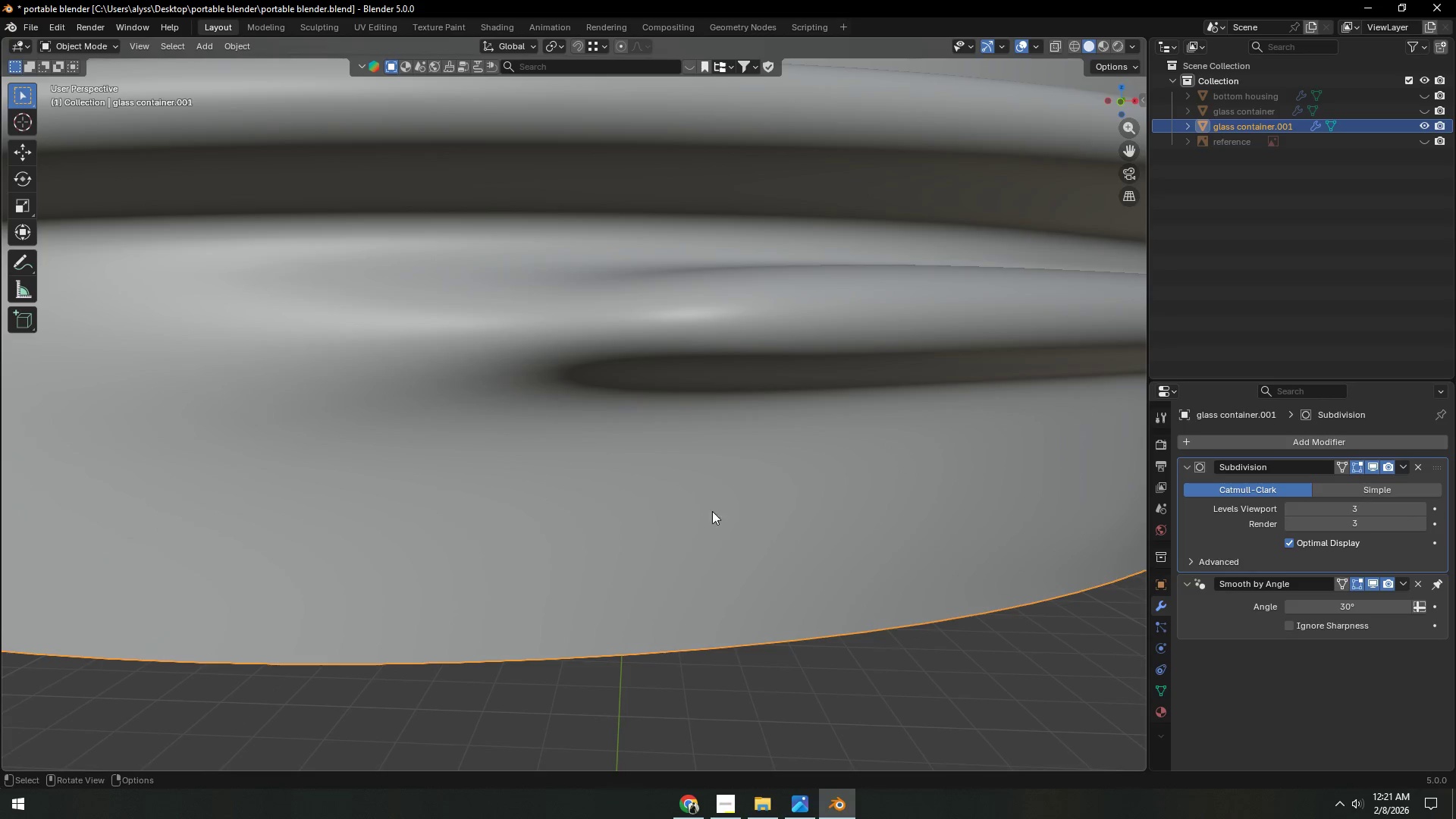 
scroll: coordinate [736, 535], scroll_direction: down, amount: 4.0
 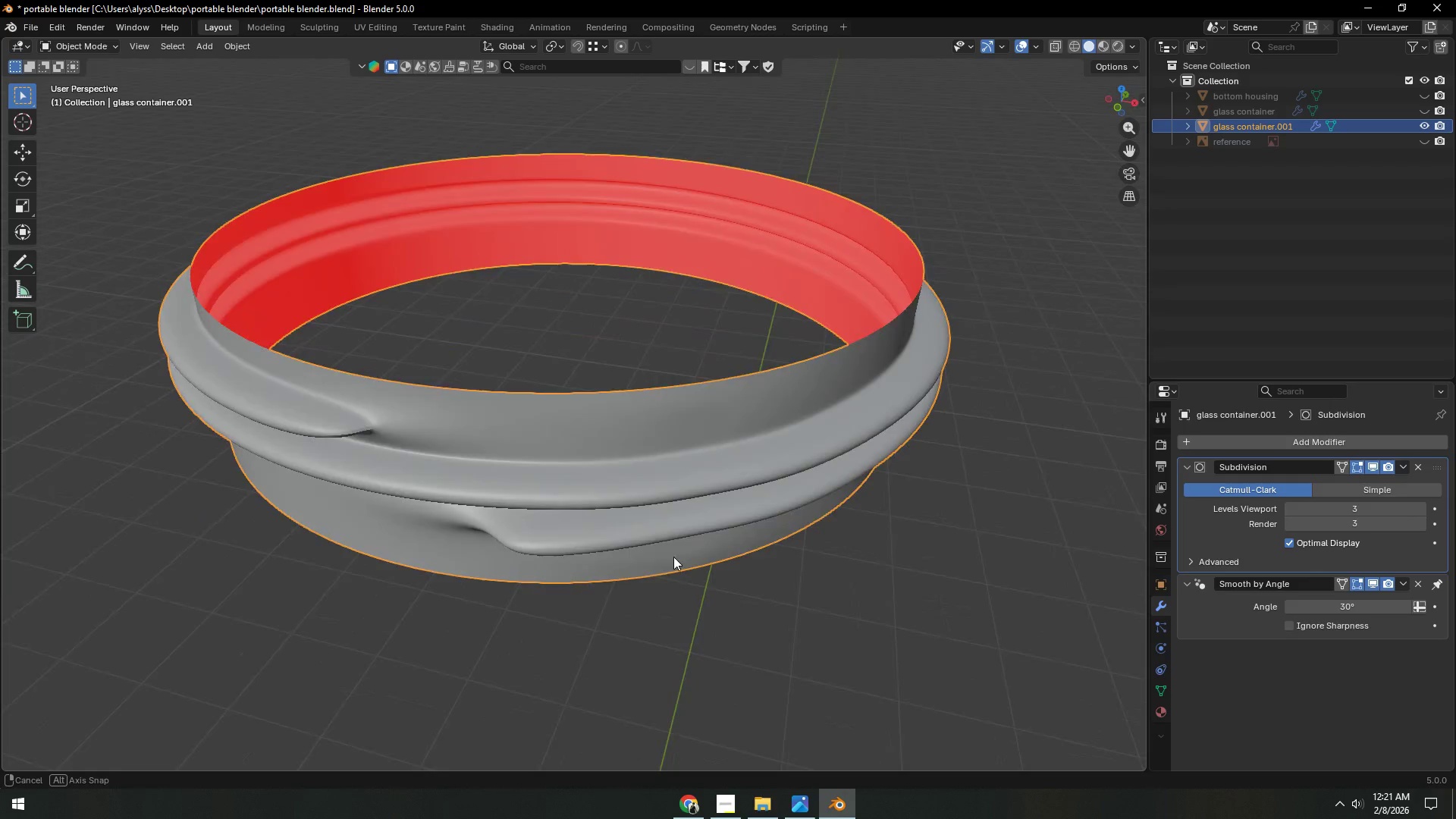 
key(Tab)
 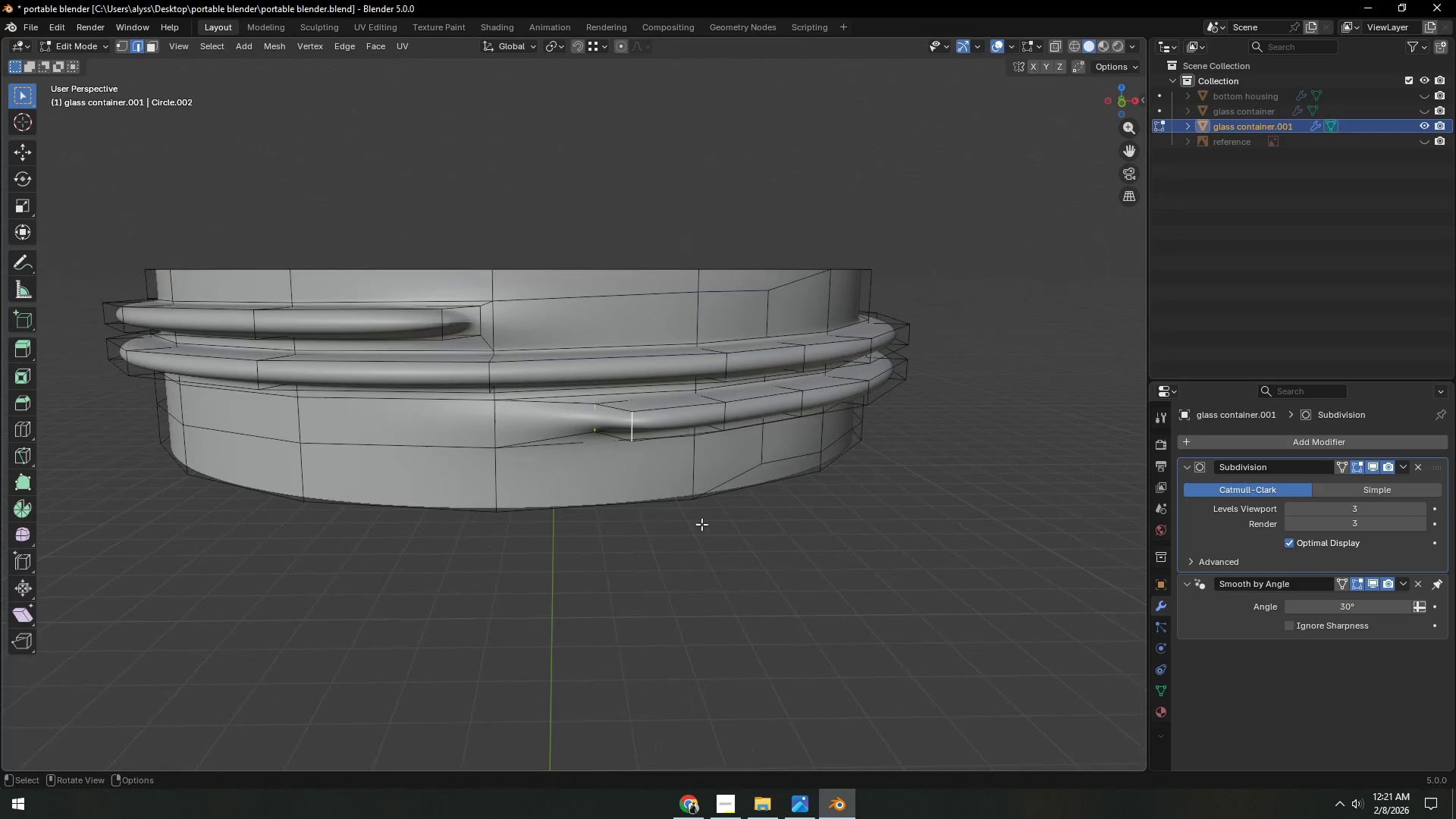 
left_click([686, 457])
 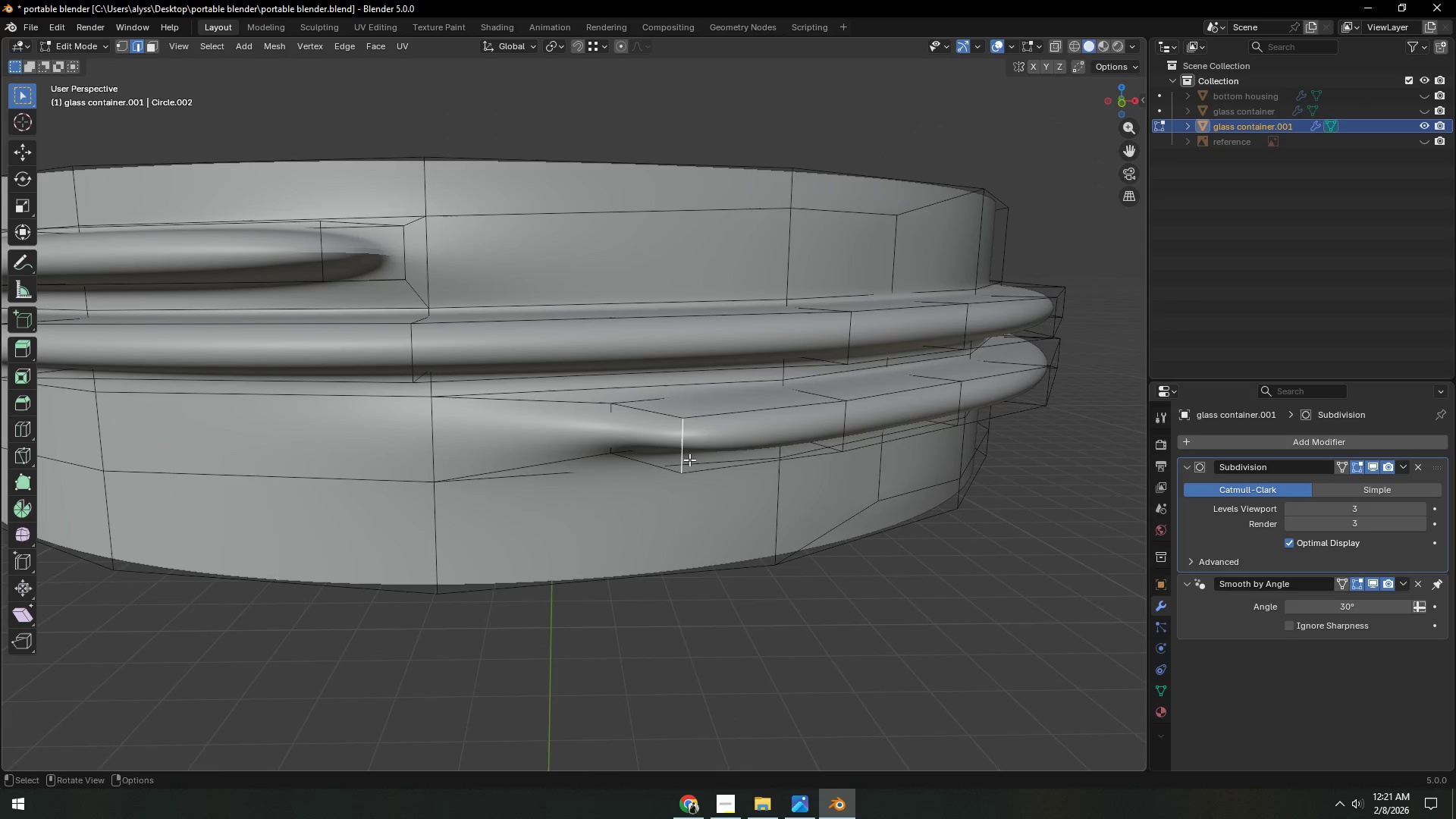 
scroll: coordinate [711, 538], scroll_direction: up, amount: 2.0
 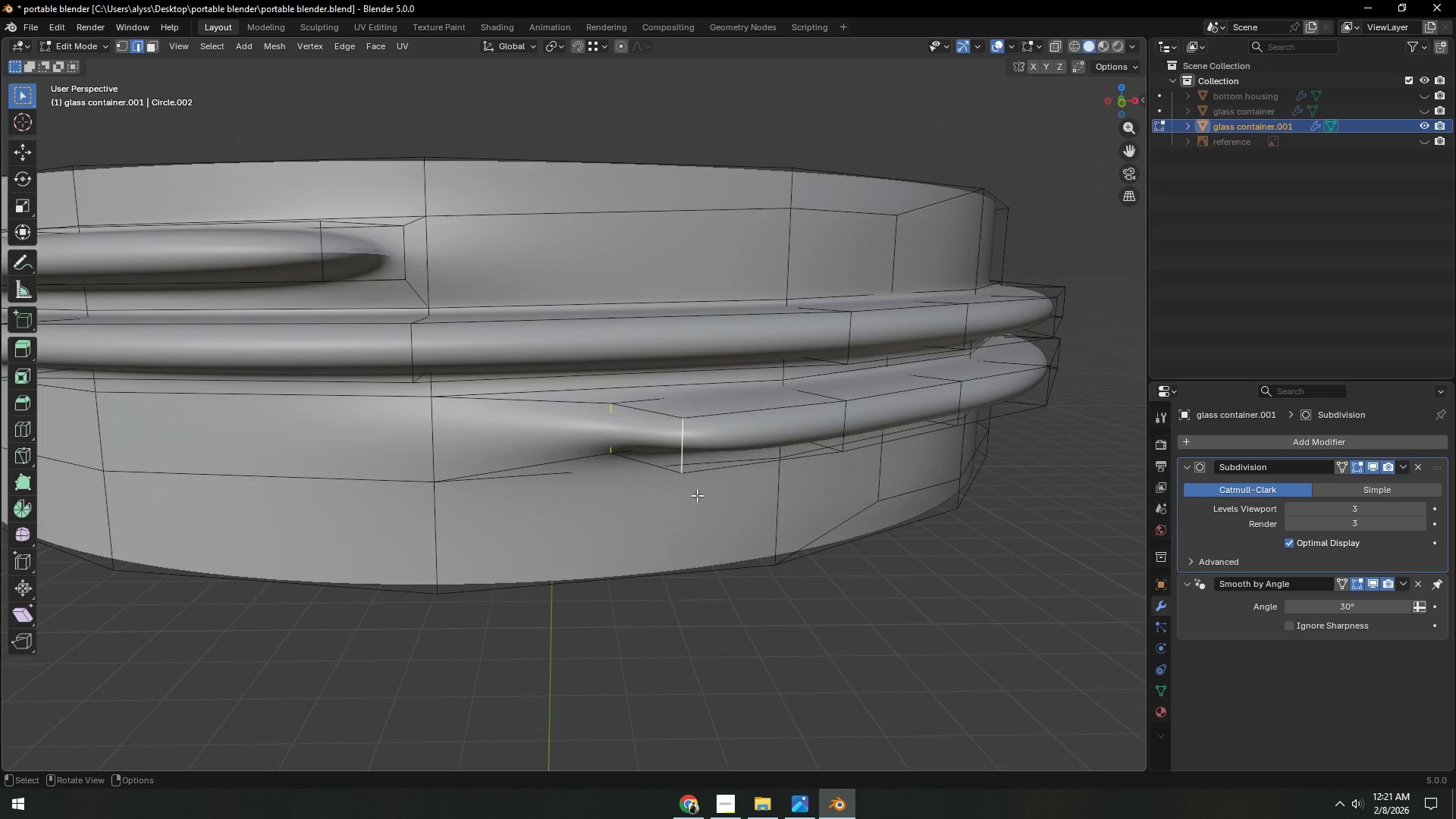 
type(gg)
 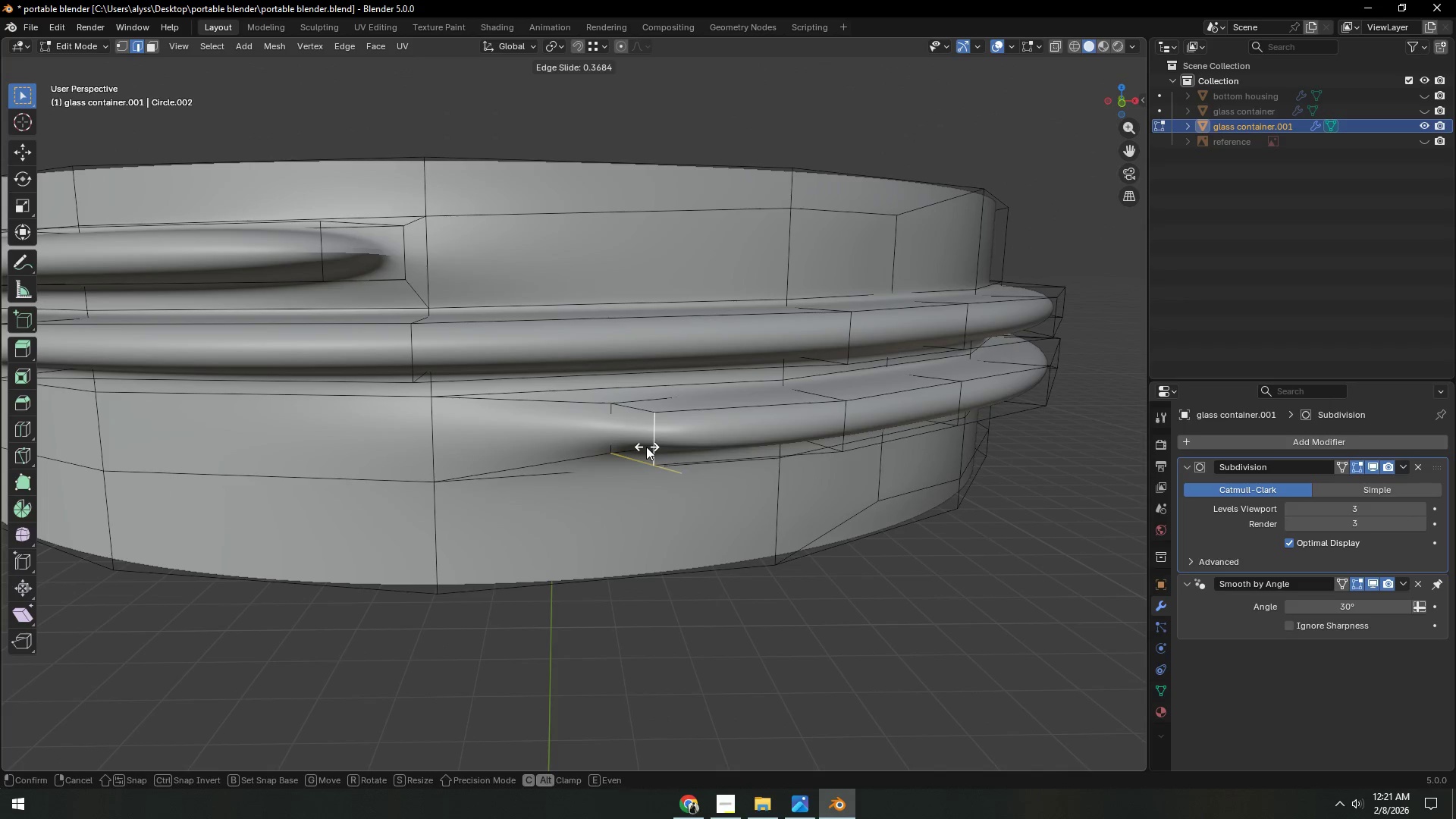 
left_click([646, 447])
 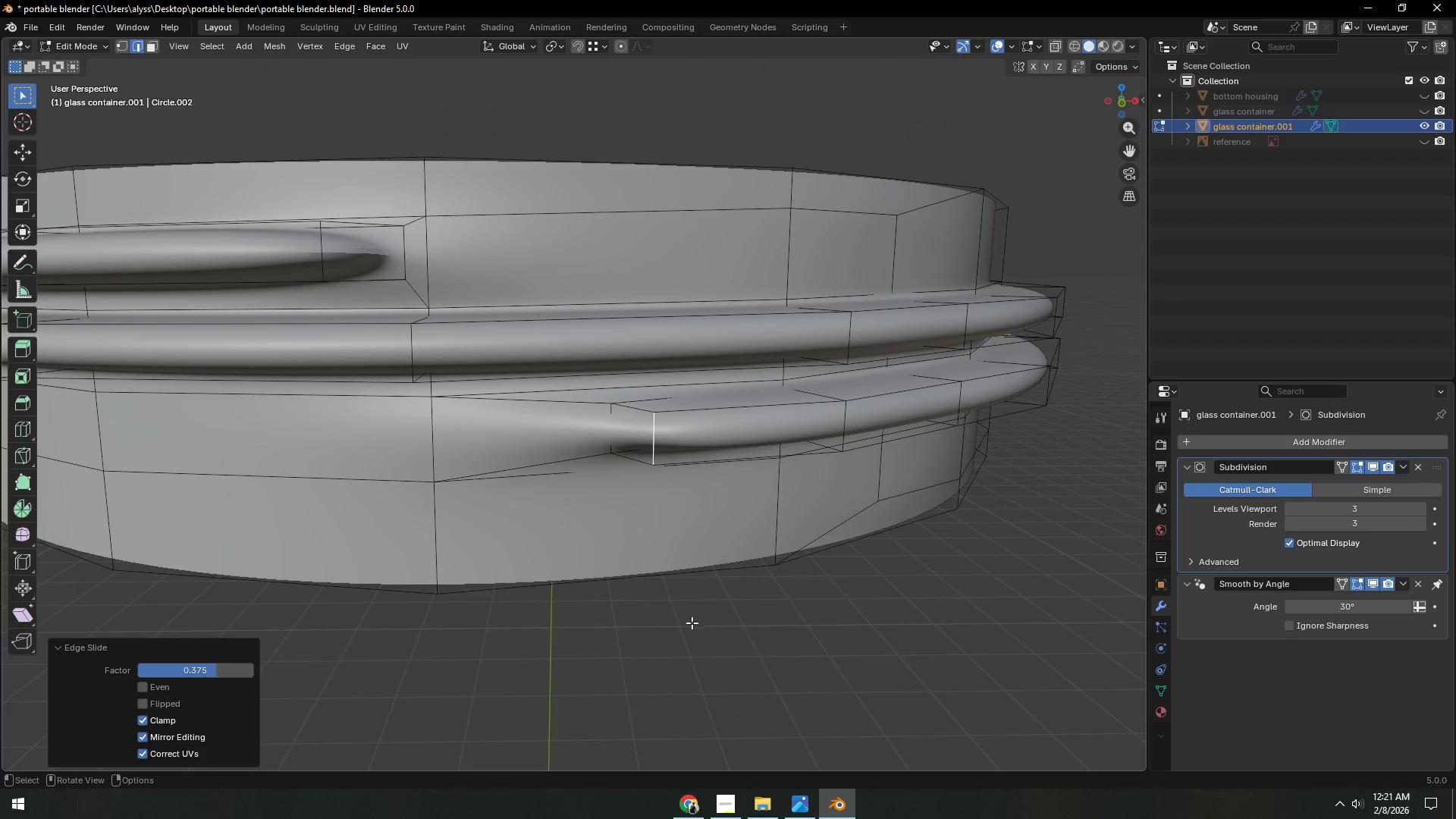 
key(Tab)
 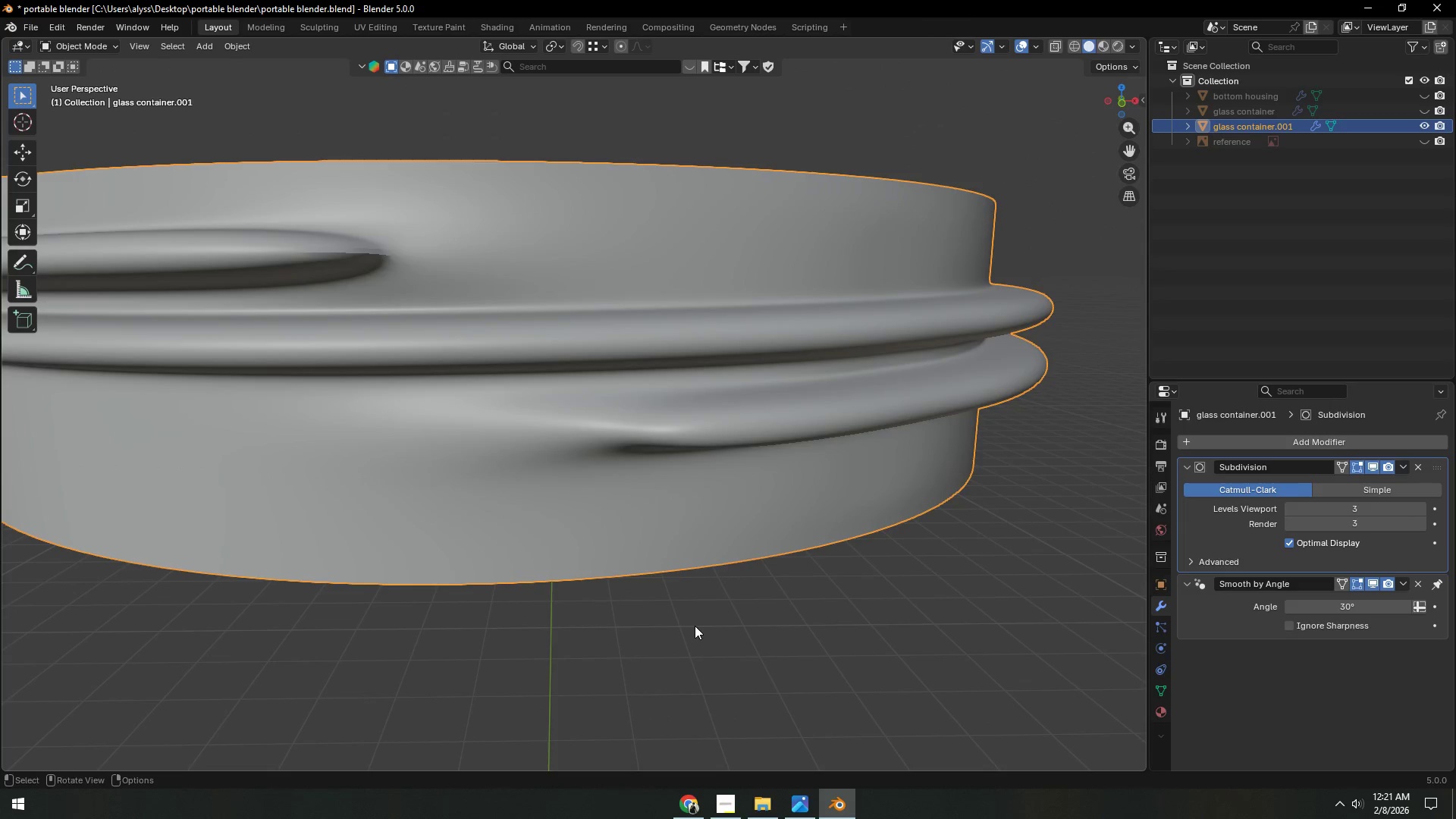 
scroll: coordinate [750, 635], scroll_direction: down, amount: 8.0
 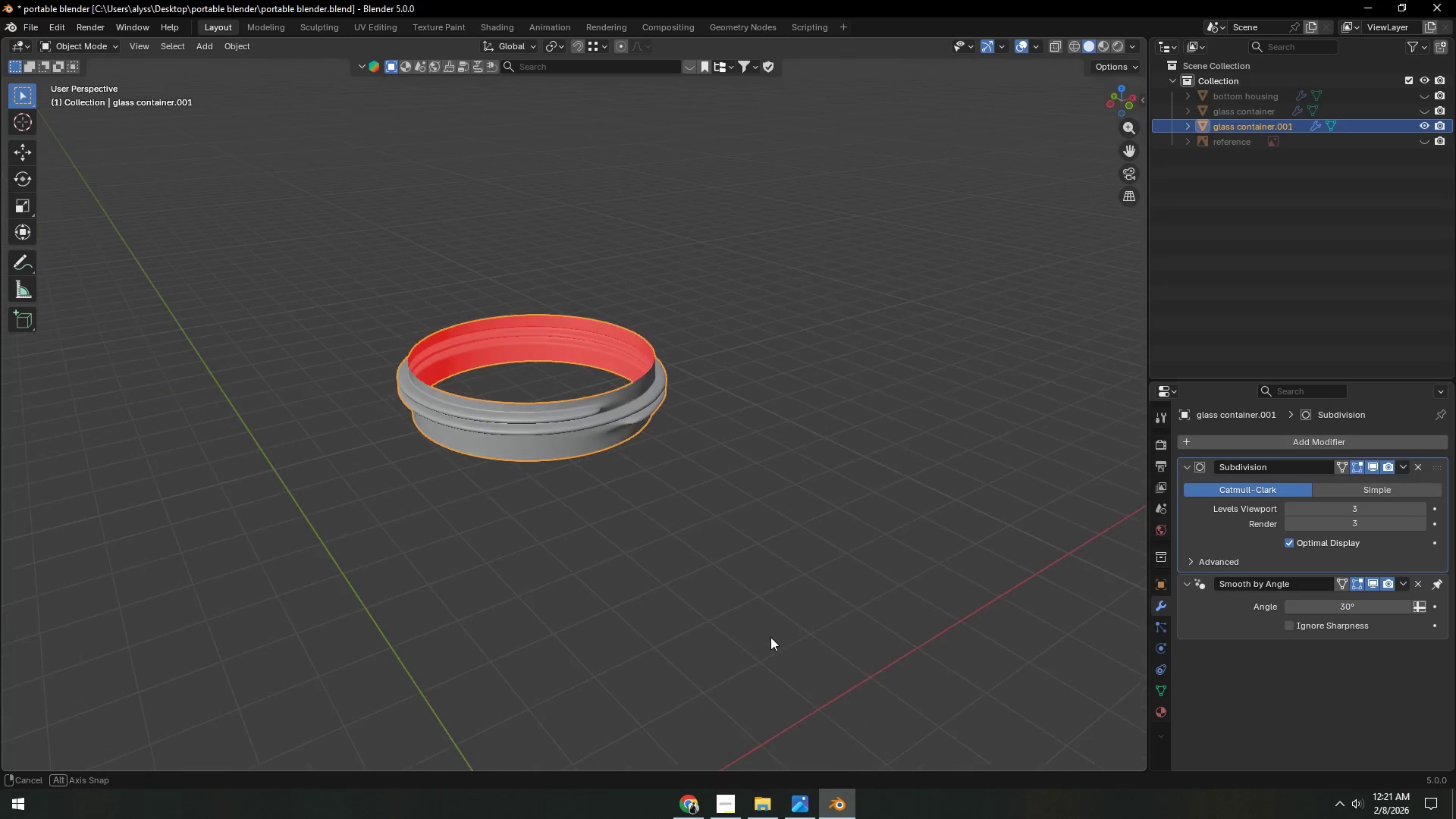 
scroll: coordinate [711, 632], scroll_direction: up, amount: 7.0
 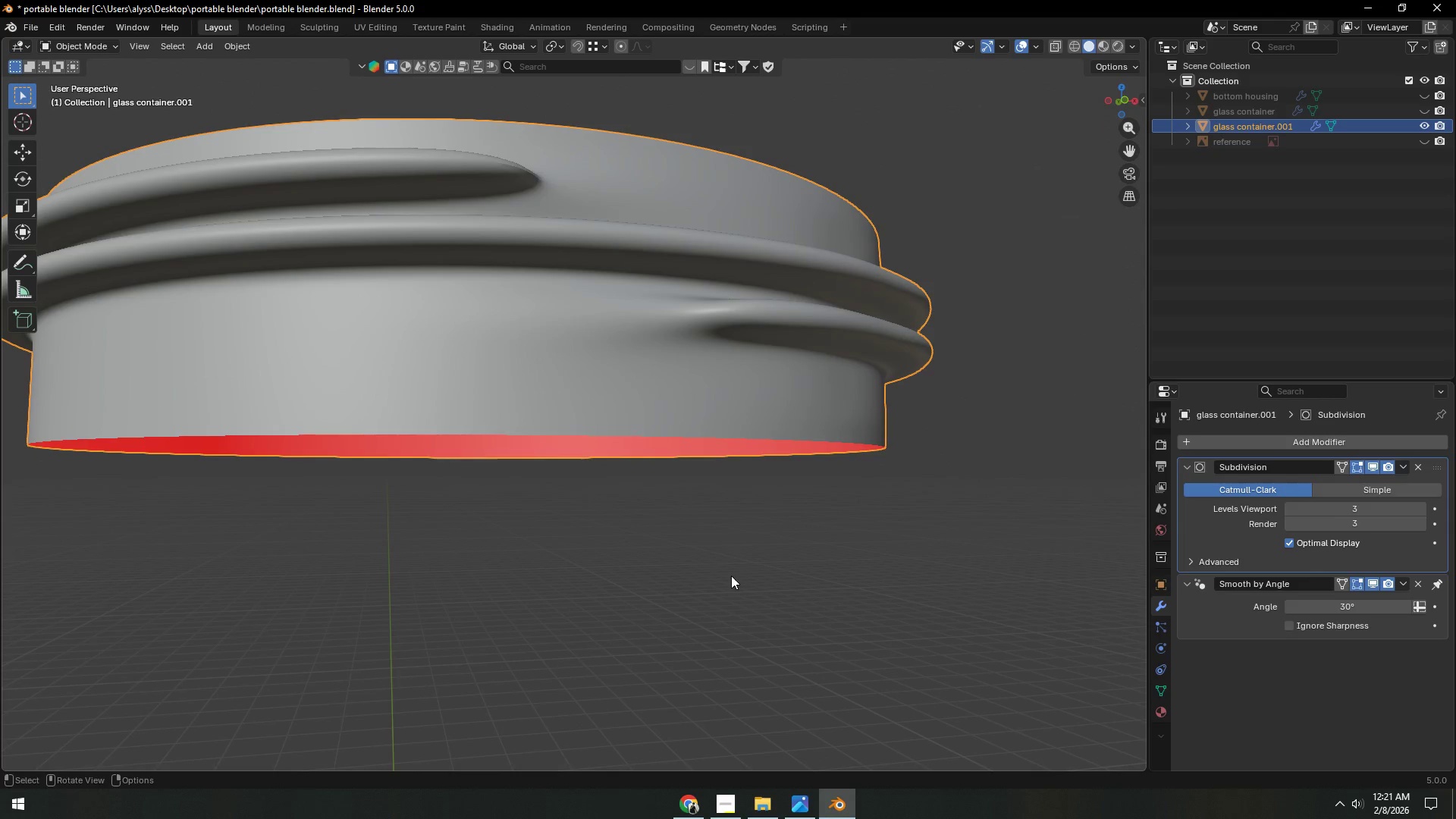 
key(Tab)
 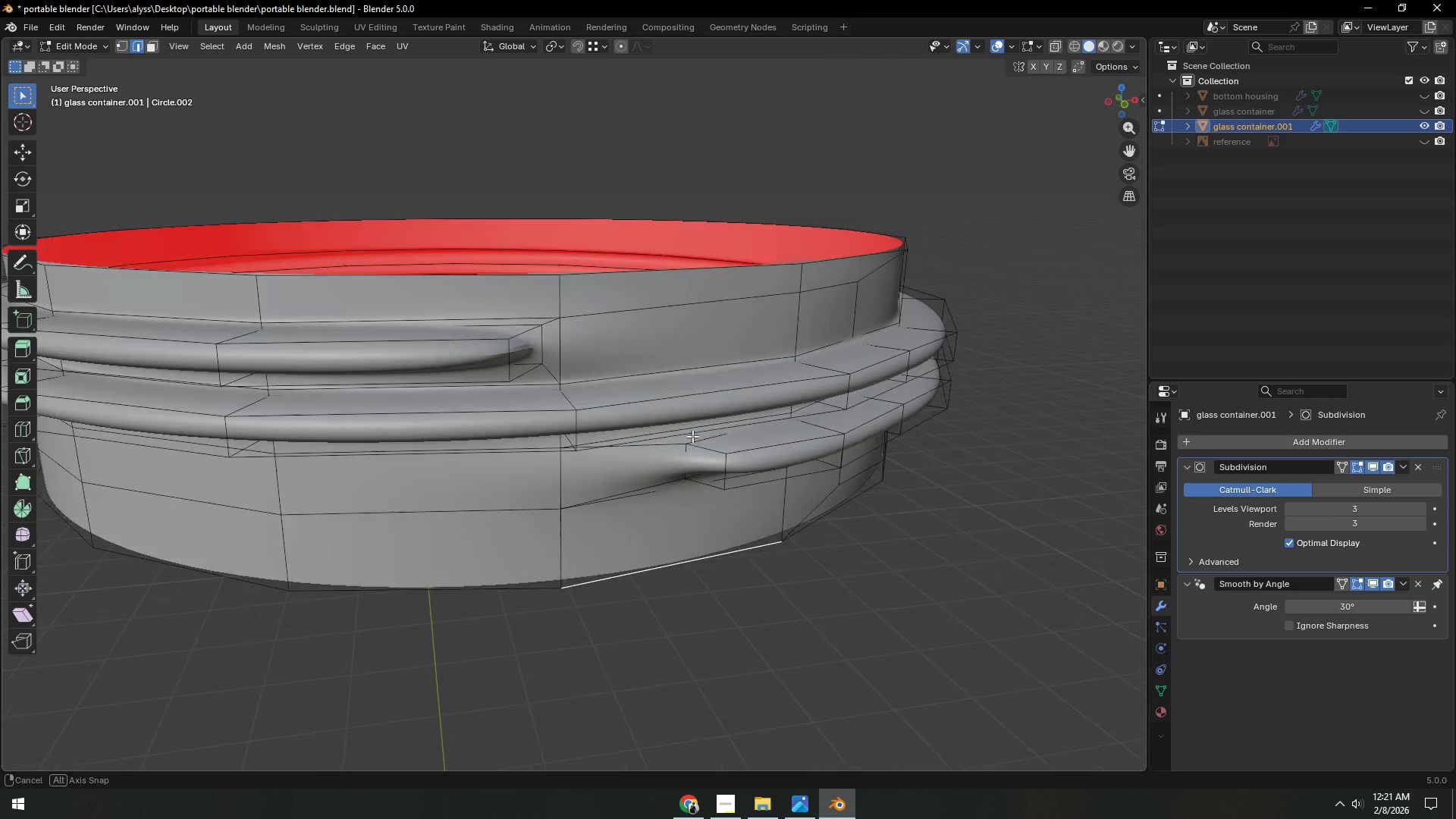 
scroll: coordinate [692, 438], scroll_direction: up, amount: 1.0
 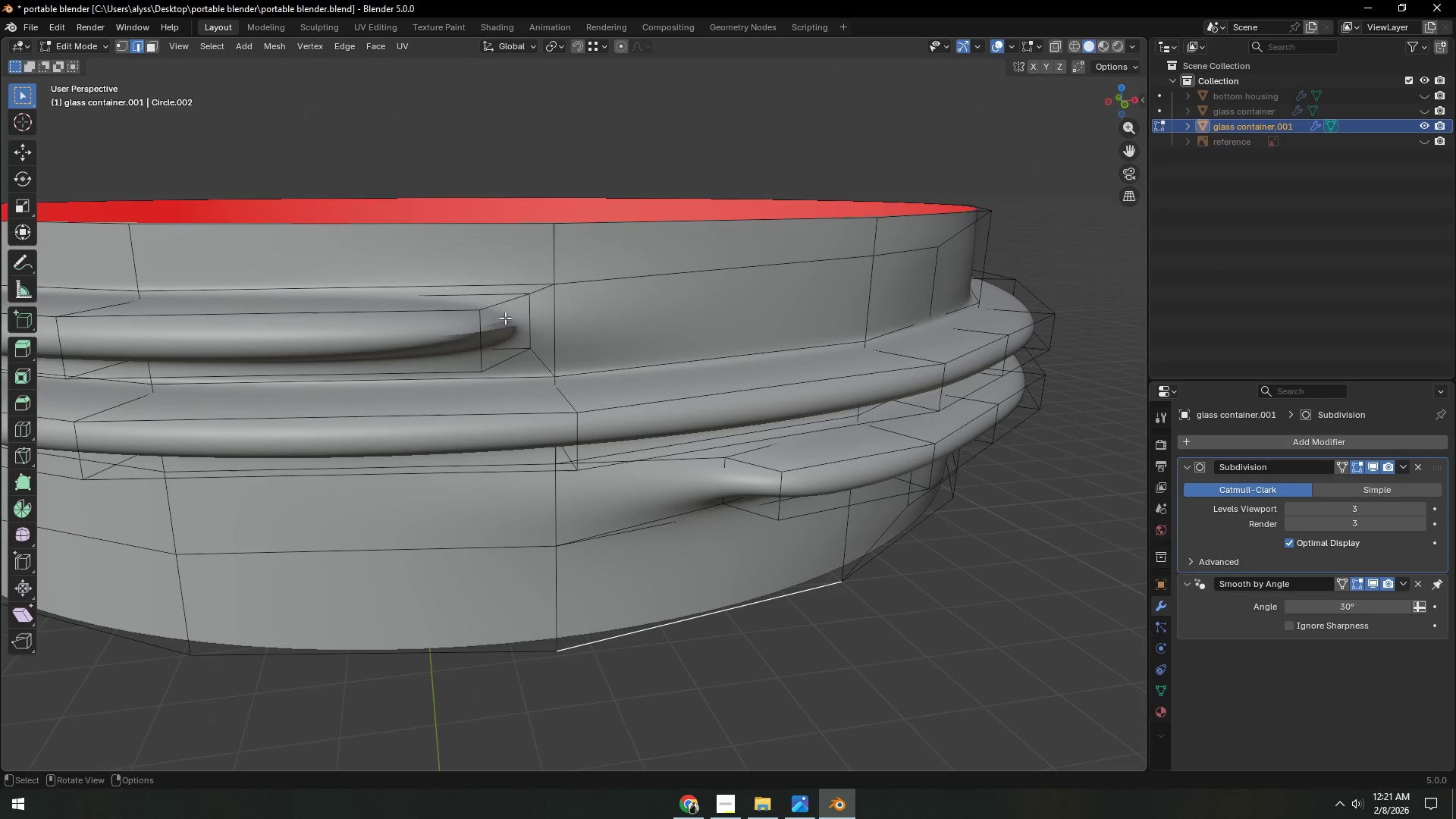 
key(3)
 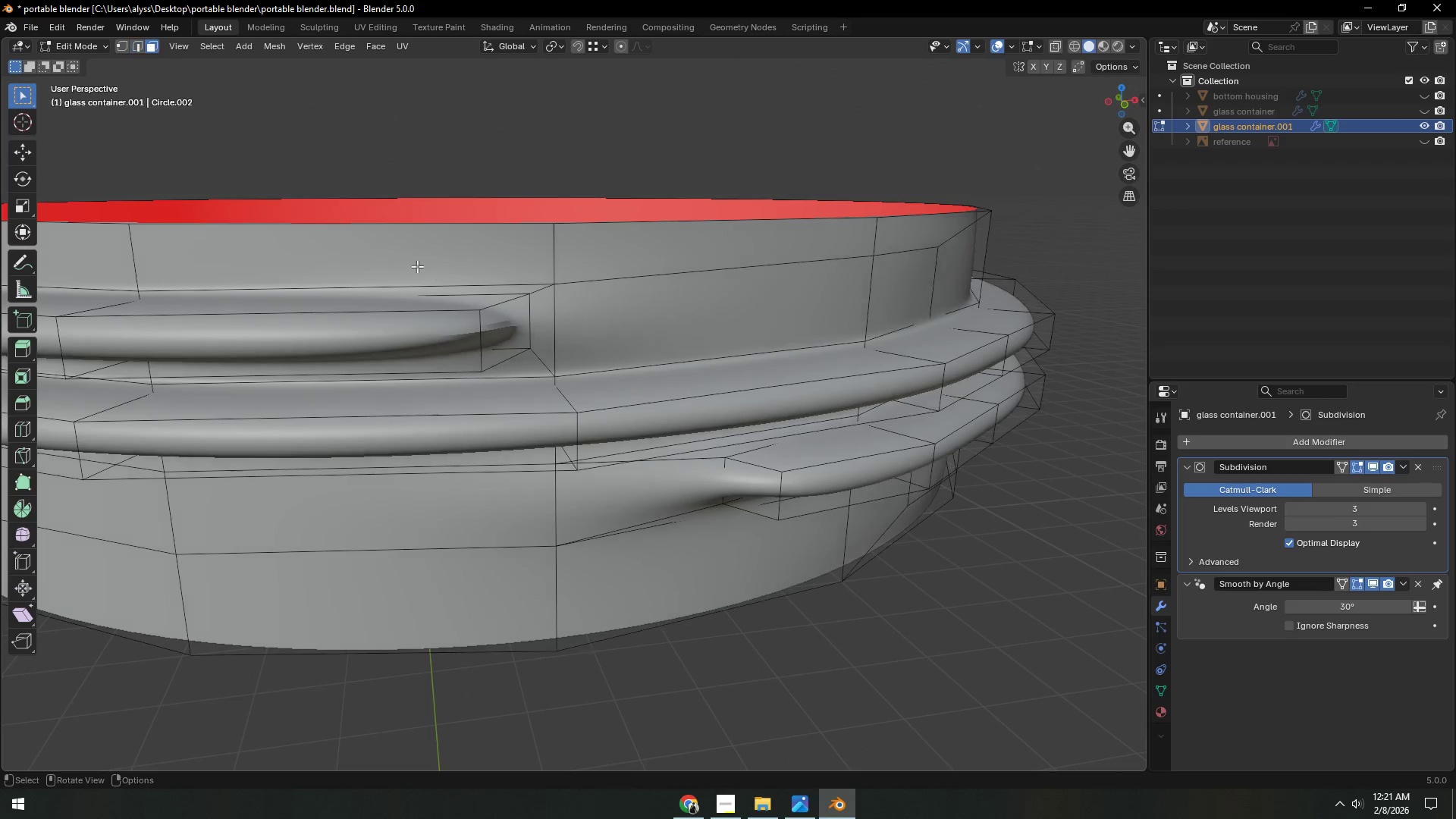 
left_click([415, 265])
 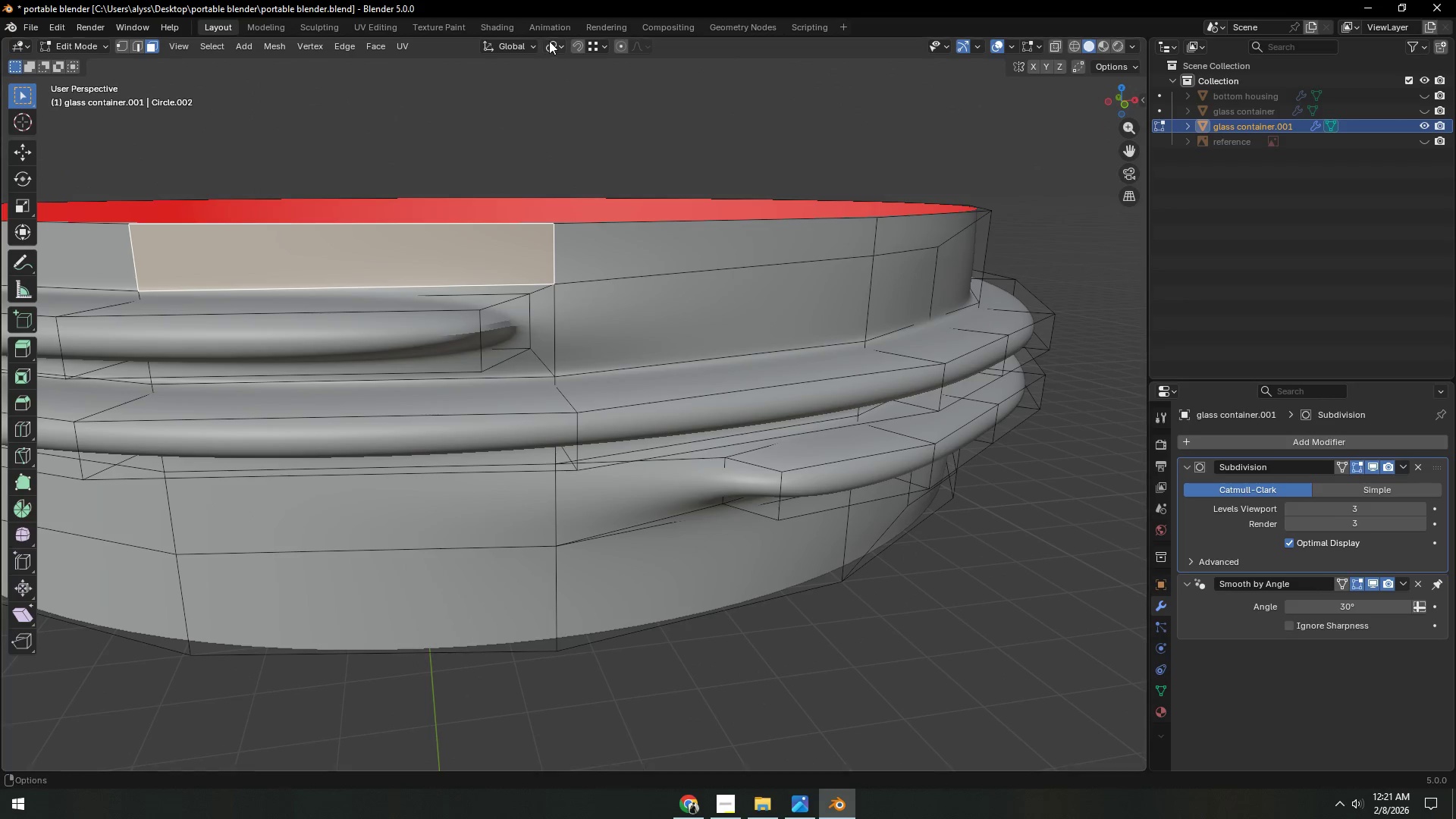 
left_click([522, 47])
 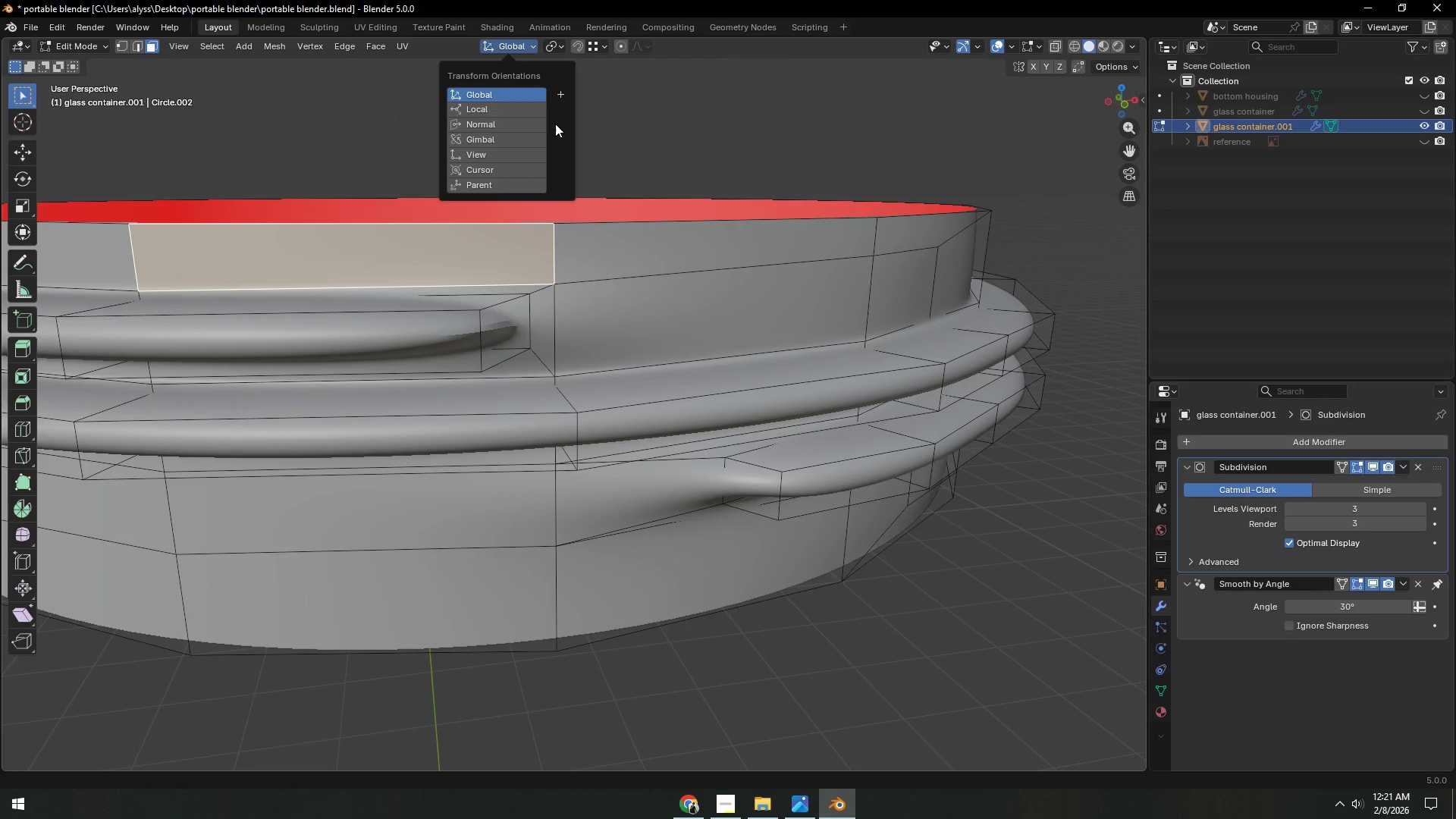 
mouse_move([585, 101])
 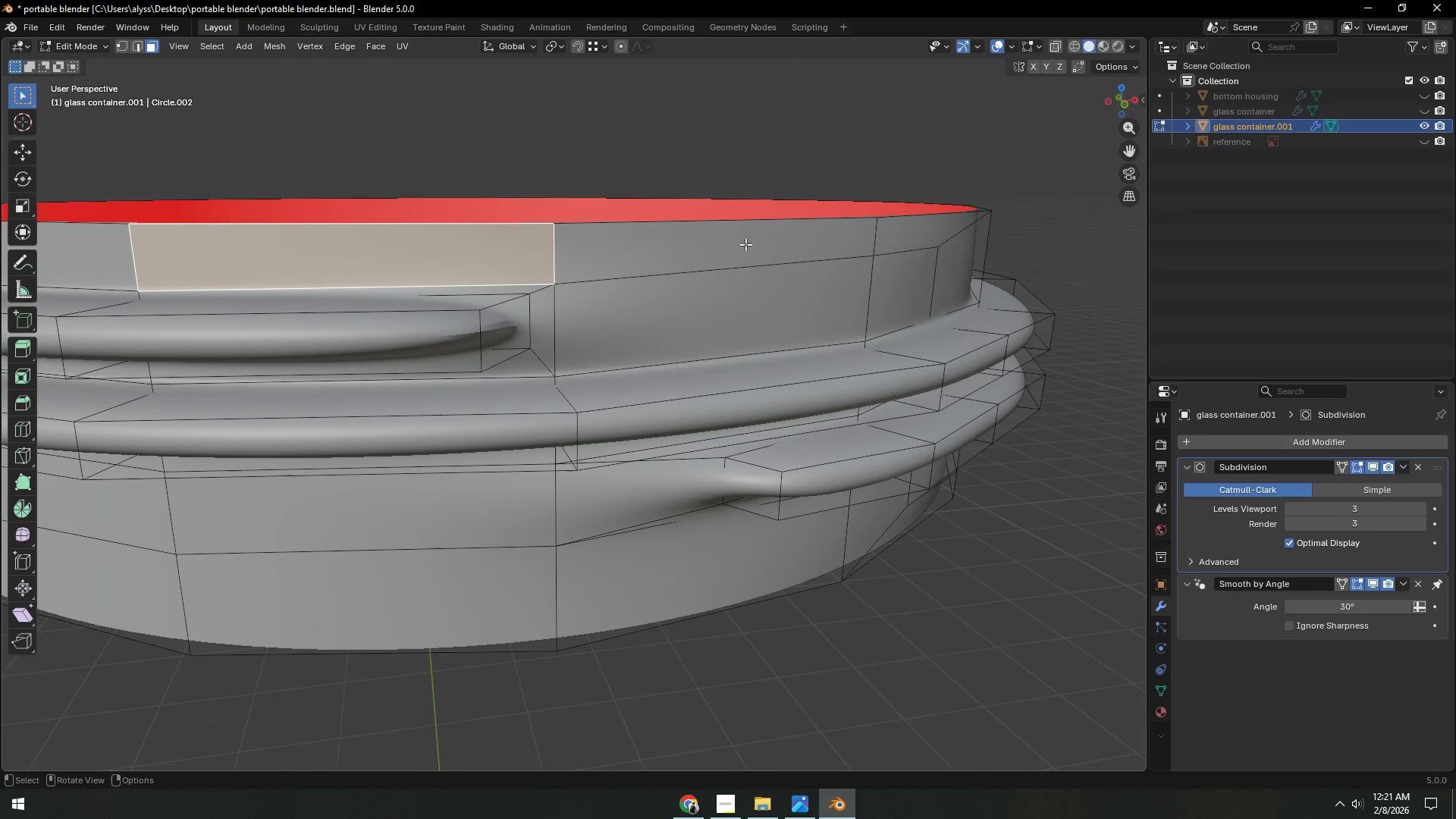 
key(Backquote)
 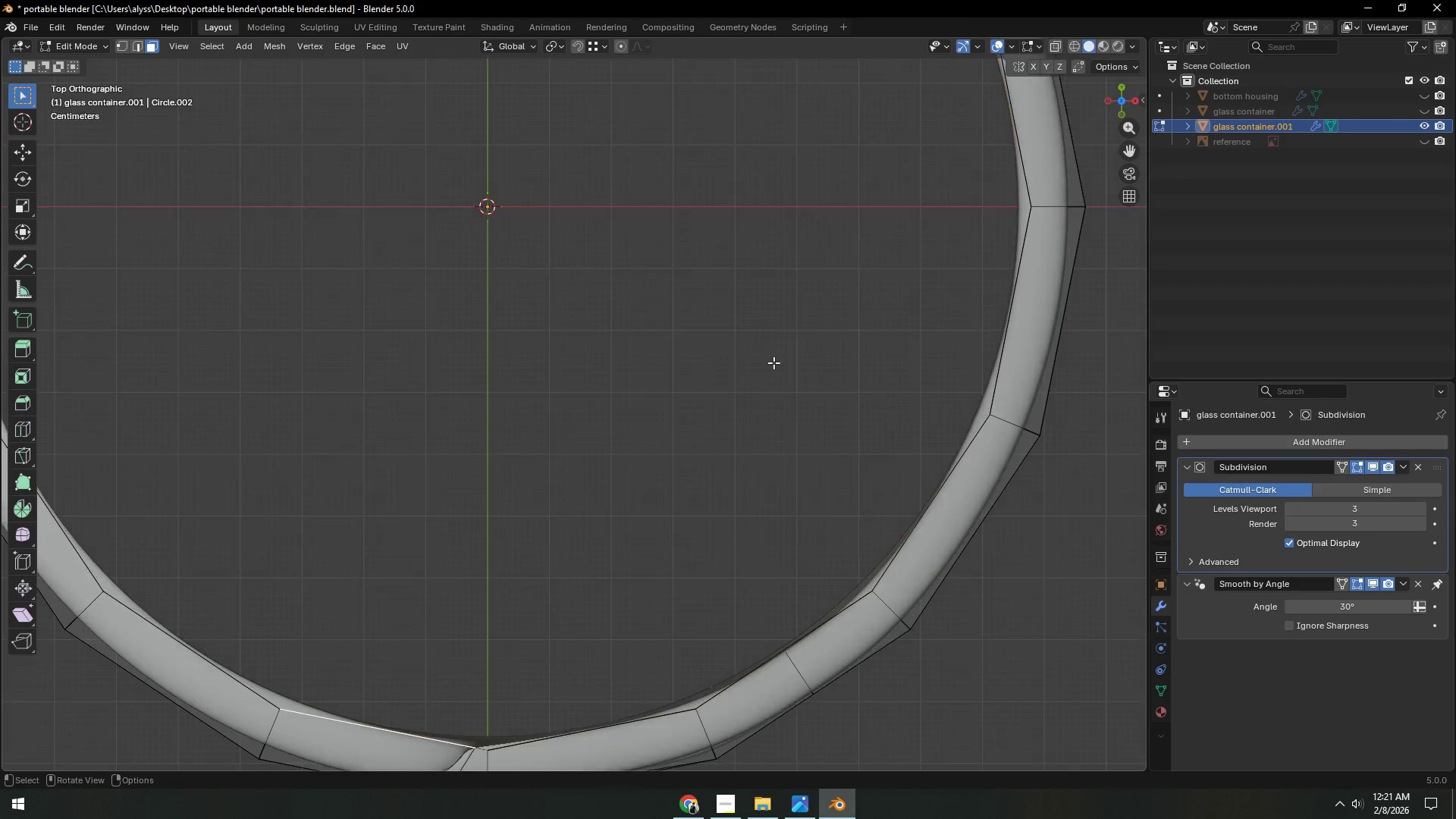 
hold_key(key=ShiftLeft, duration=0.45)
 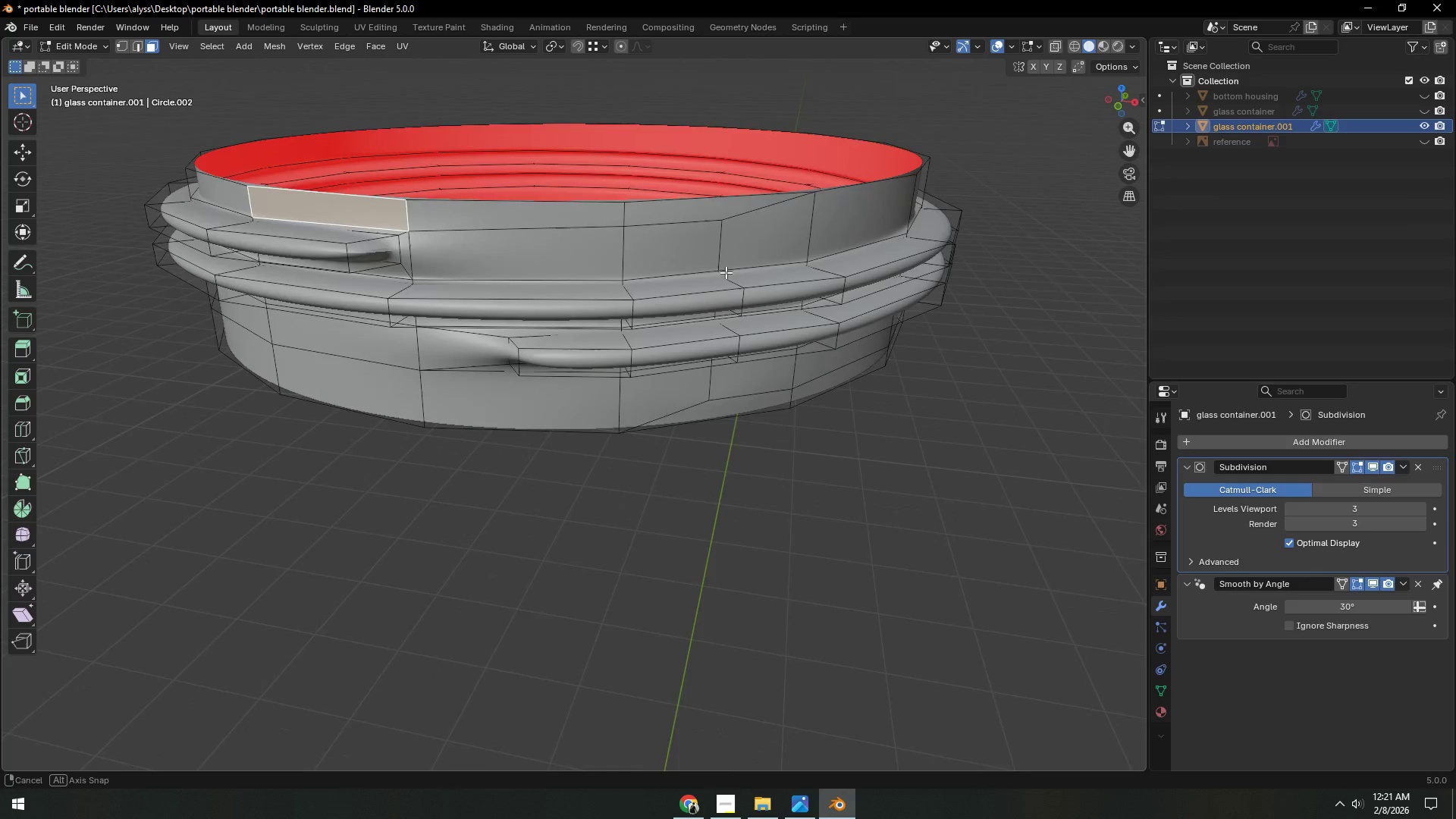 
scroll: coordinate [650, 303], scroll_direction: up, amount: 4.0
 